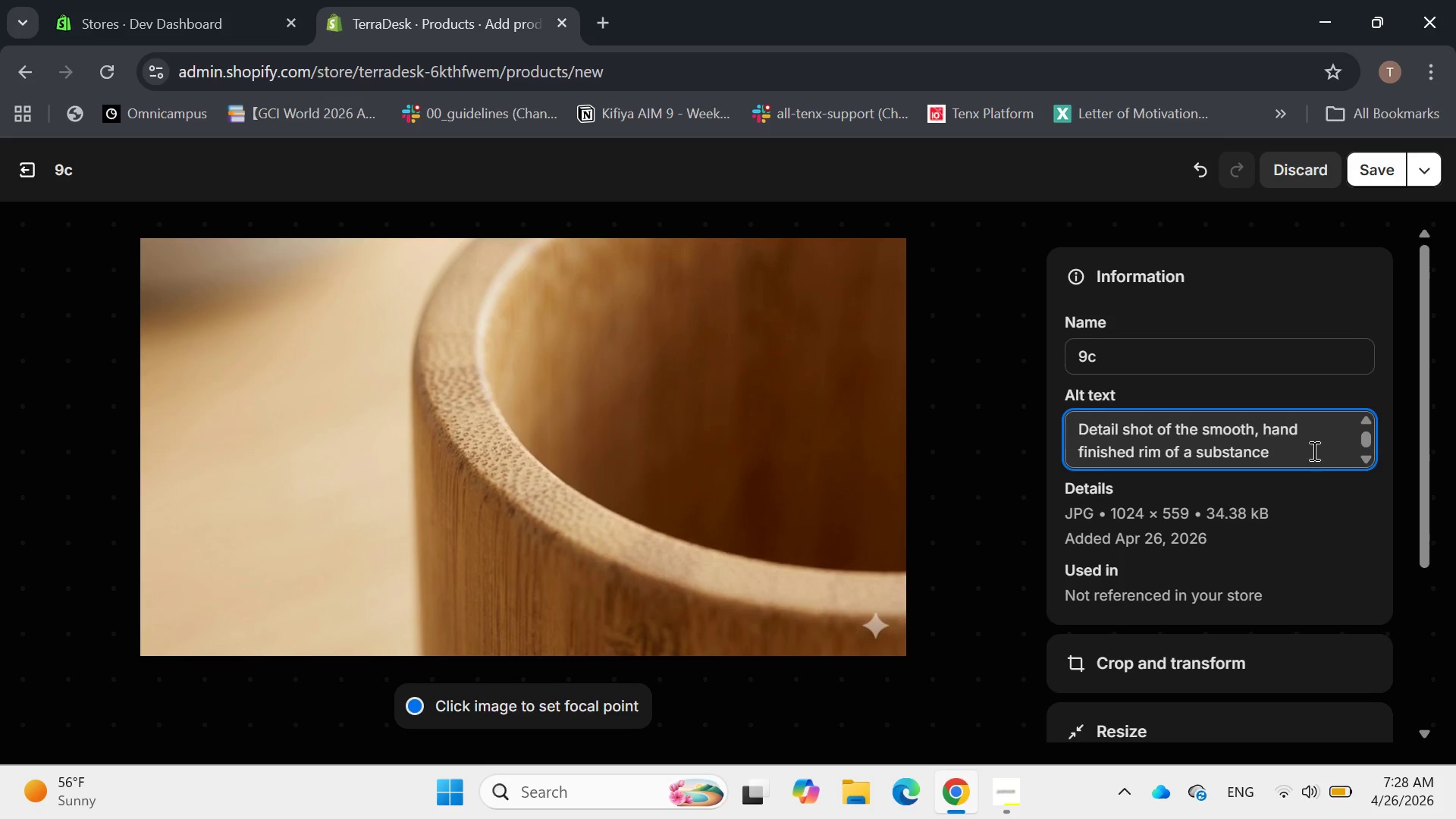 
left_click([1314, 450])
 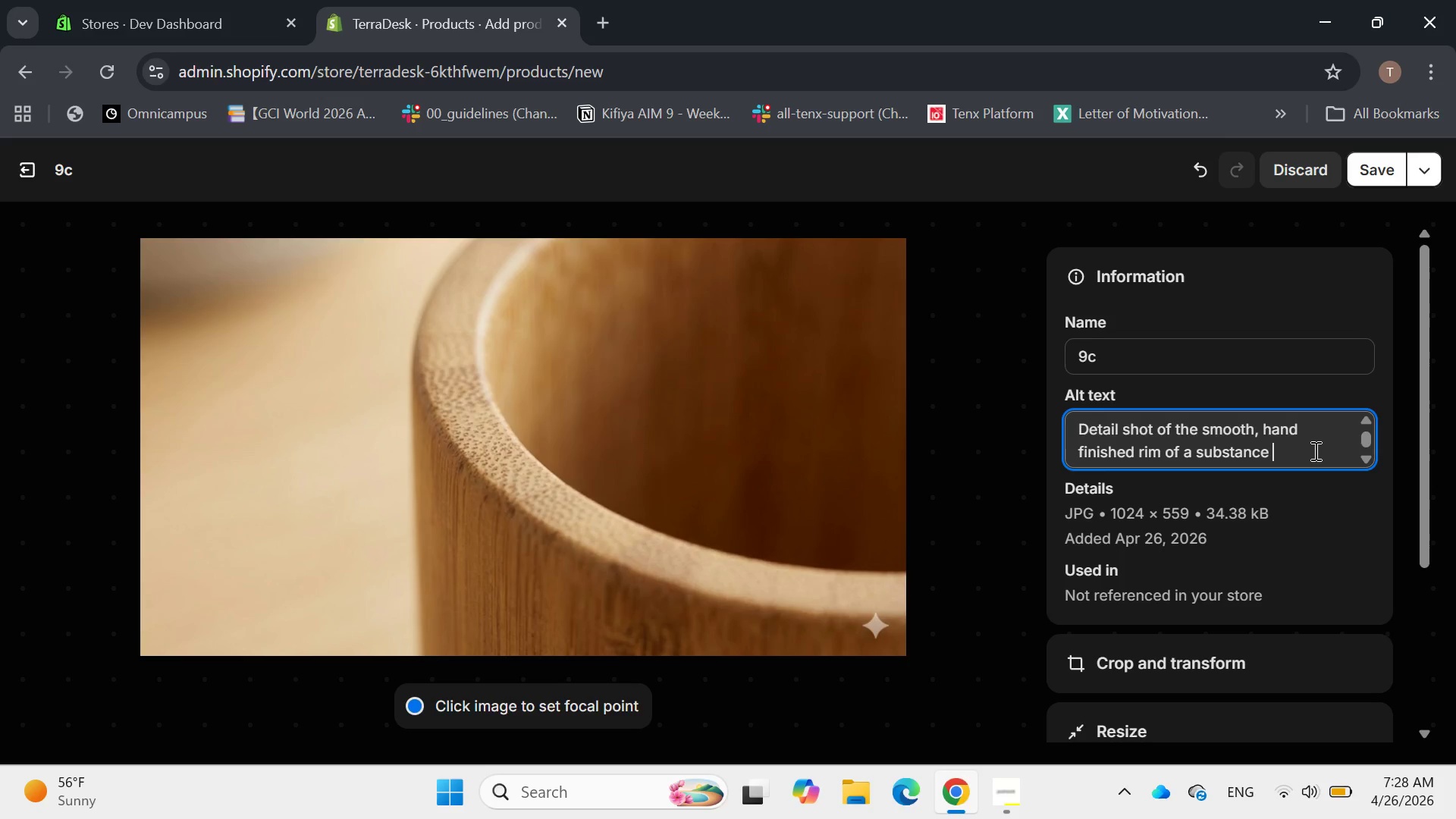 
key(Space)
 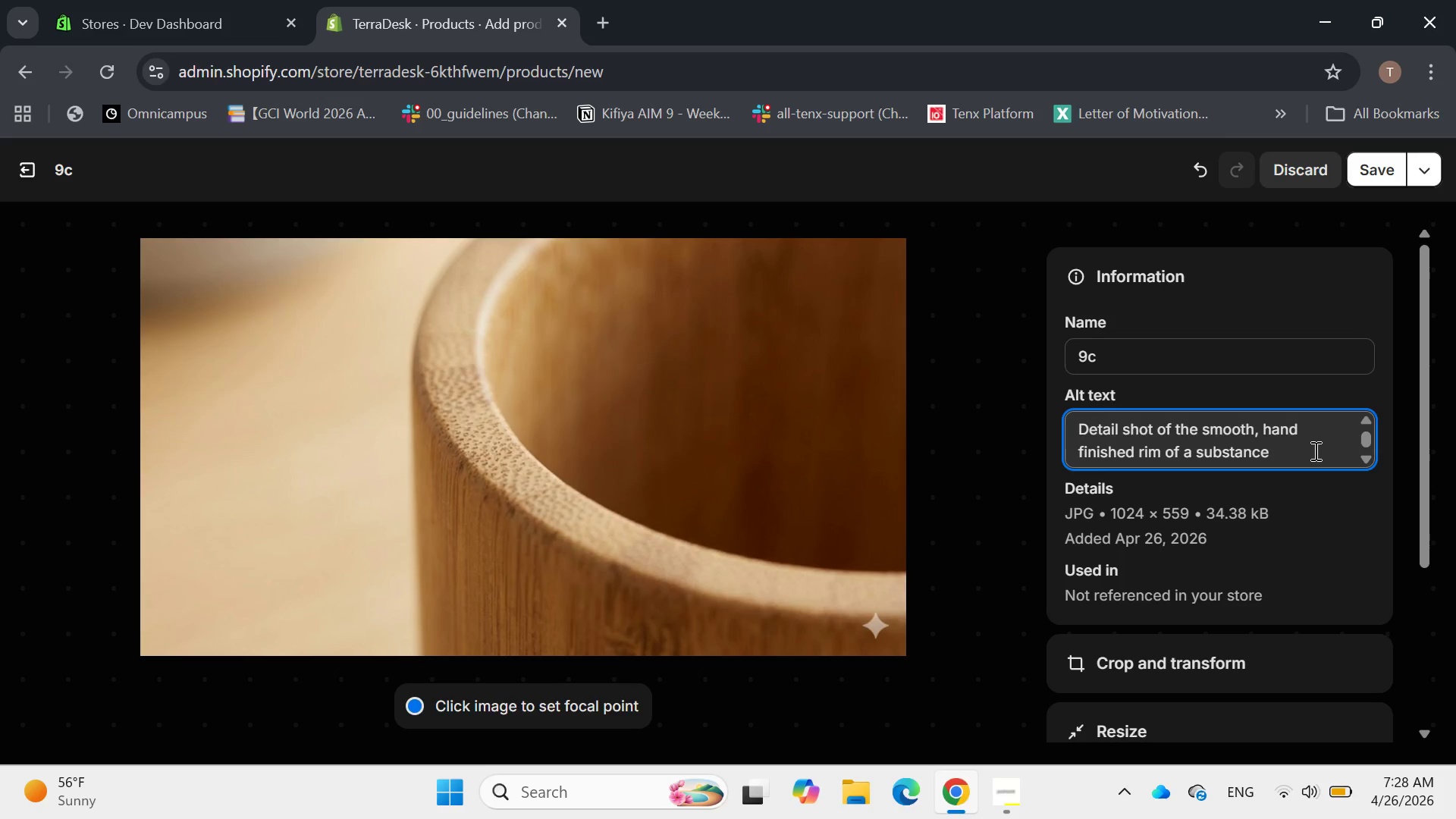 
wait(6.7)
 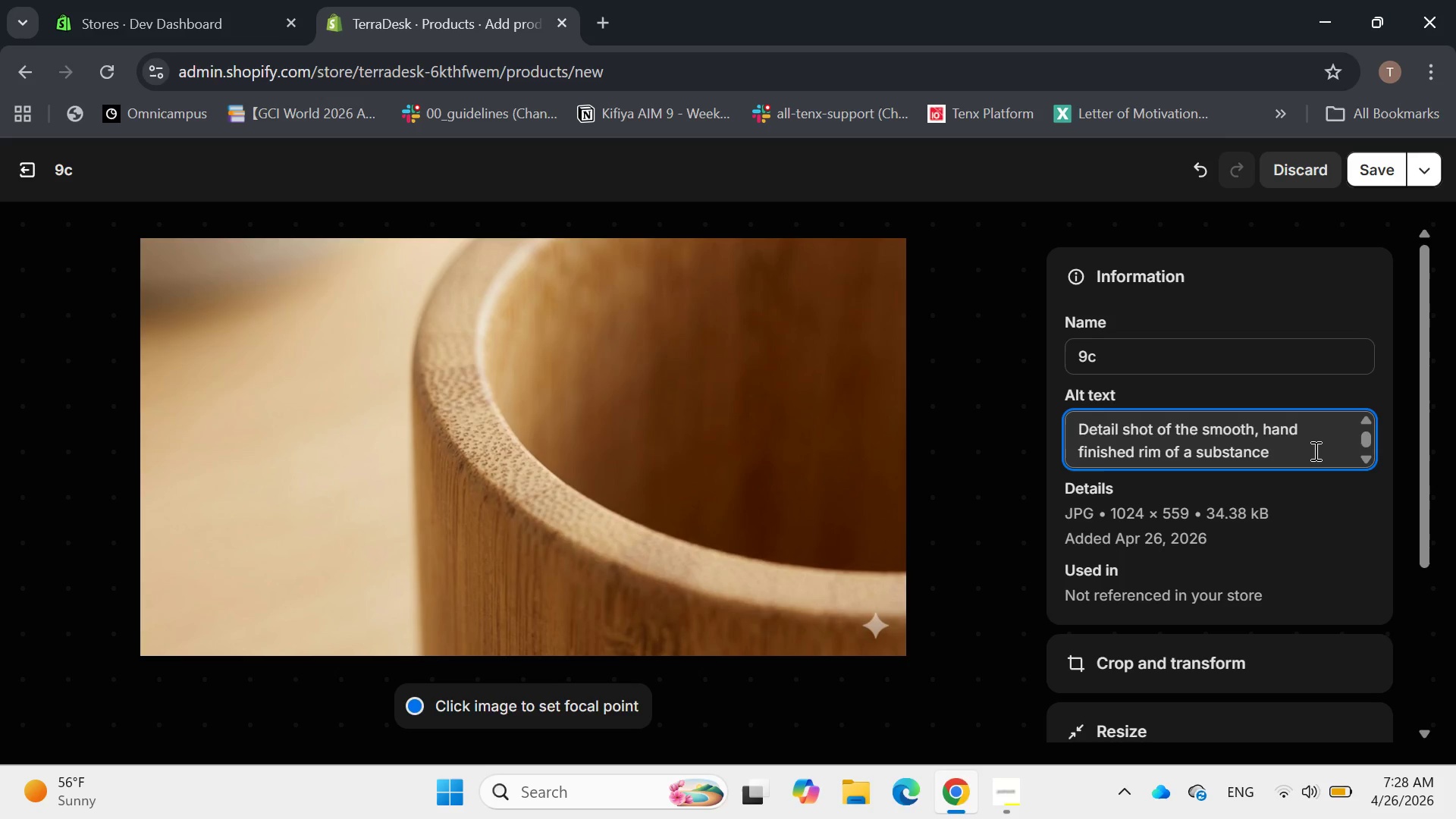 
key(Backspace)
key(Backspace)
key(Backspace)
key(Backspace)
key(Backspace)
key(Backspace)
key(Backspace)
key(Backspace)
key(Backspace)
type(stainable bamboo dtationary)
 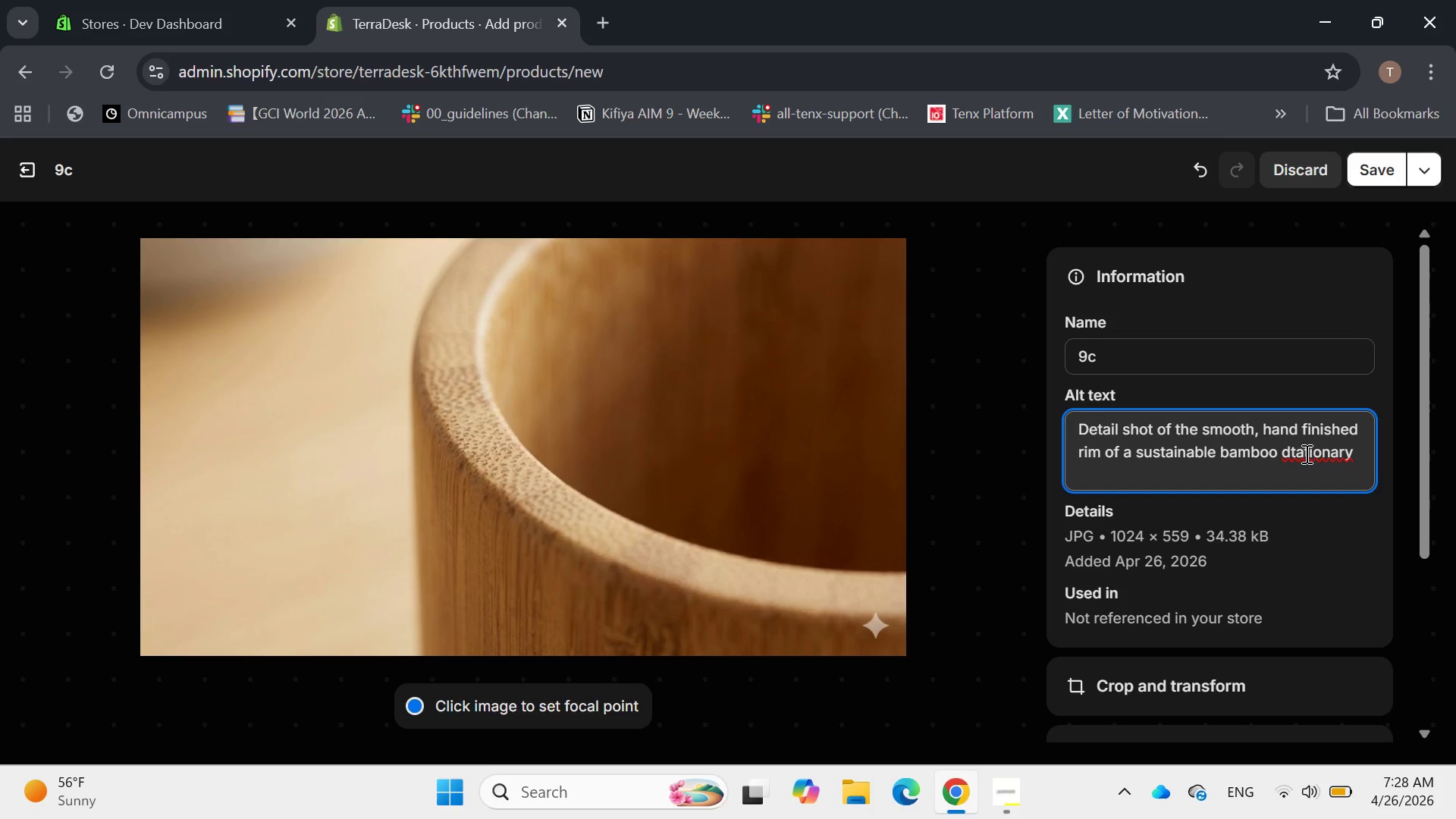 
left_click([1291, 451])
 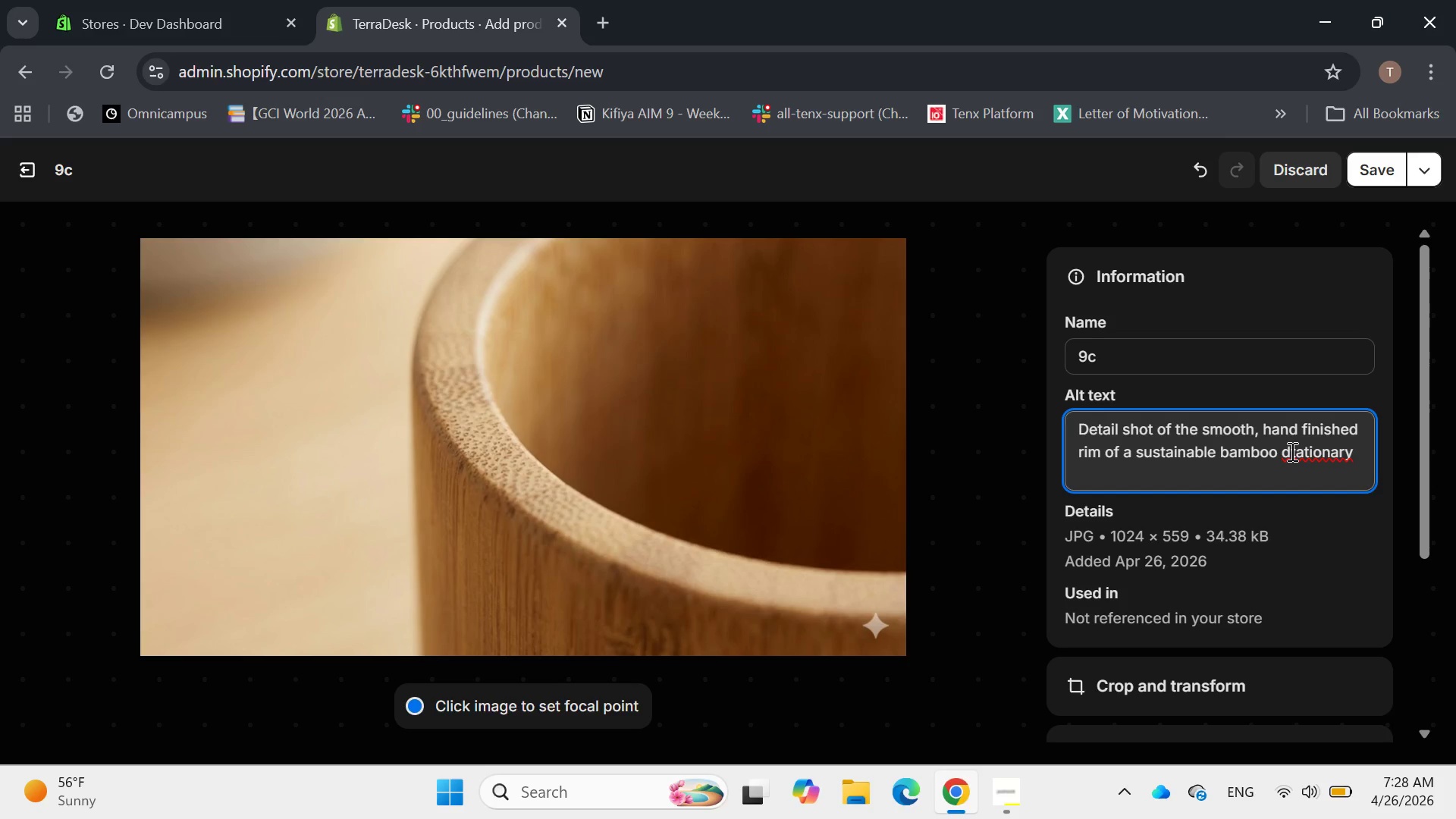 
key(Backspace)
 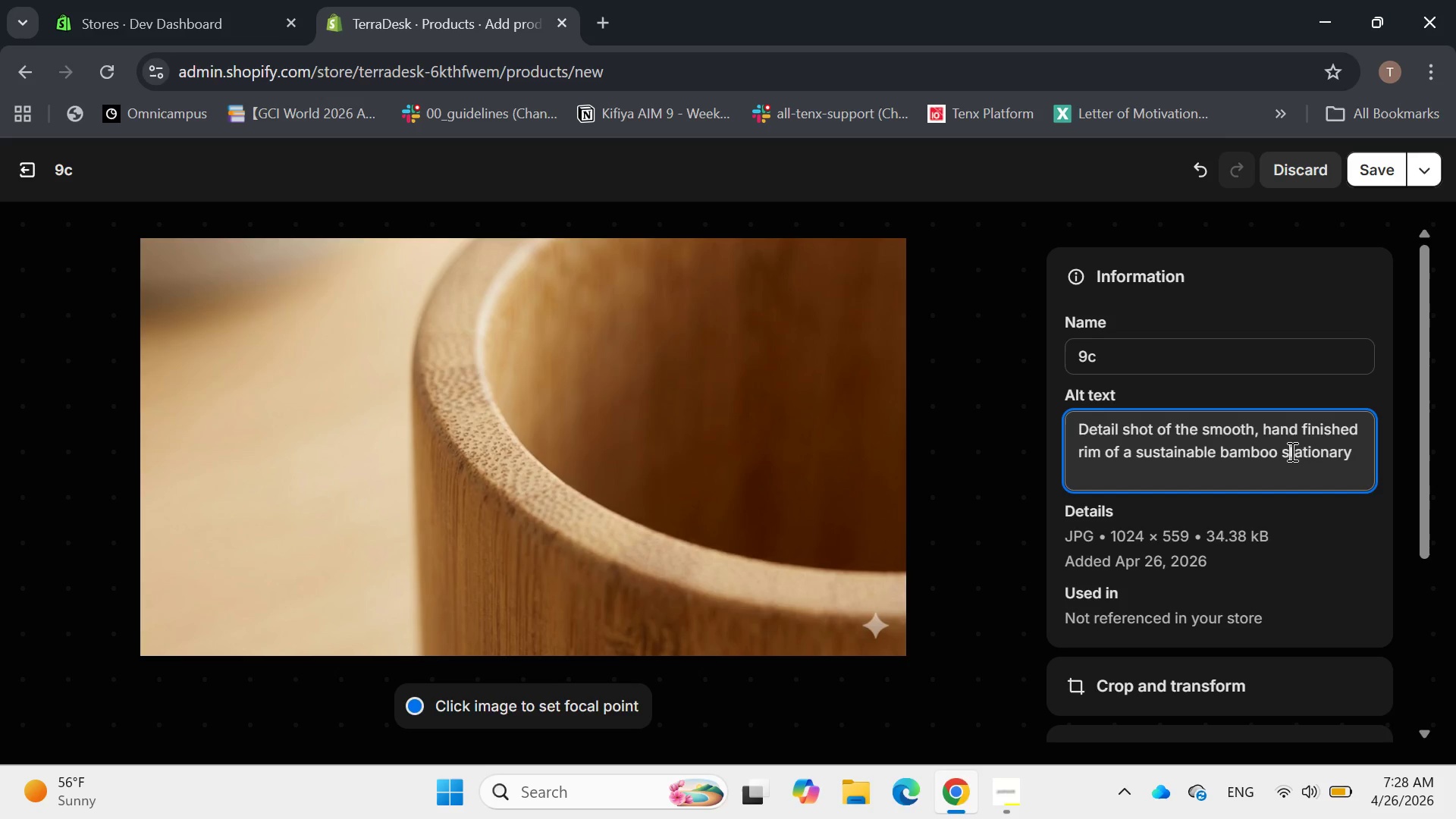 
key(S)
 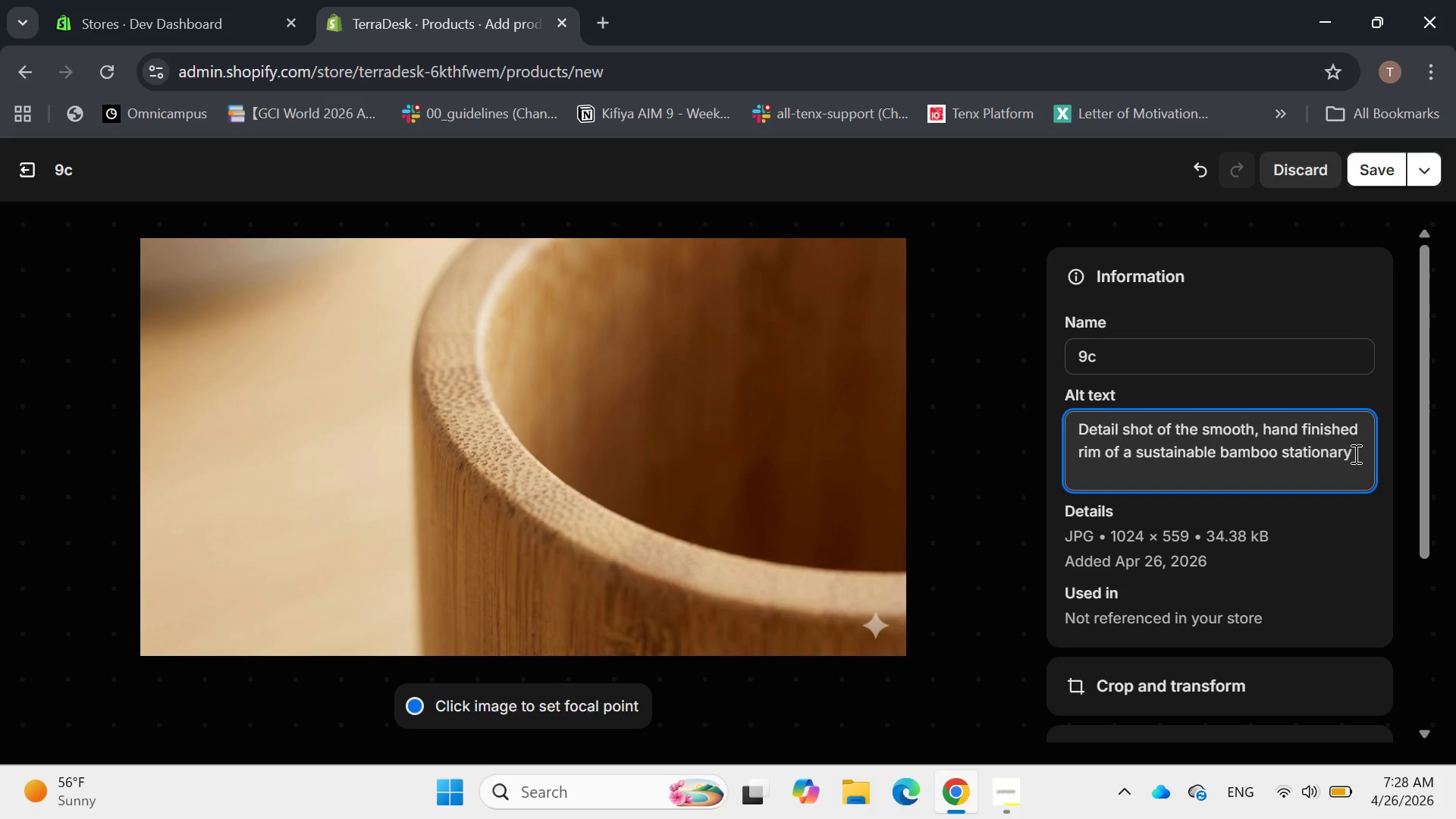 
left_click([1356, 451])
 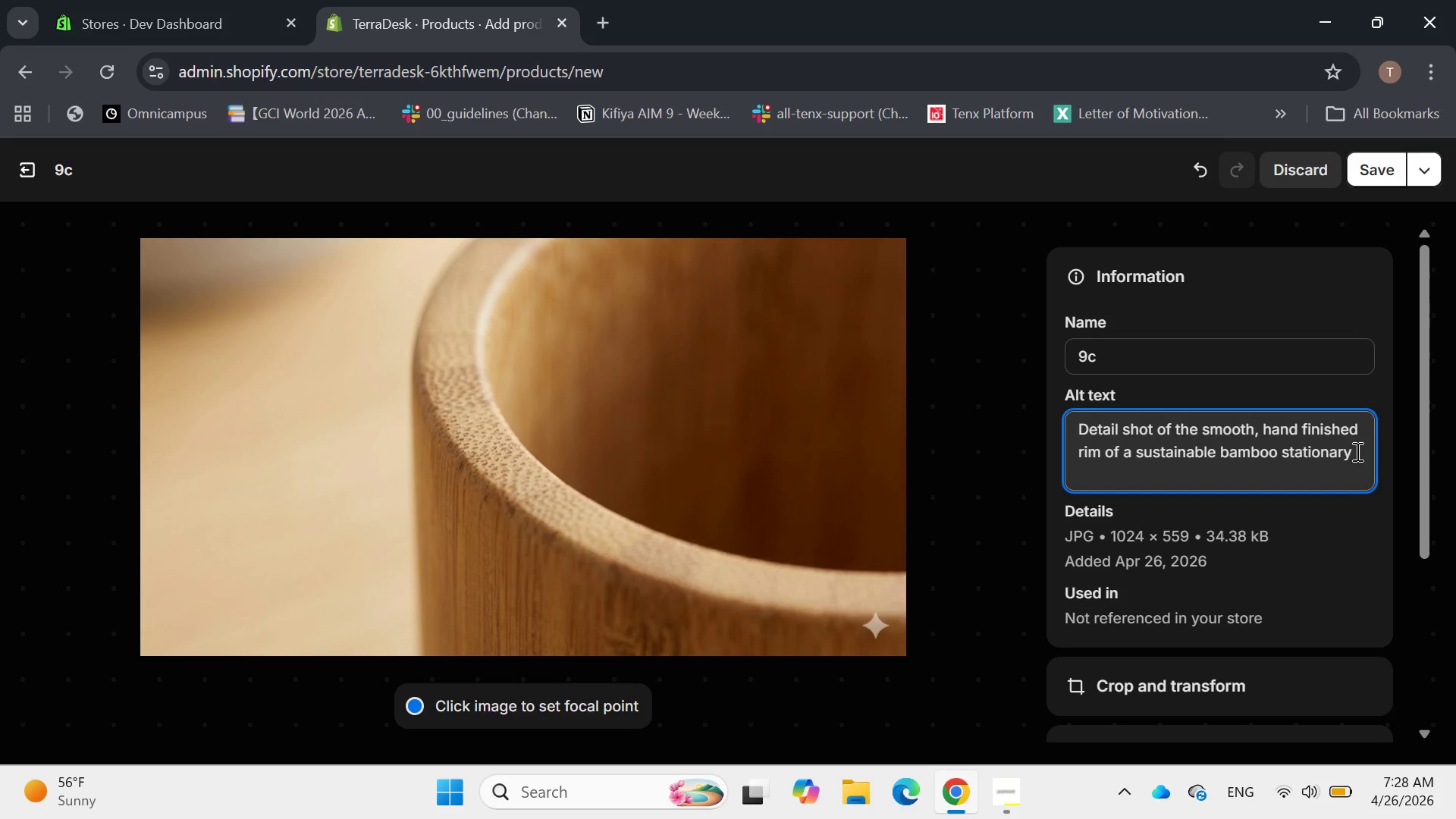 
type( holder.)
 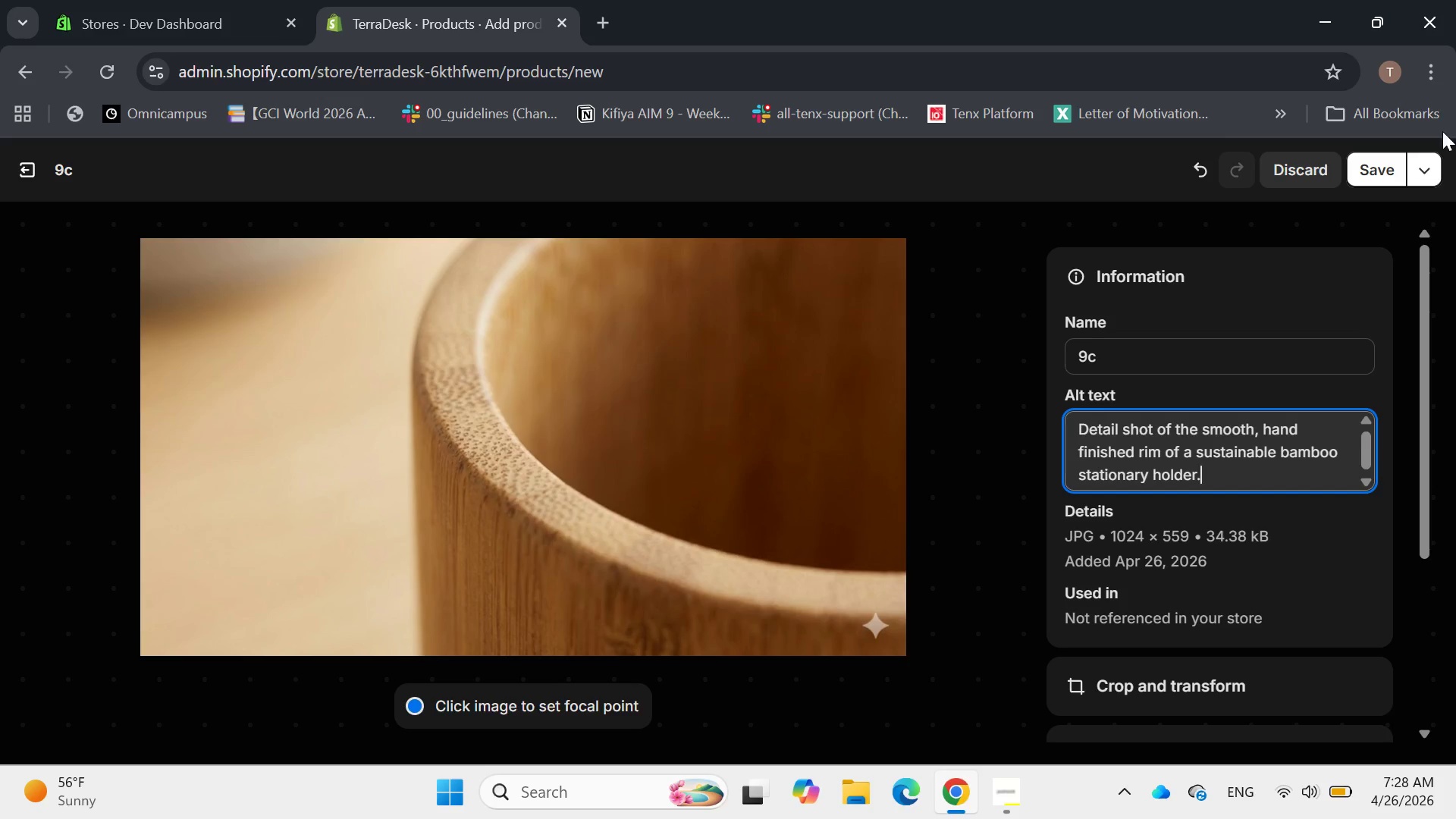 
left_click([1381, 162])
 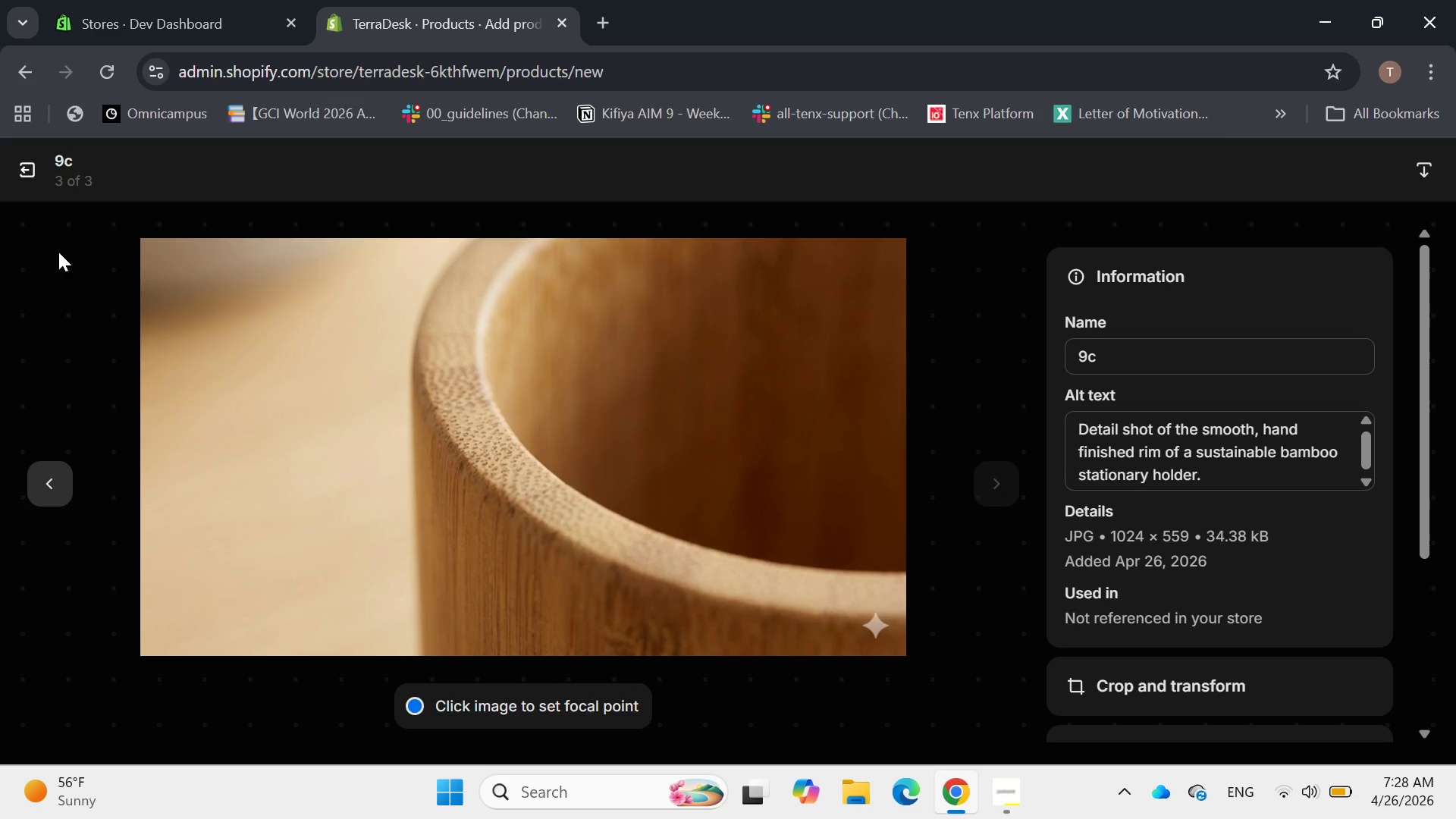 
left_click([27, 171])
 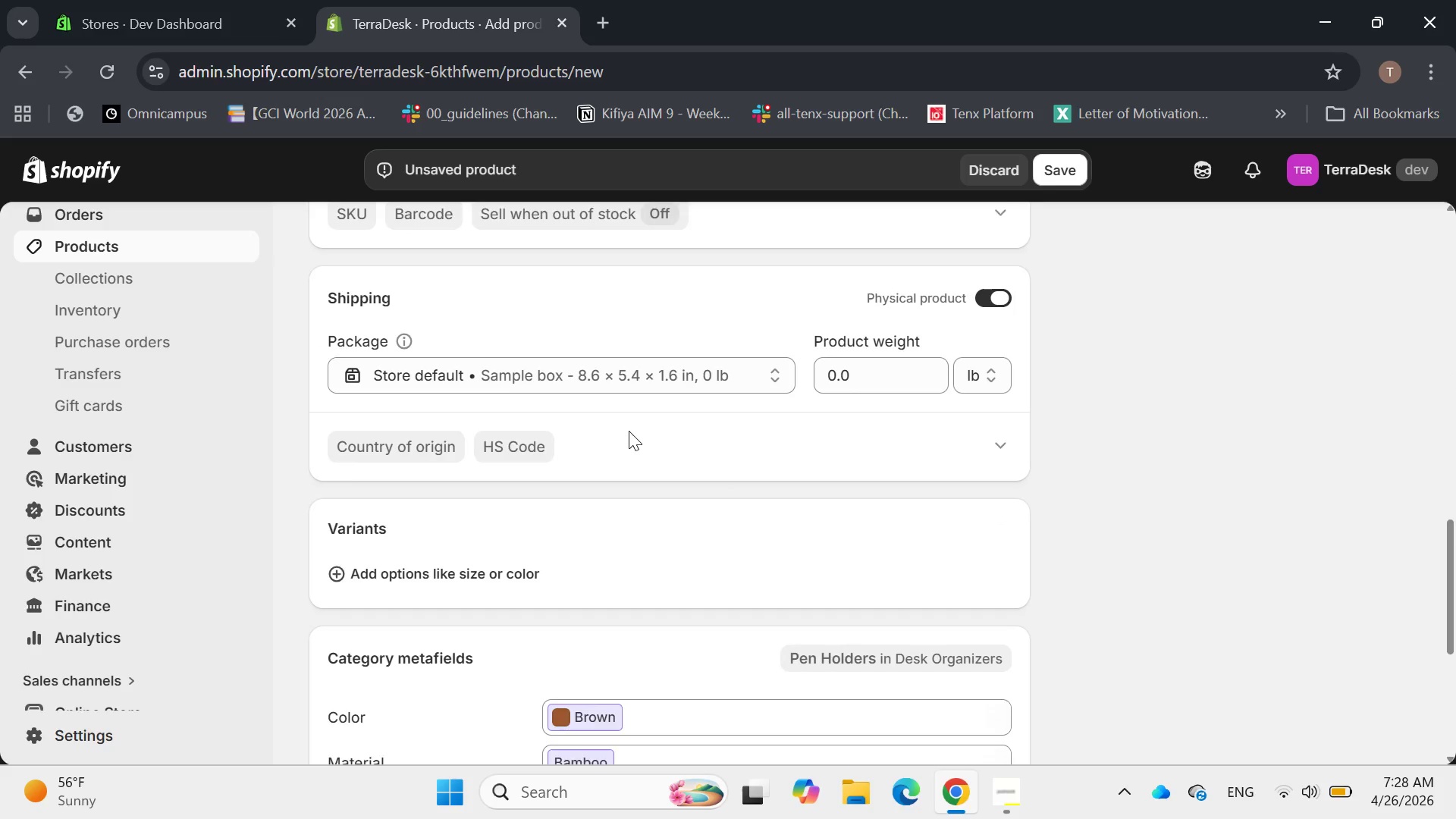 
wait(5.27)
 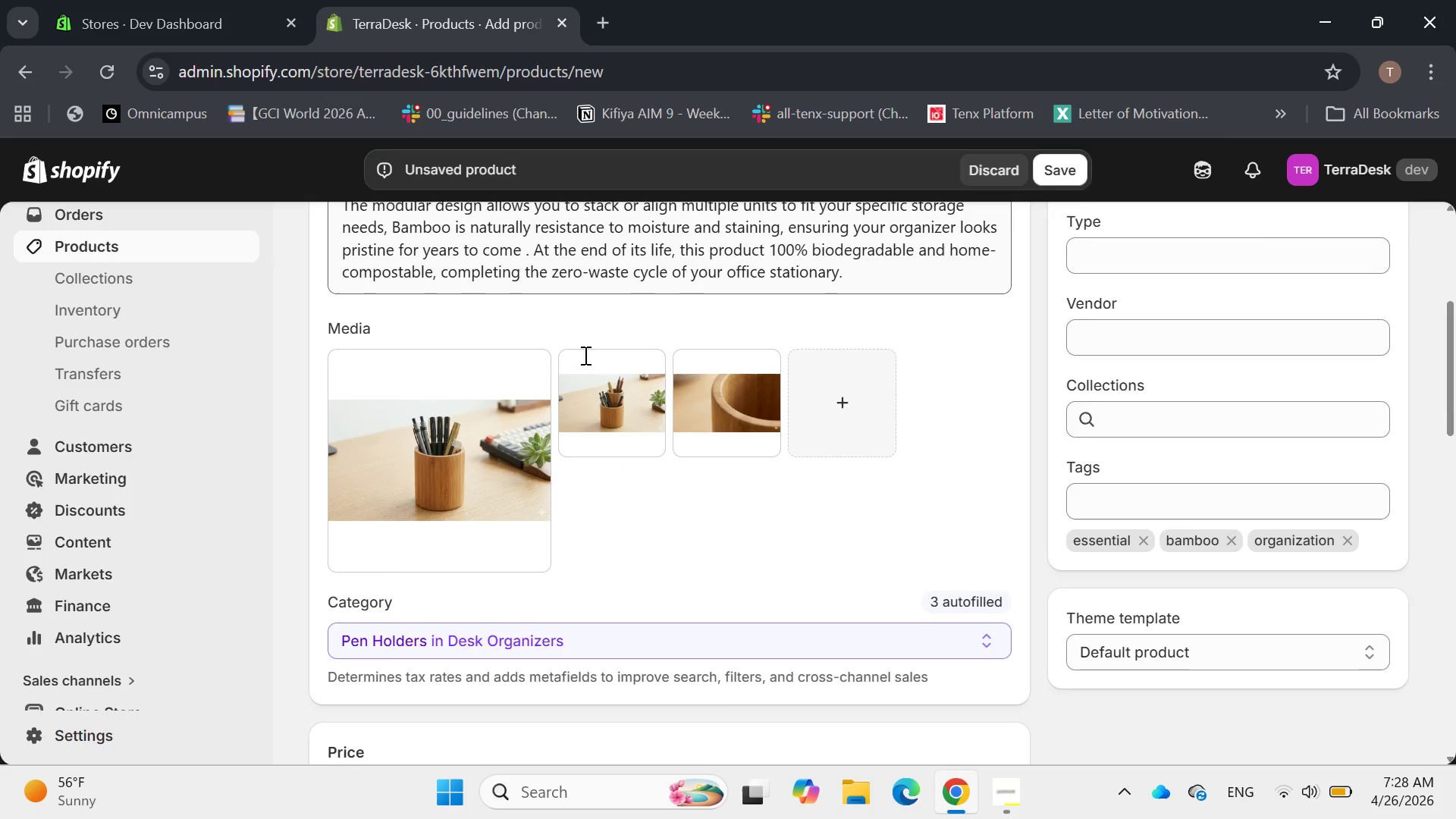 
left_click([471, 352])
 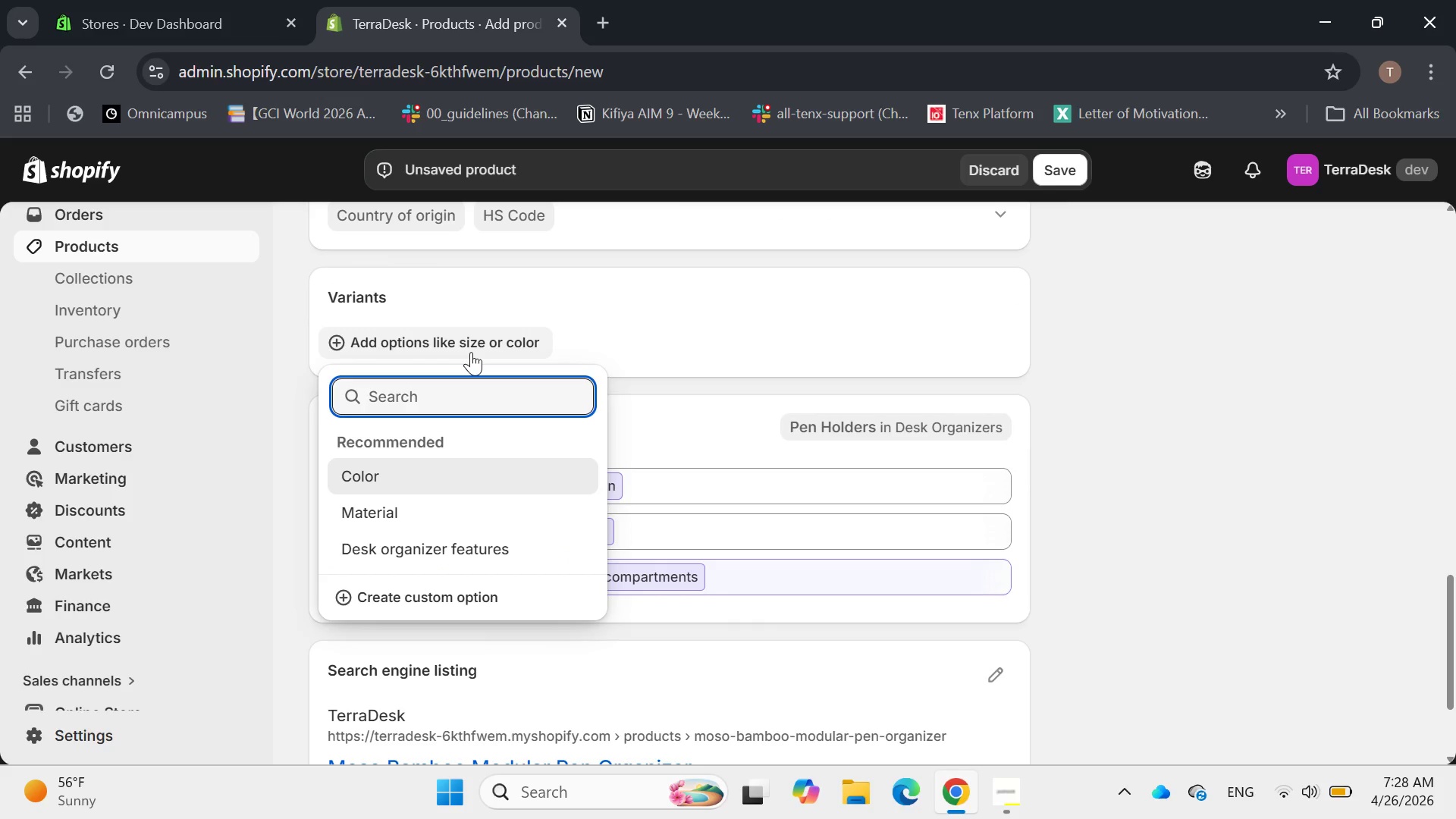 
hold_key(key=ShiftLeft, duration=1.0)
 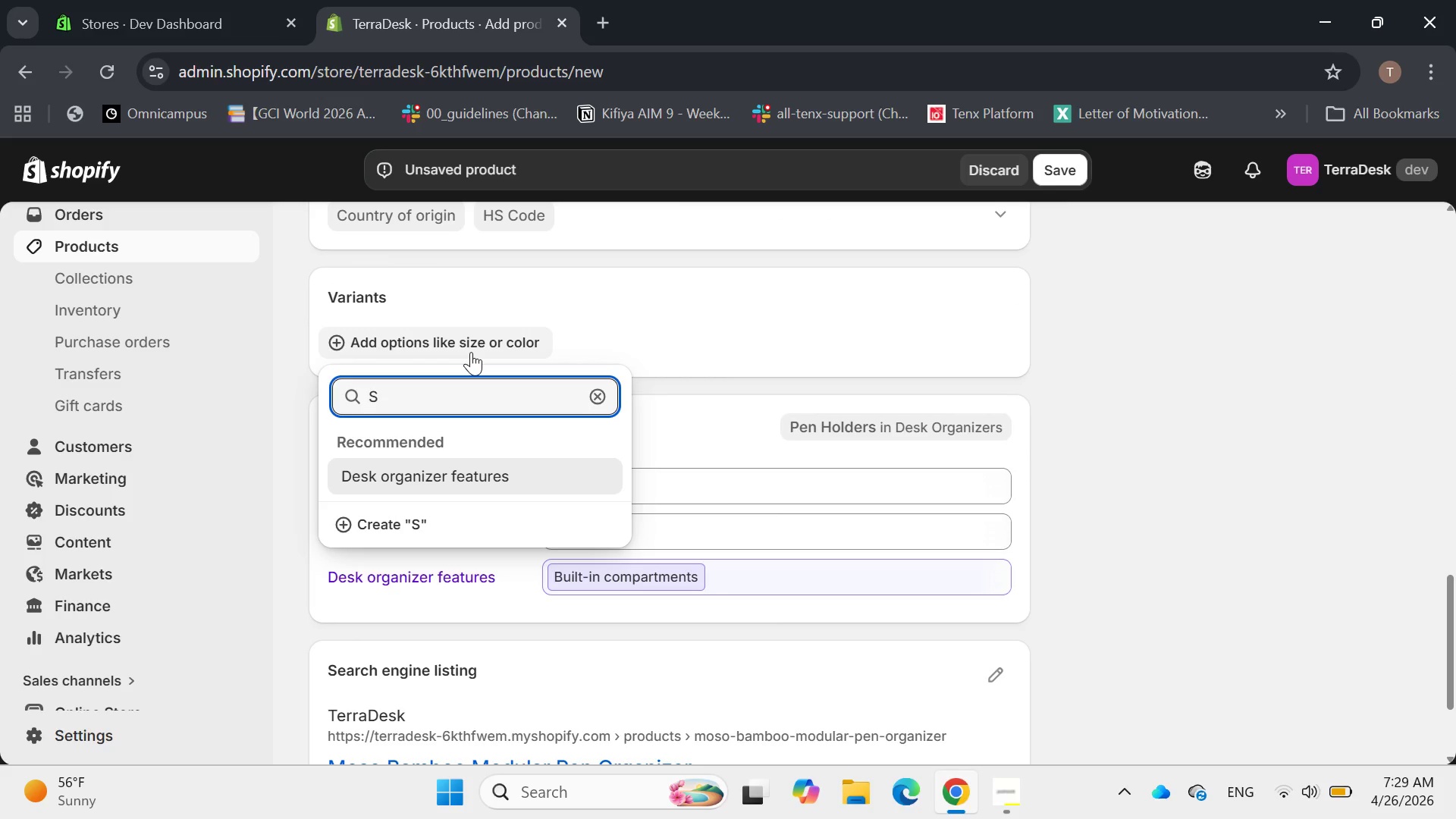 
hold_key(key=S, duration=0.31)
 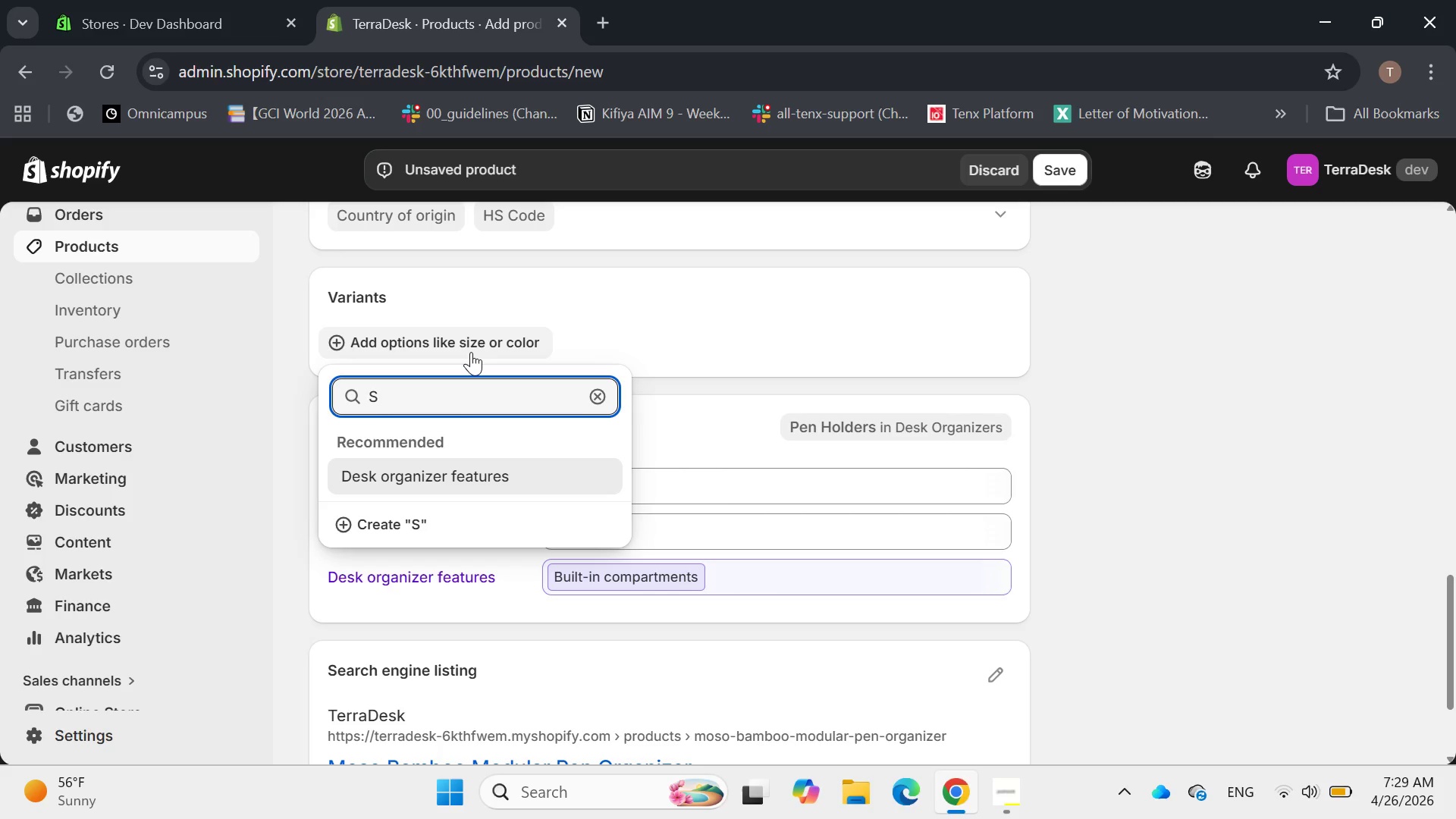 
type(ize)
 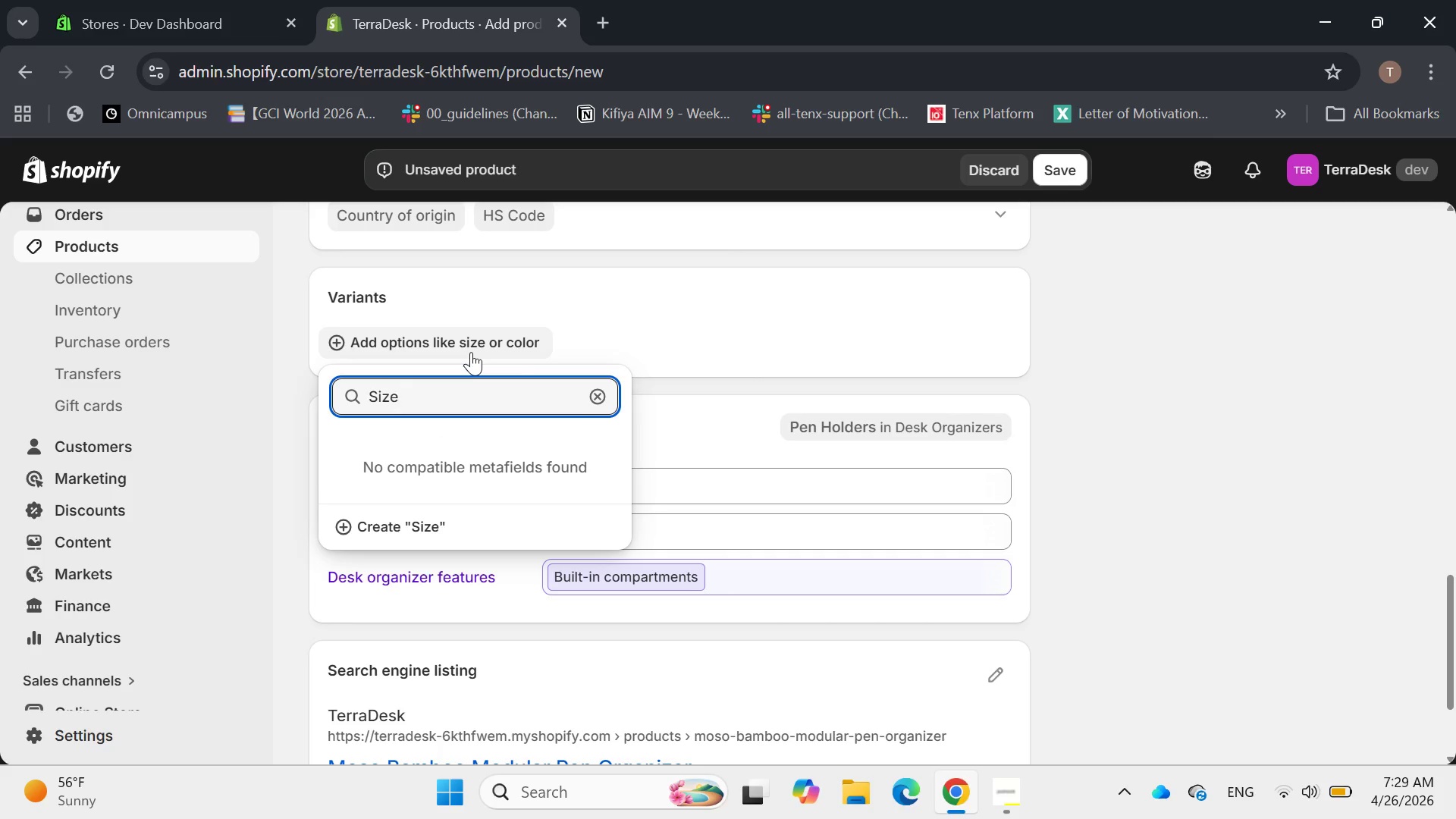 
left_click([422, 531])
 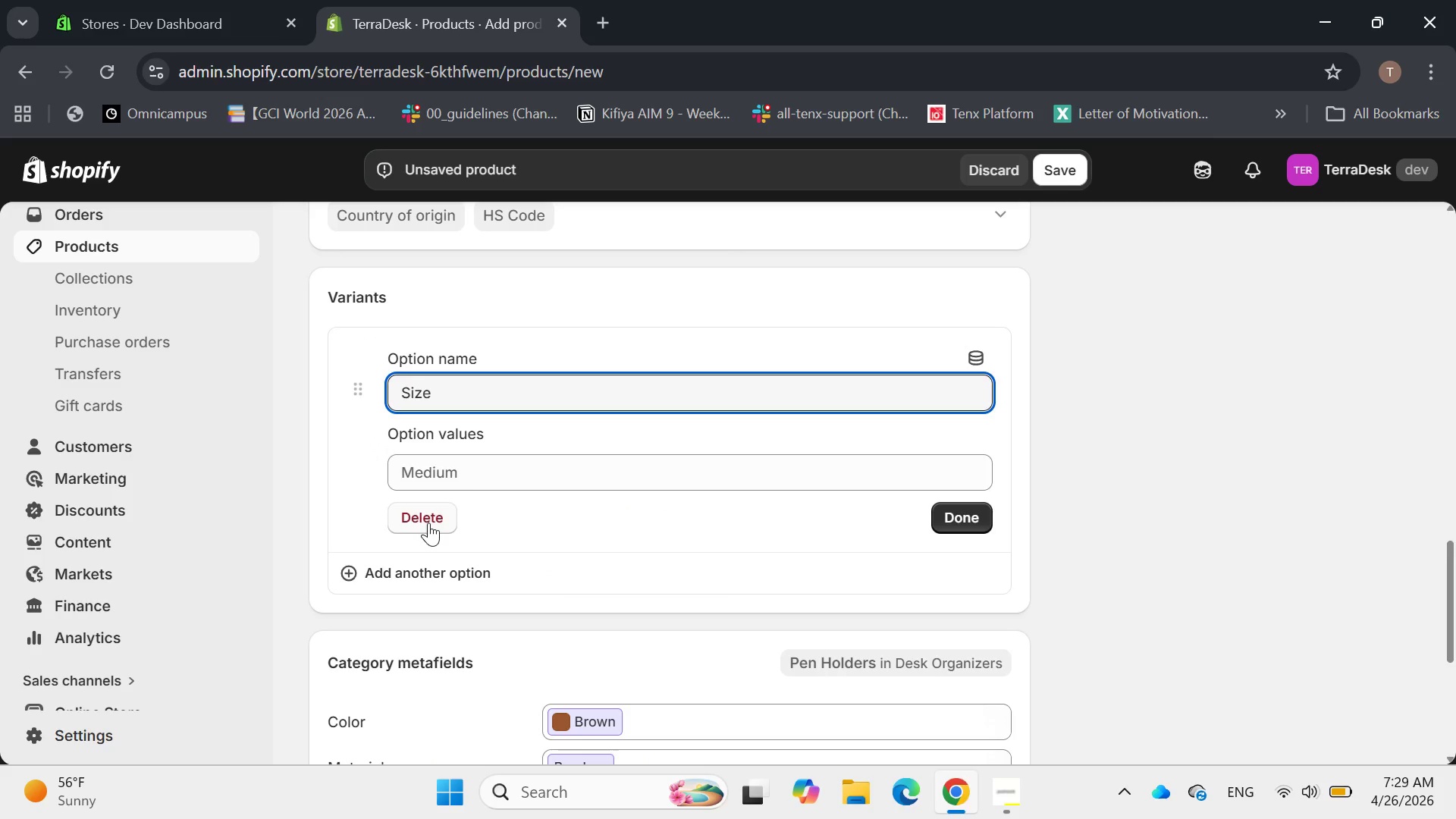 
left_click([470, 477])
 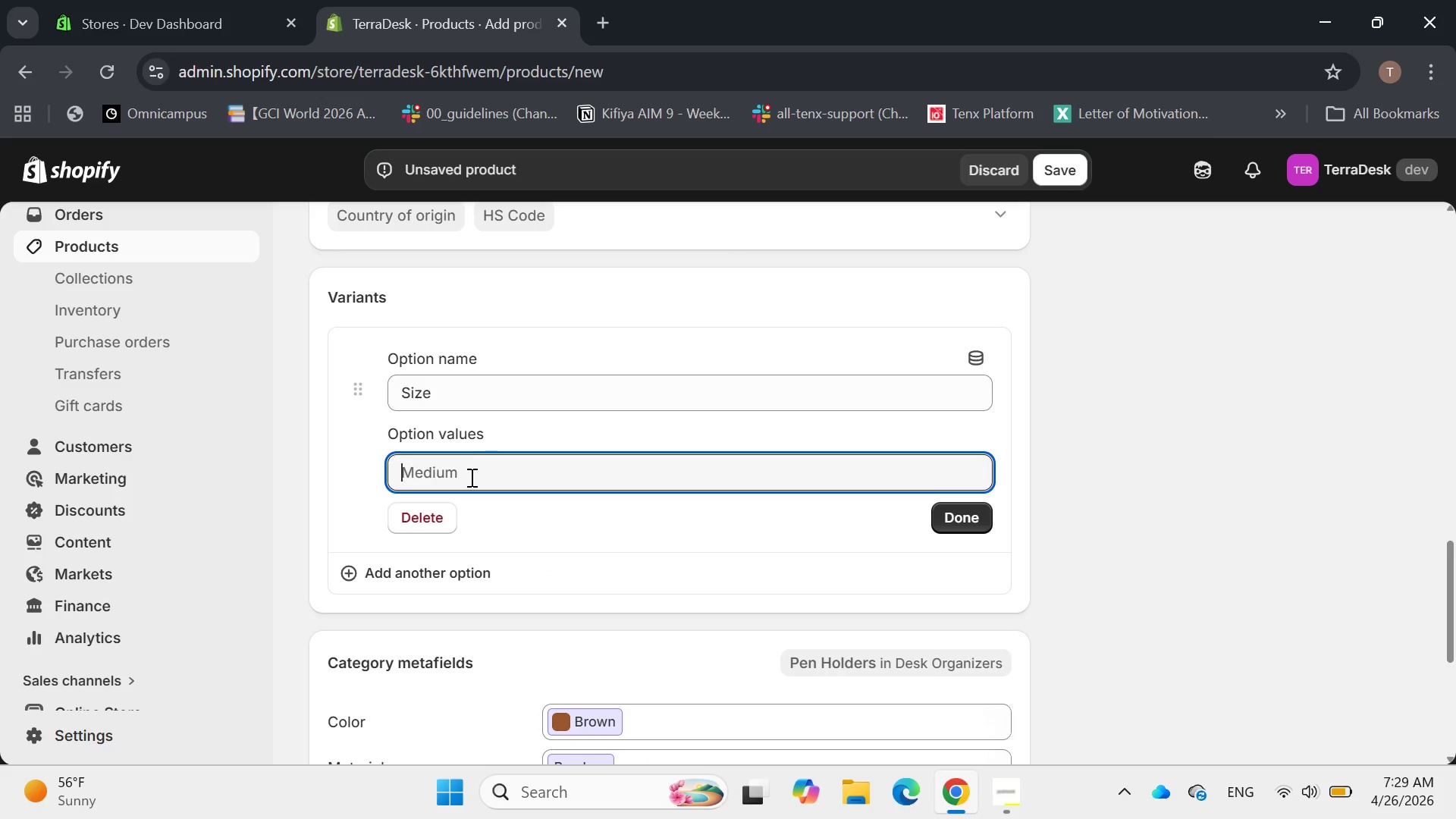 
type(Single Pot)
 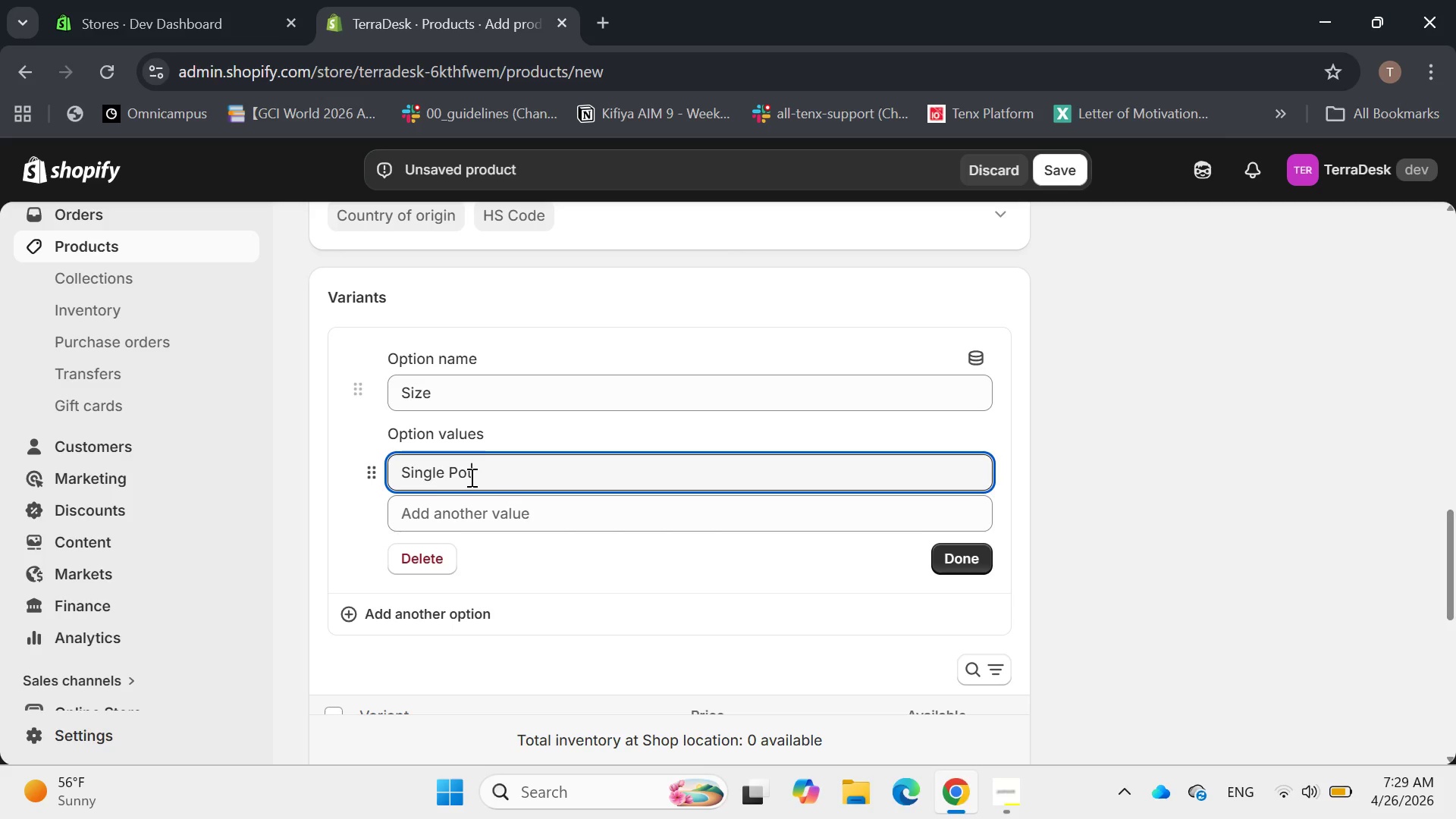 
key(Enter)
 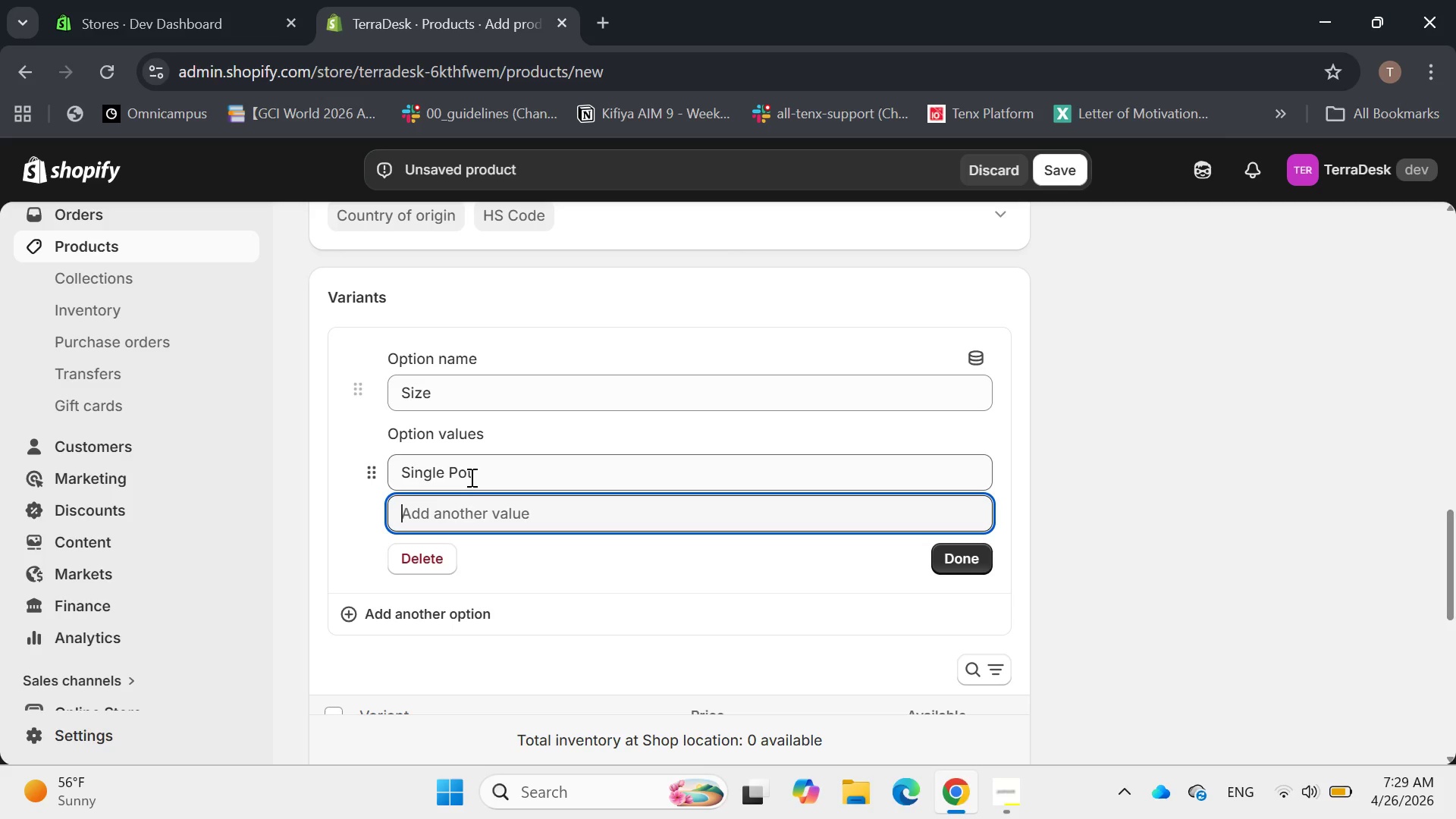 
type(DOuble Modular )
 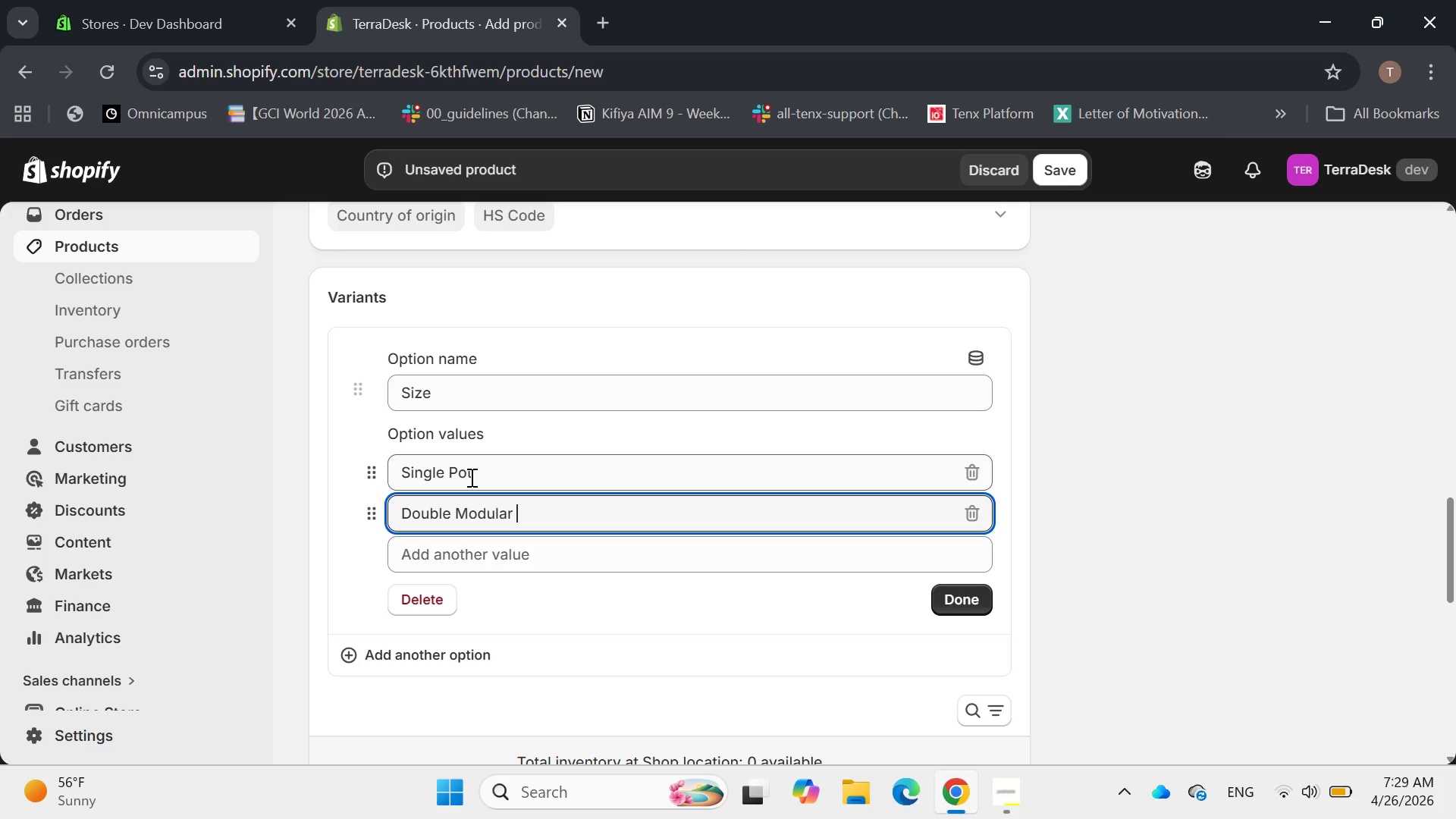 
type(See)
key(Backspace)
type(t )
 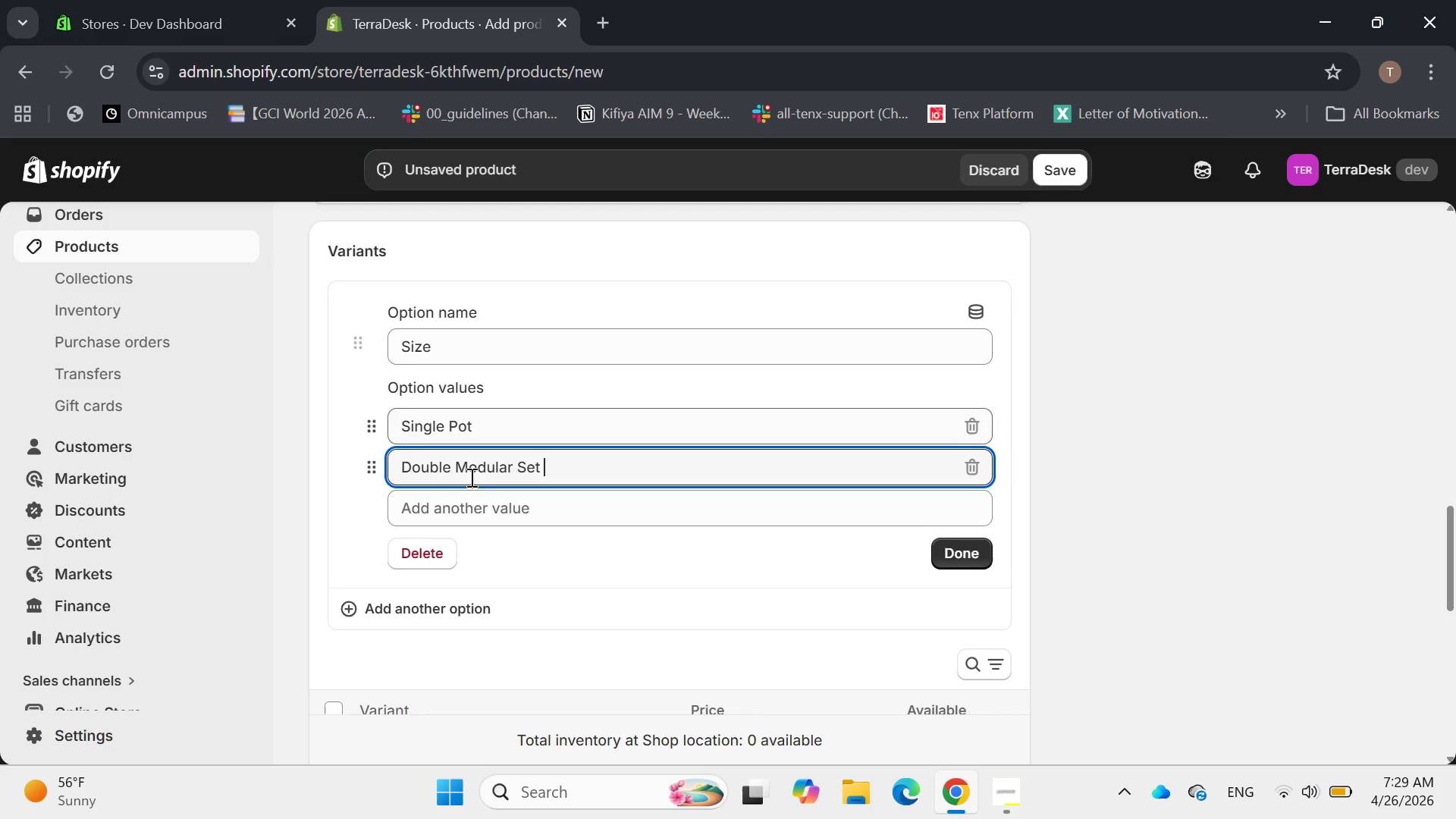 
left_click([984, 537])
 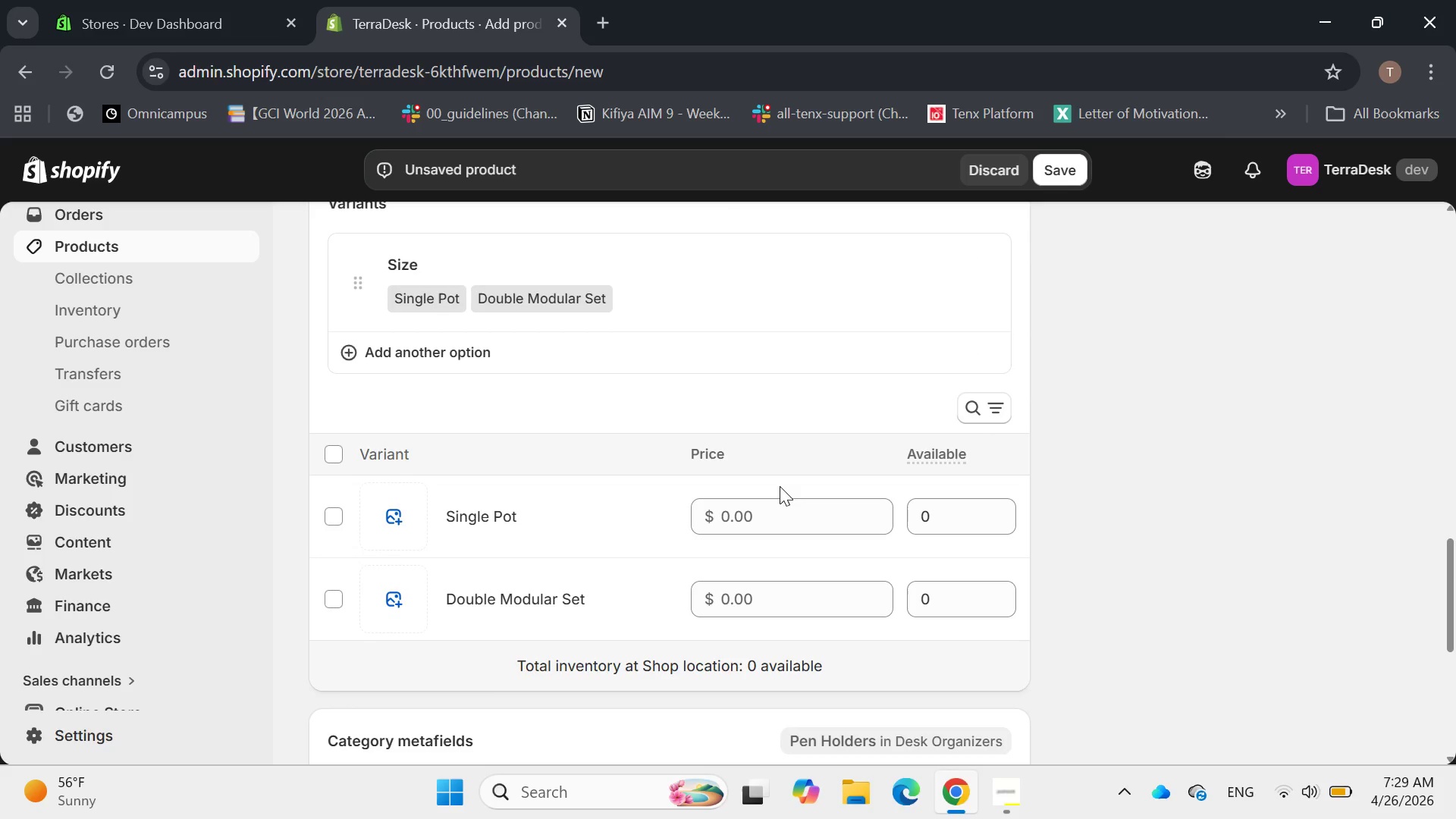 
left_click([770, 512])
 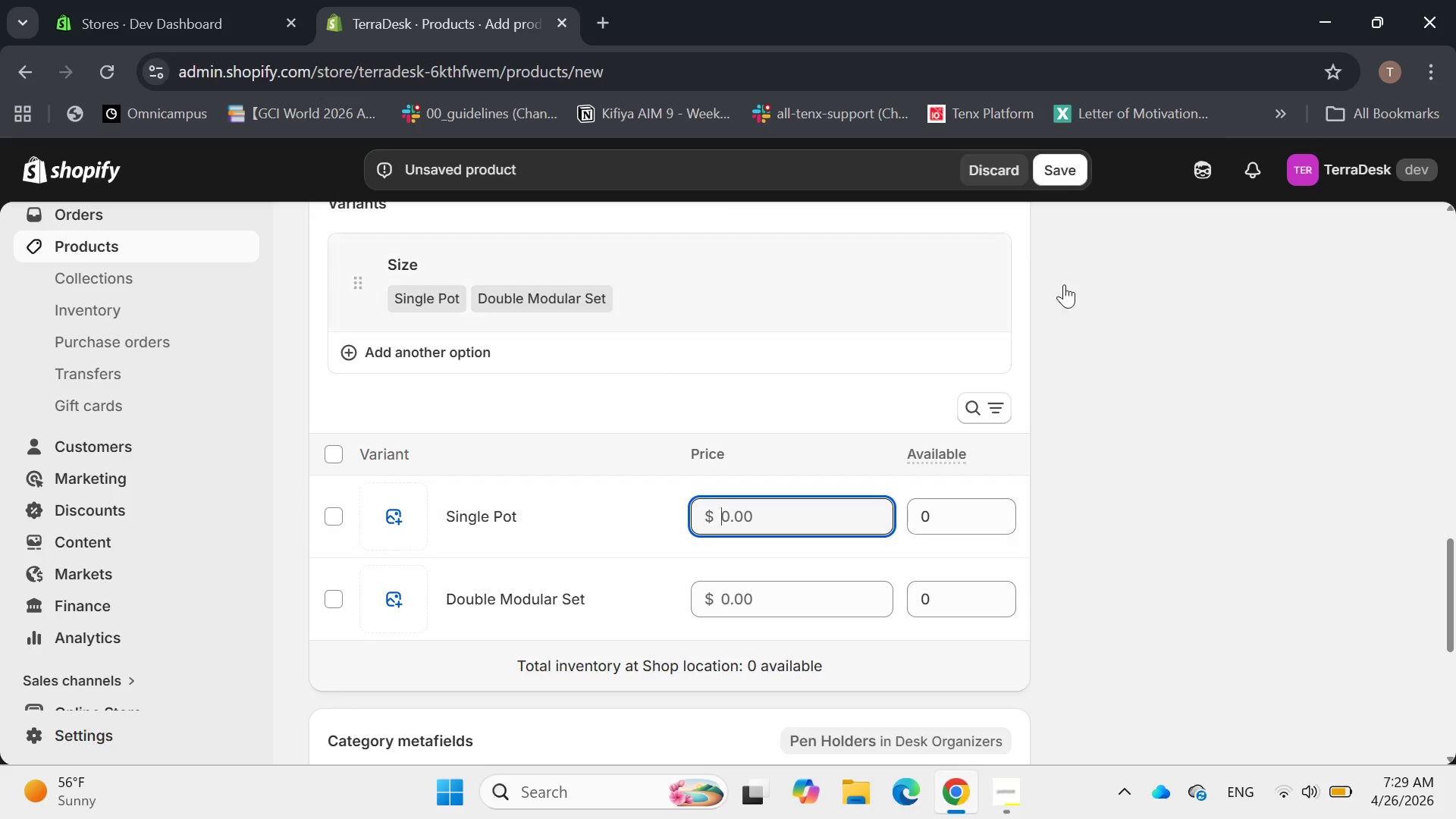 
left_click([1060, 167])
 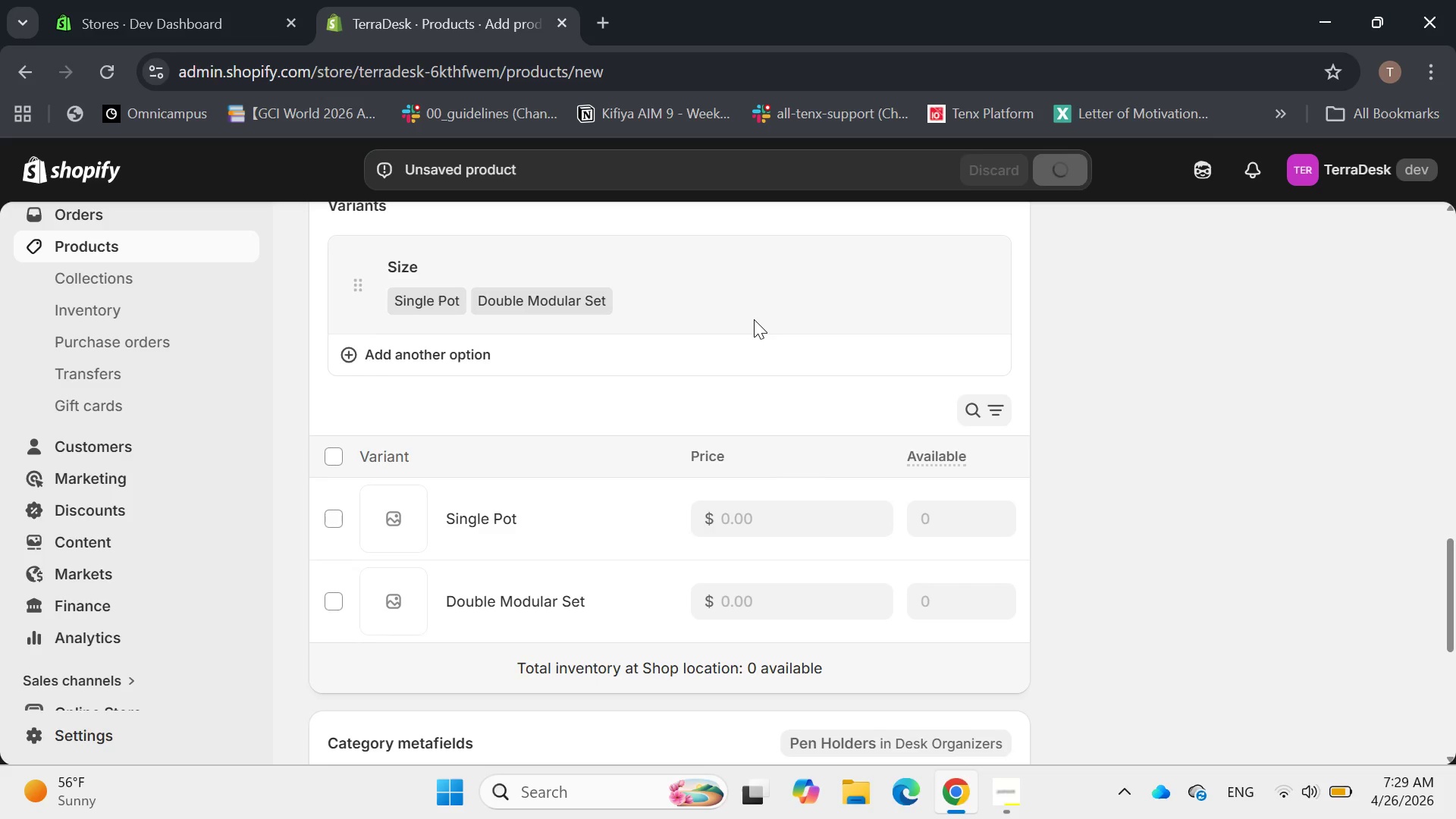 
wait(6.79)
 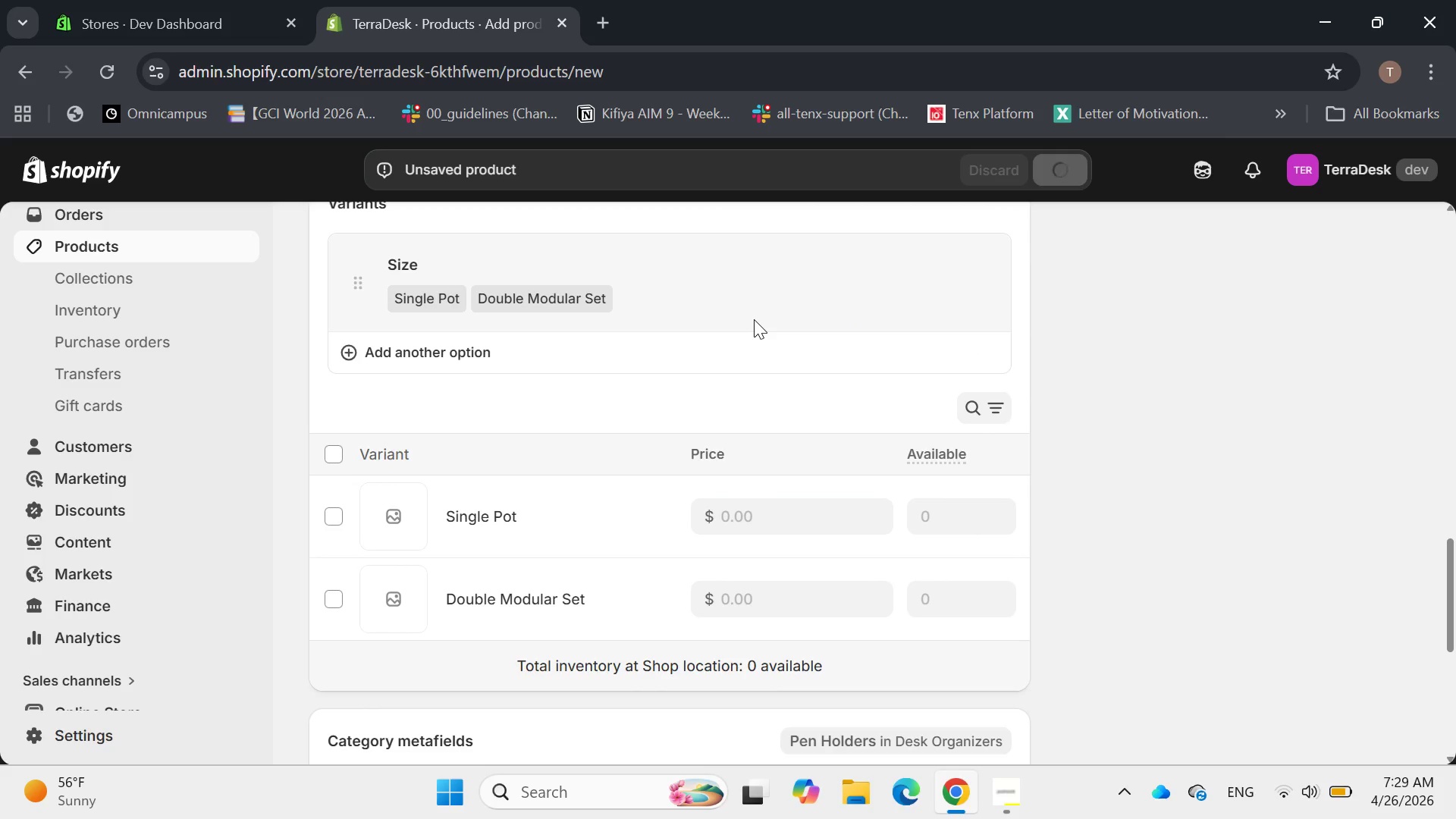 
mouse_move([561, 449])
 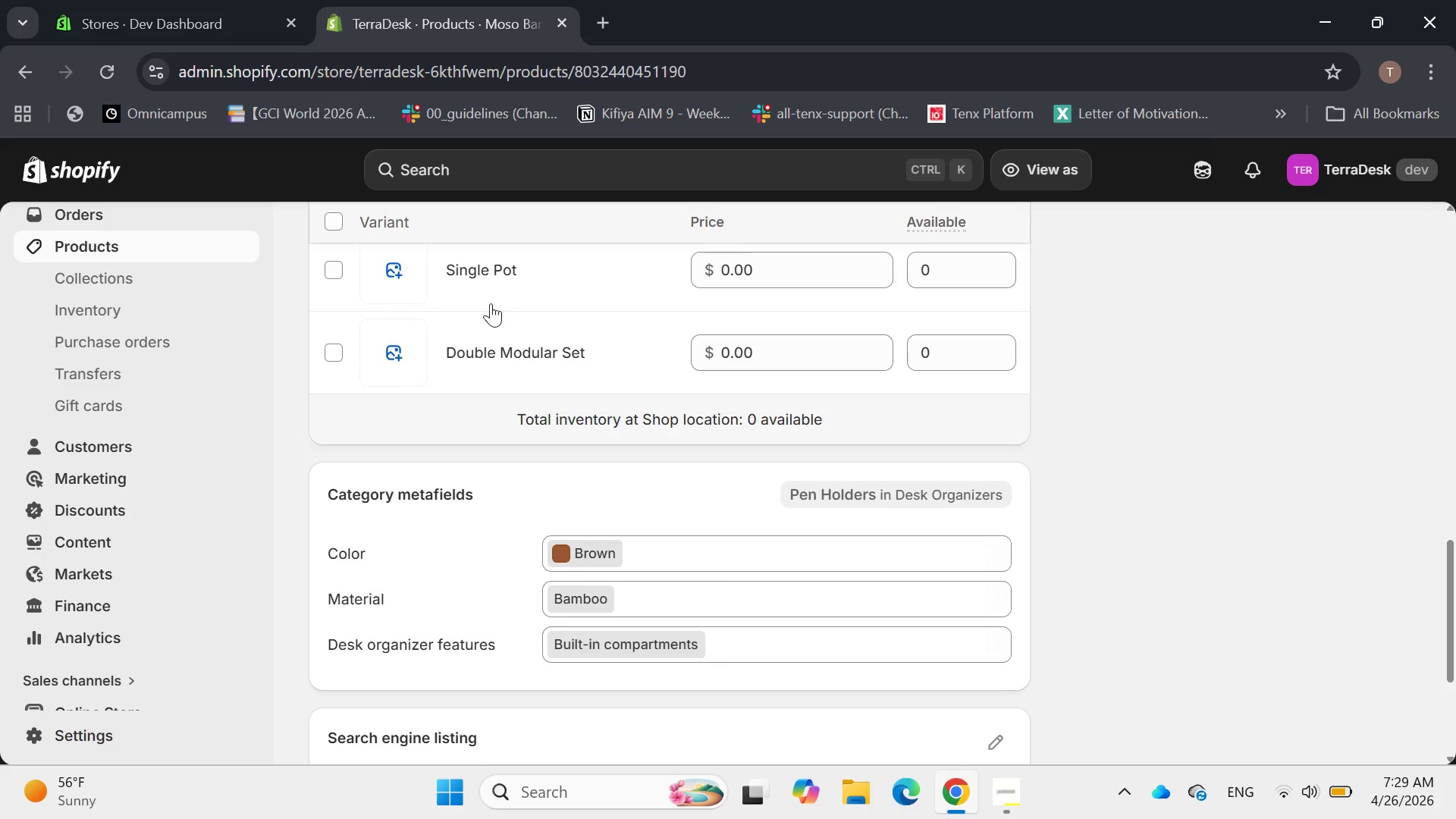 
left_click([475, 269])
 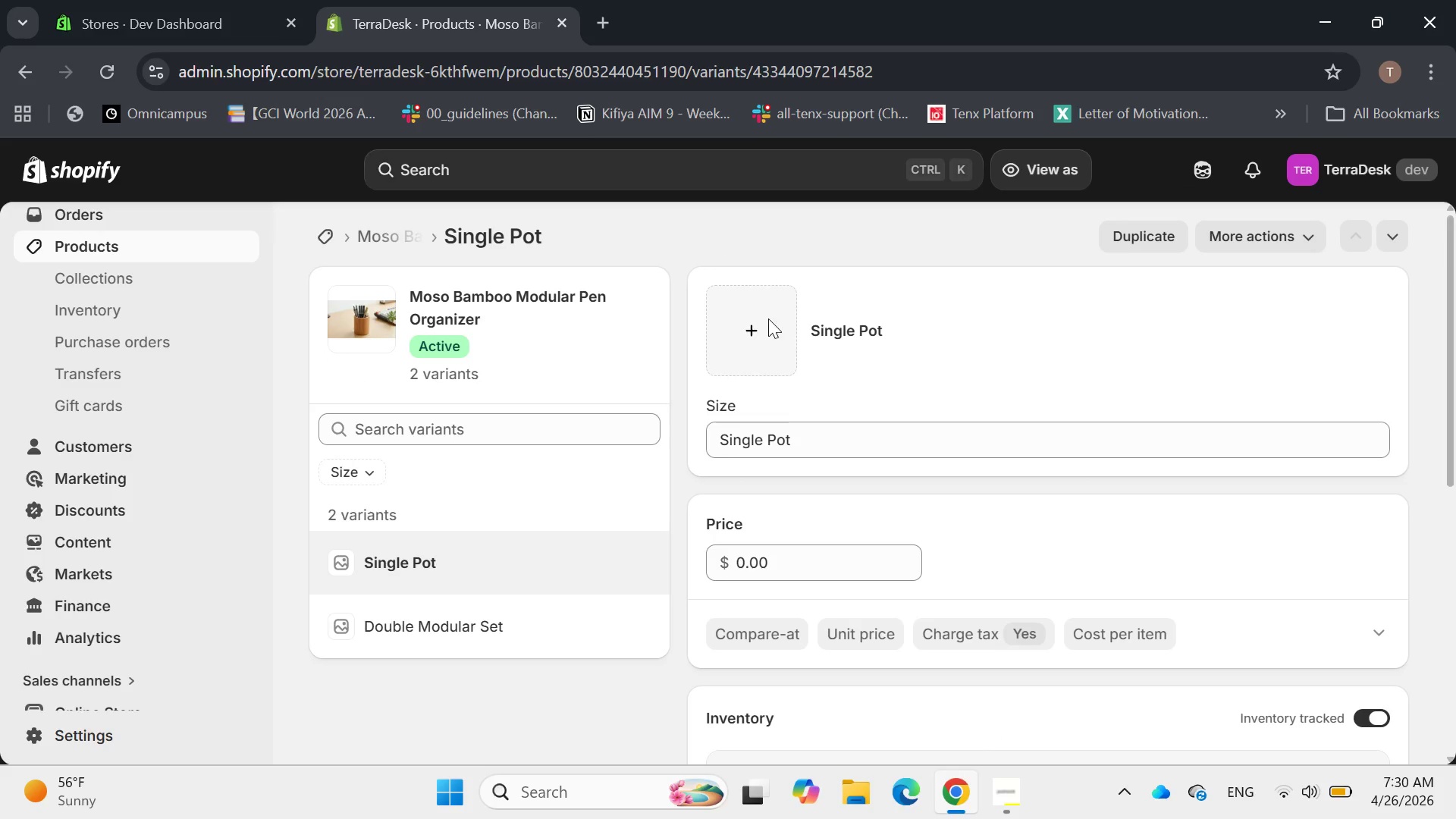 
wait(5.8)
 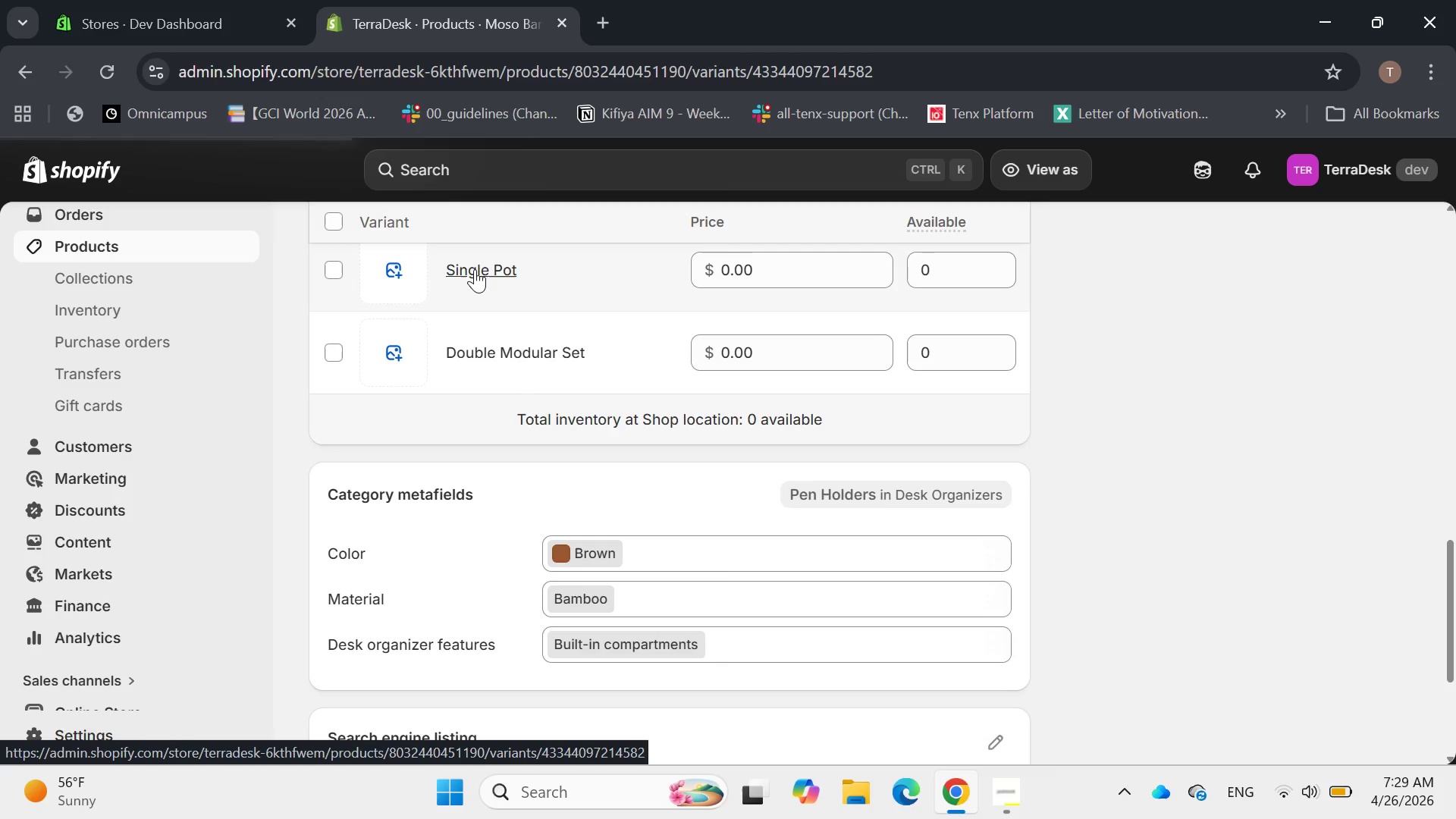 
left_click_drag(start_coordinate=[774, 559], to_coordinate=[714, 560])
 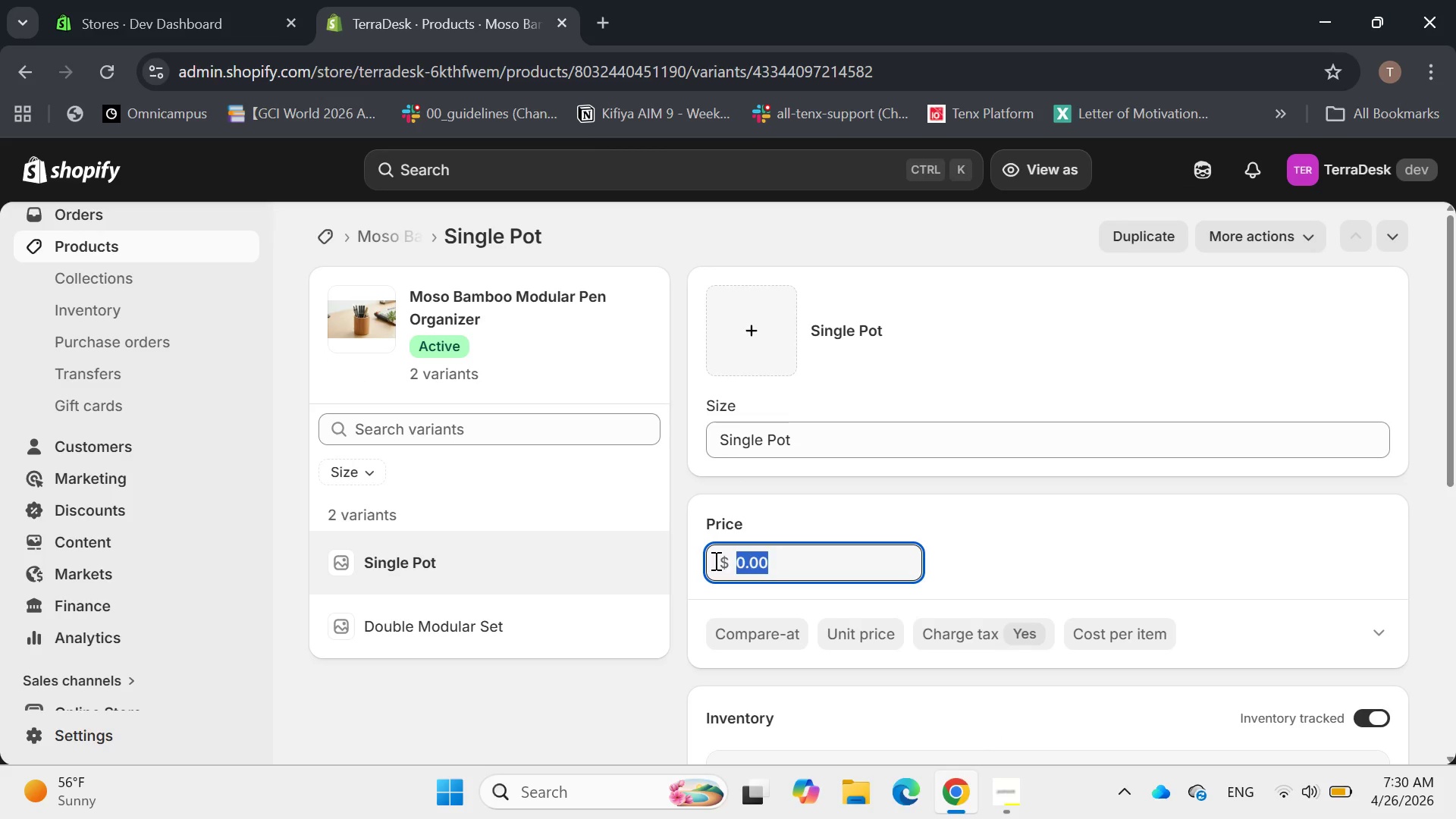 
type(20)
 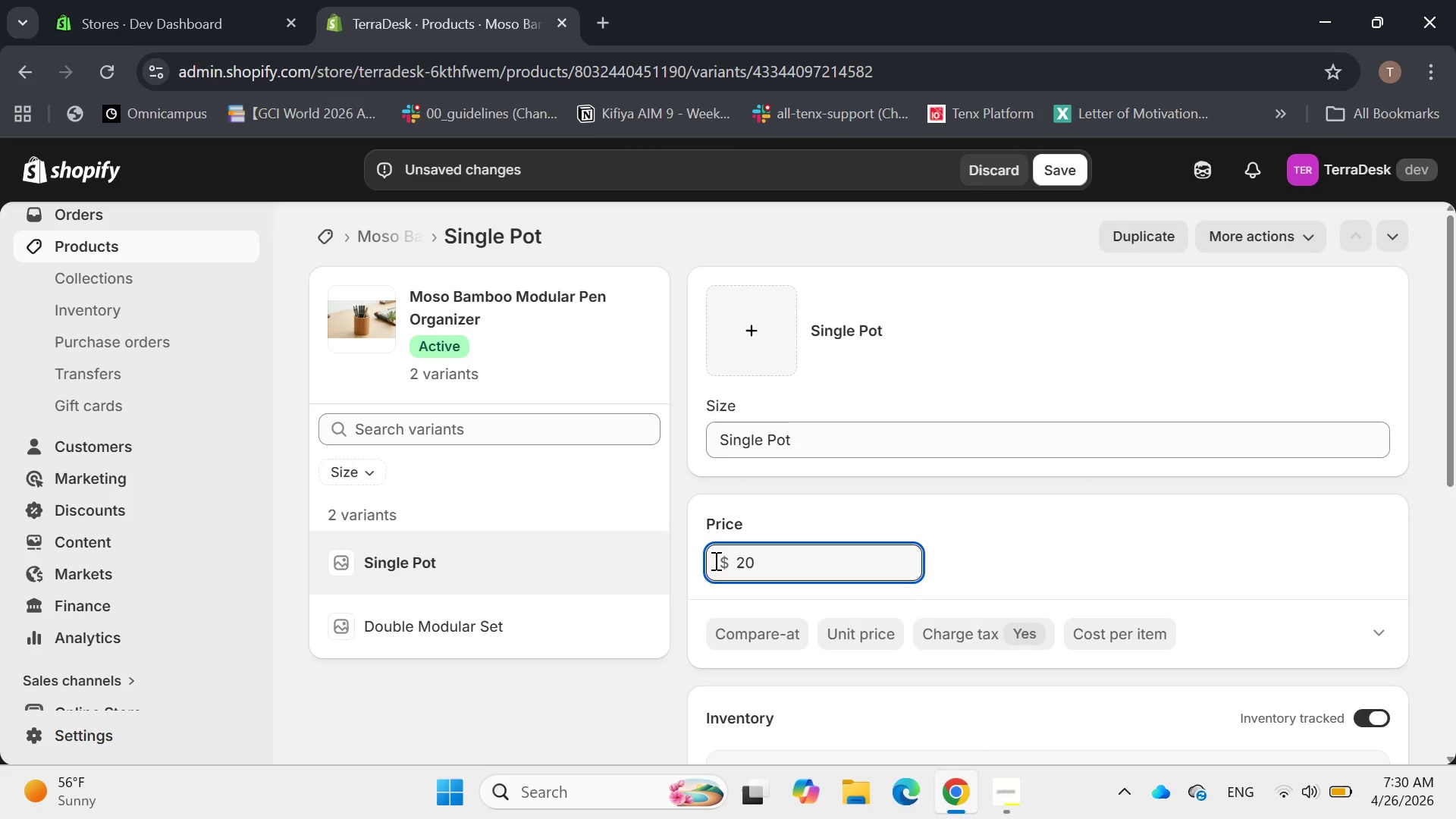 
key(Enter)
 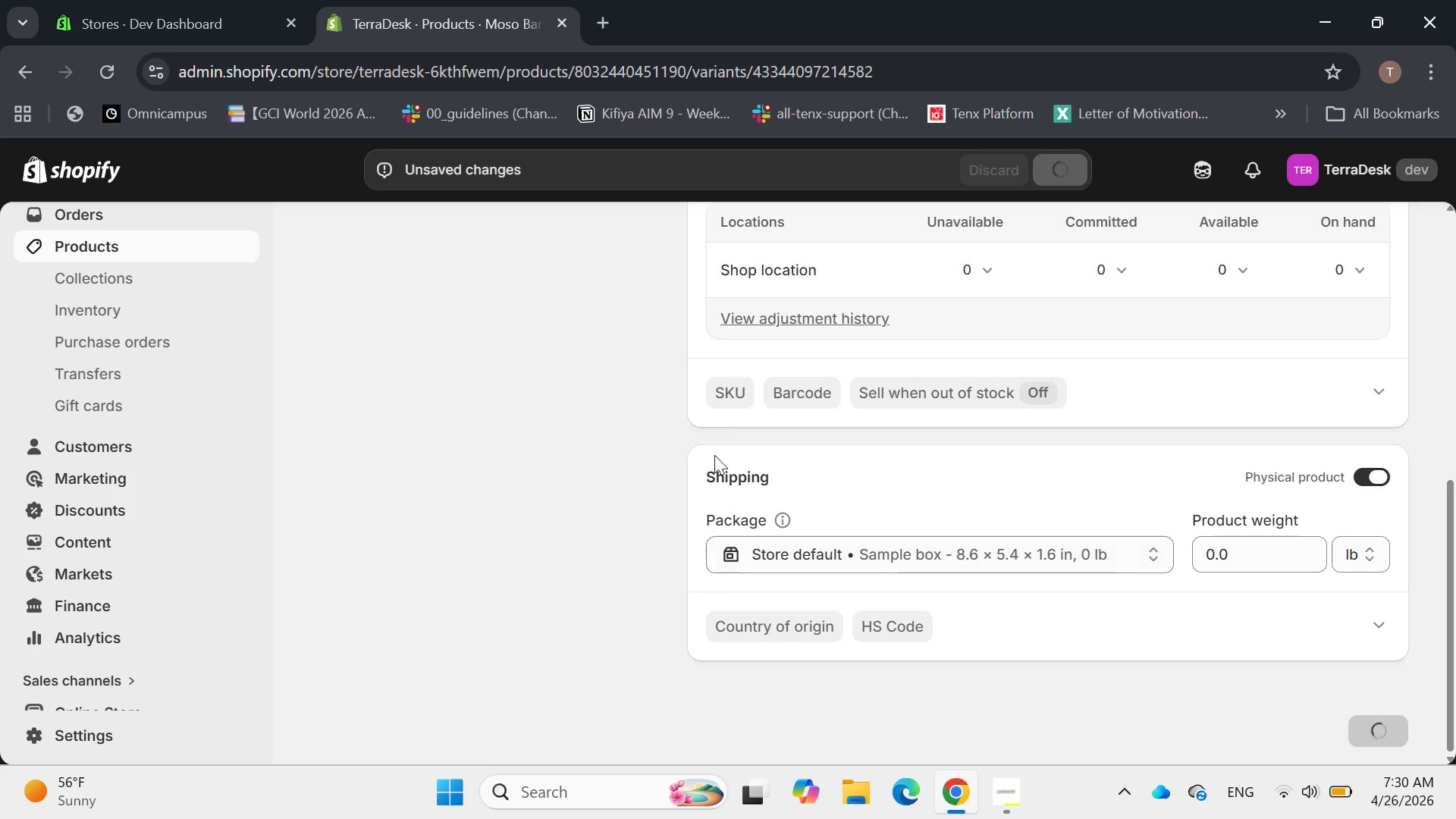 
left_click([727, 390])
 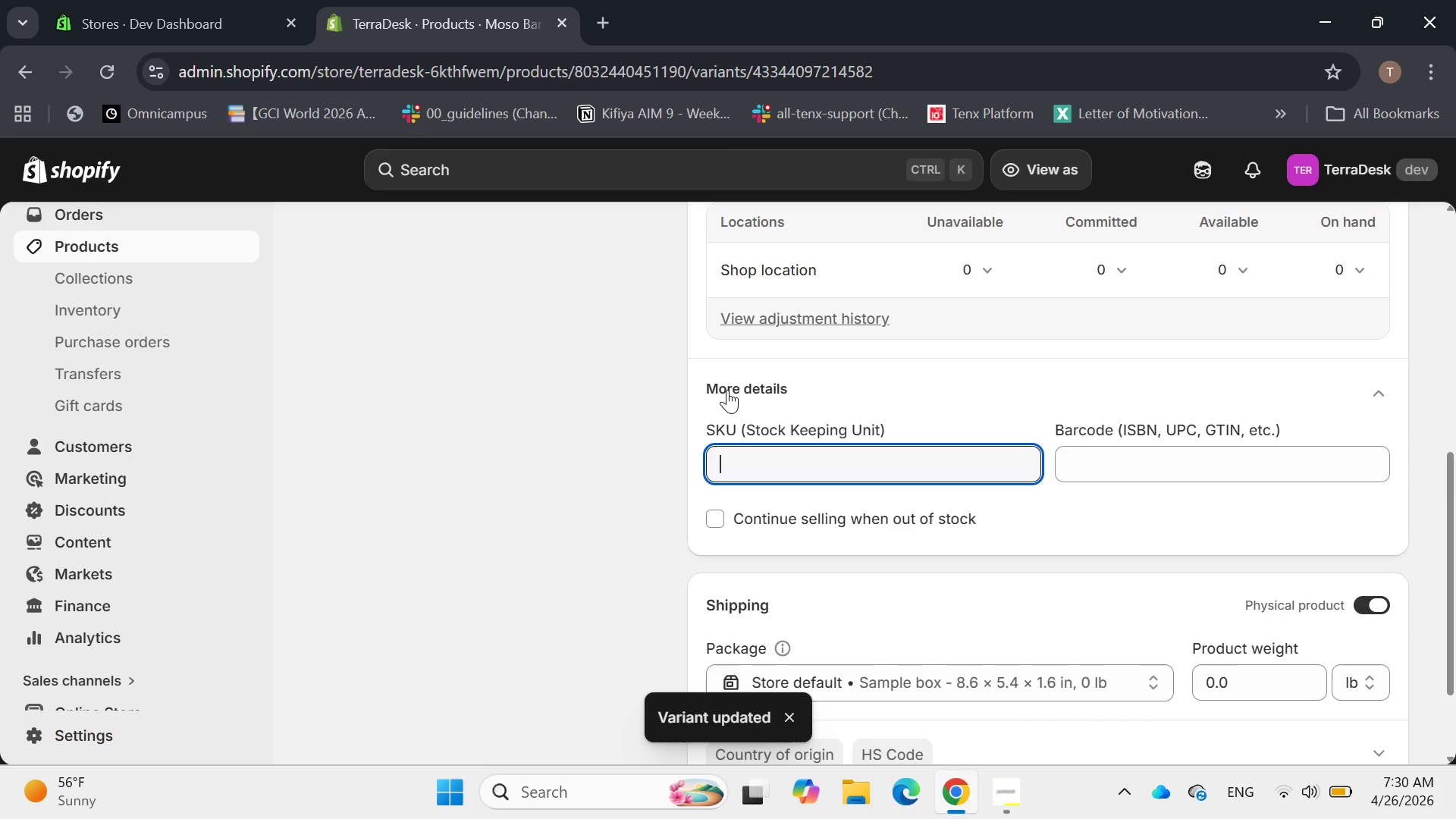 
type(TD-POT-1)
 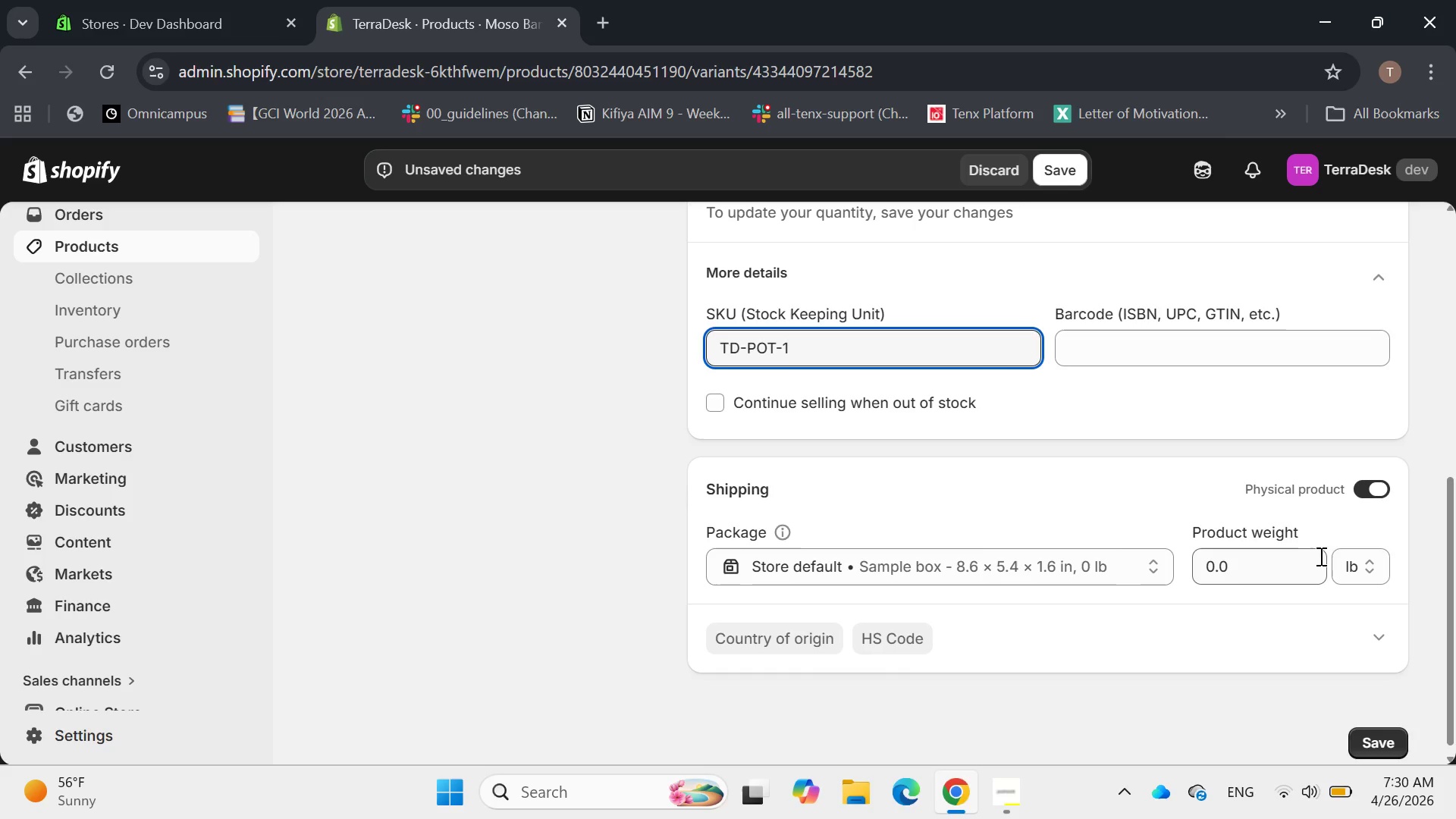 
left_click_drag(start_coordinate=[1257, 571], to_coordinate=[1195, 570])
 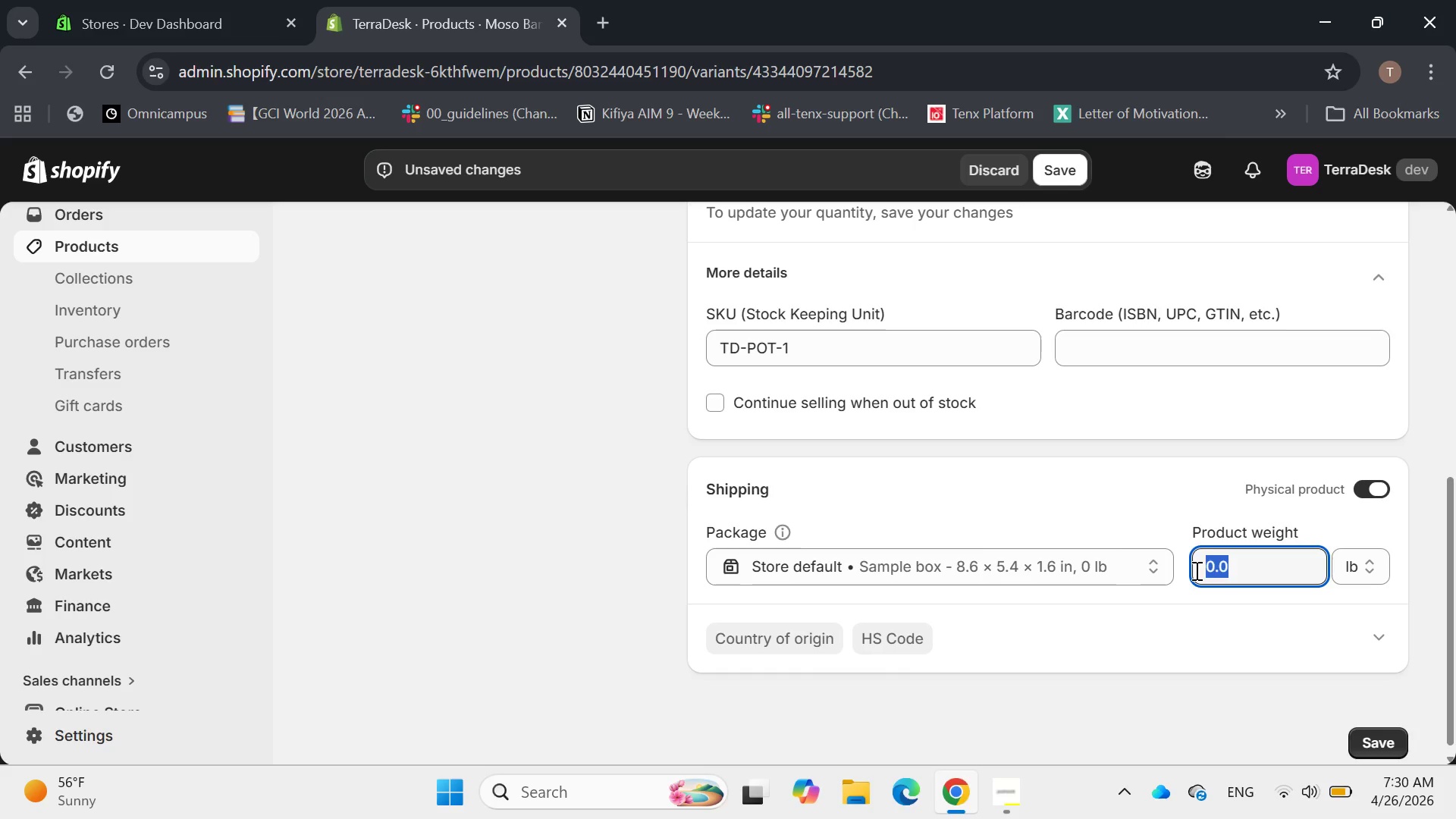 
type(250)
 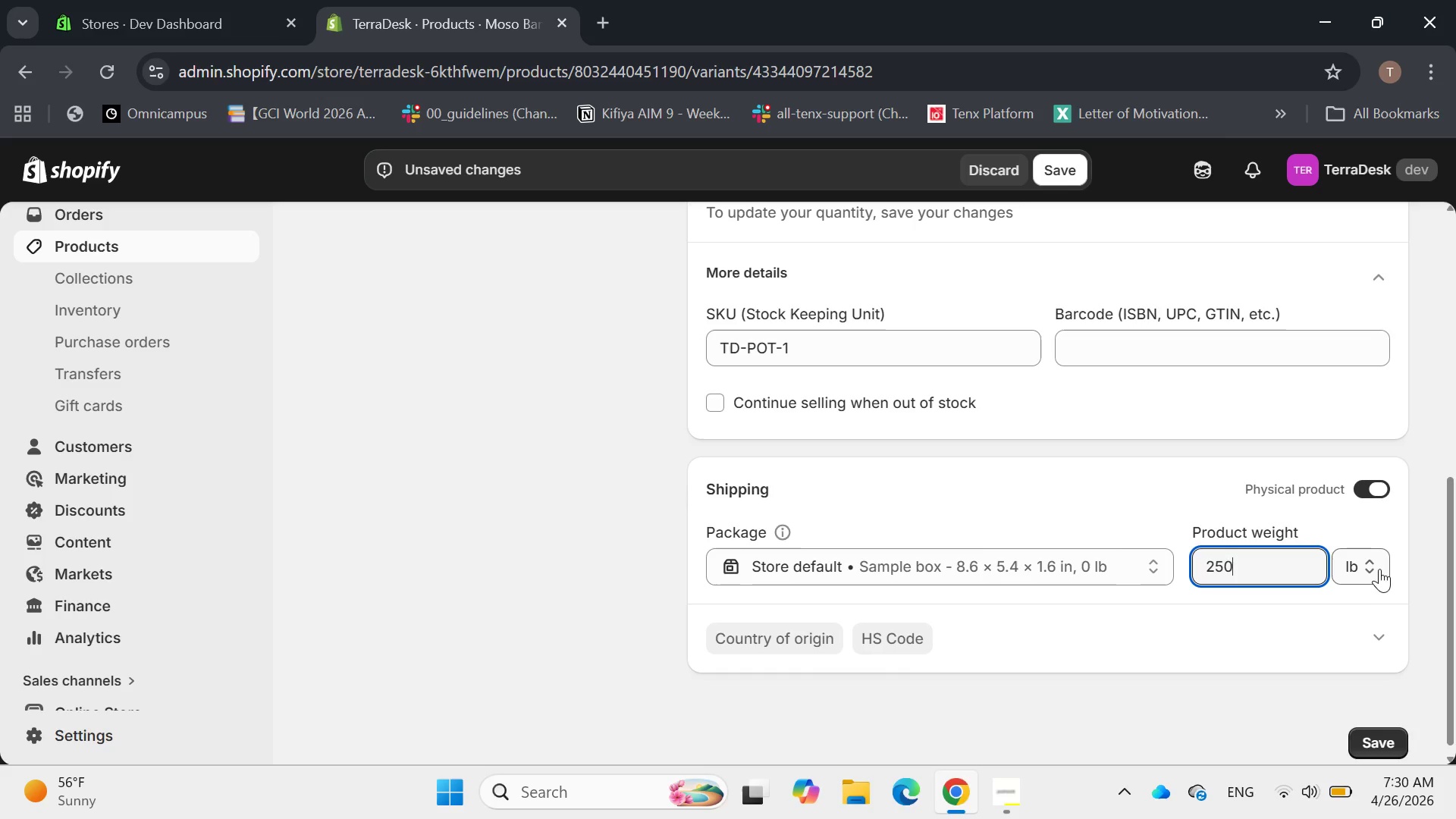 
left_click([1375, 567])
 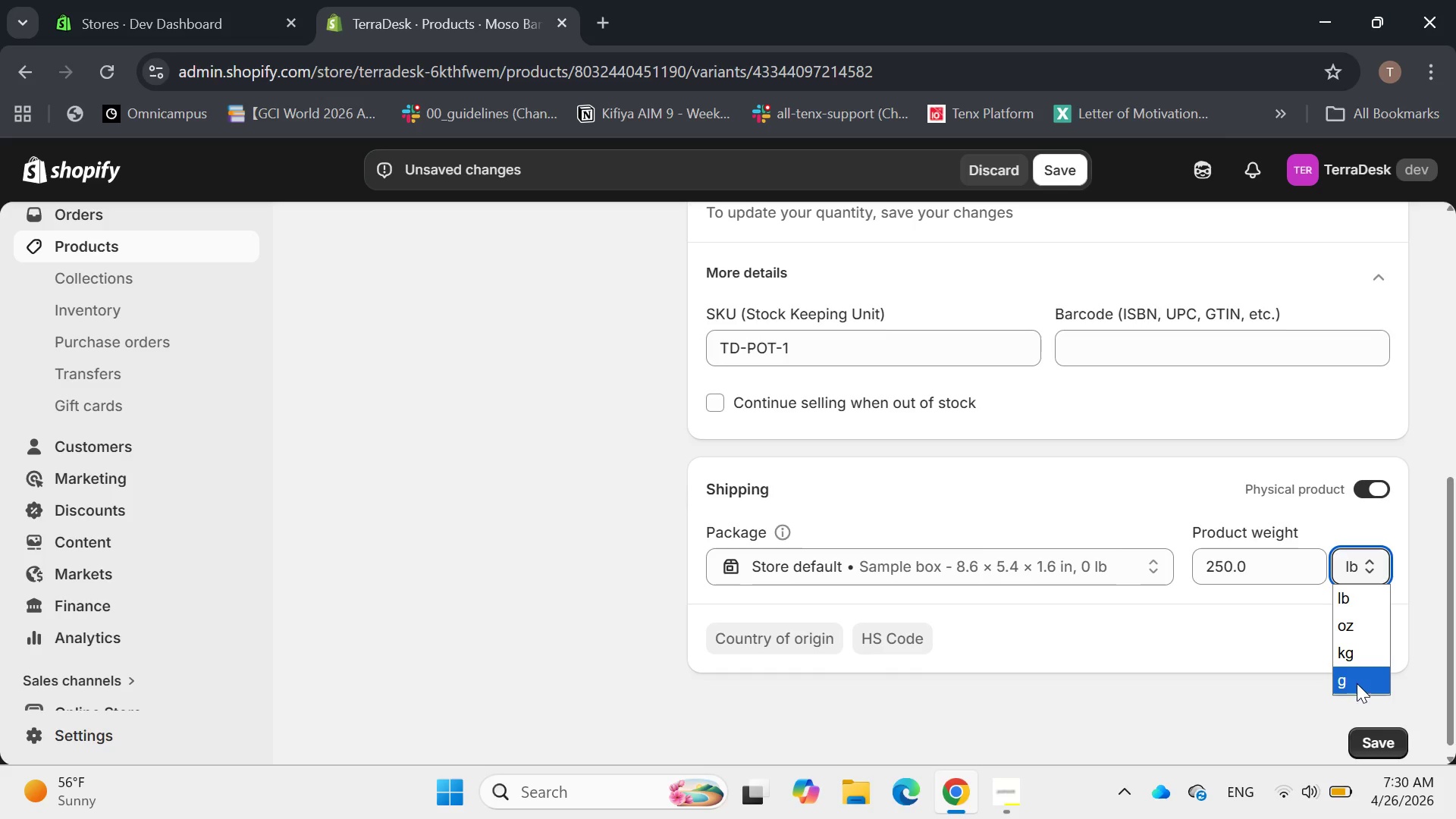 
left_click([1357, 675])
 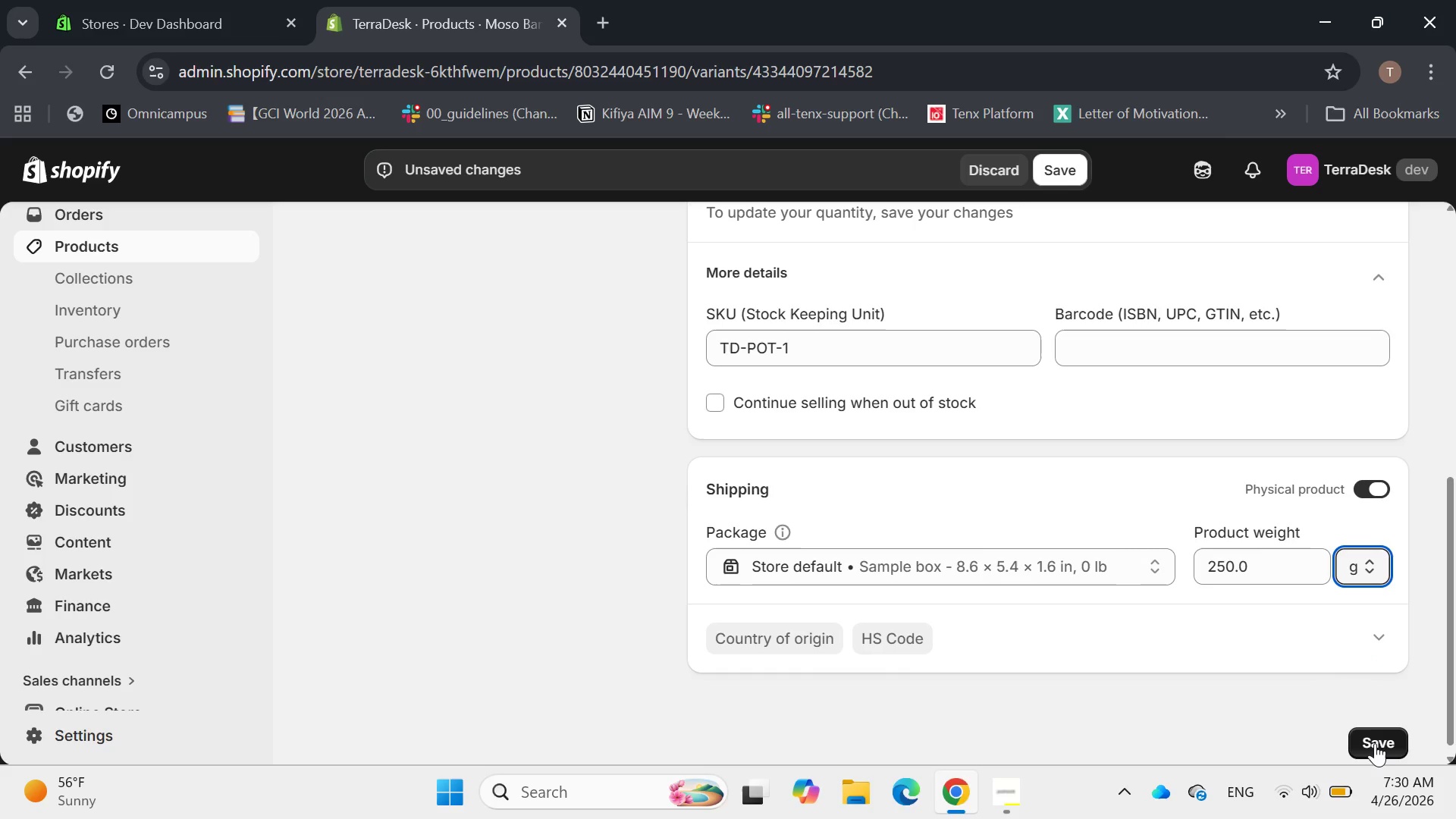 
left_click([1375, 743])
 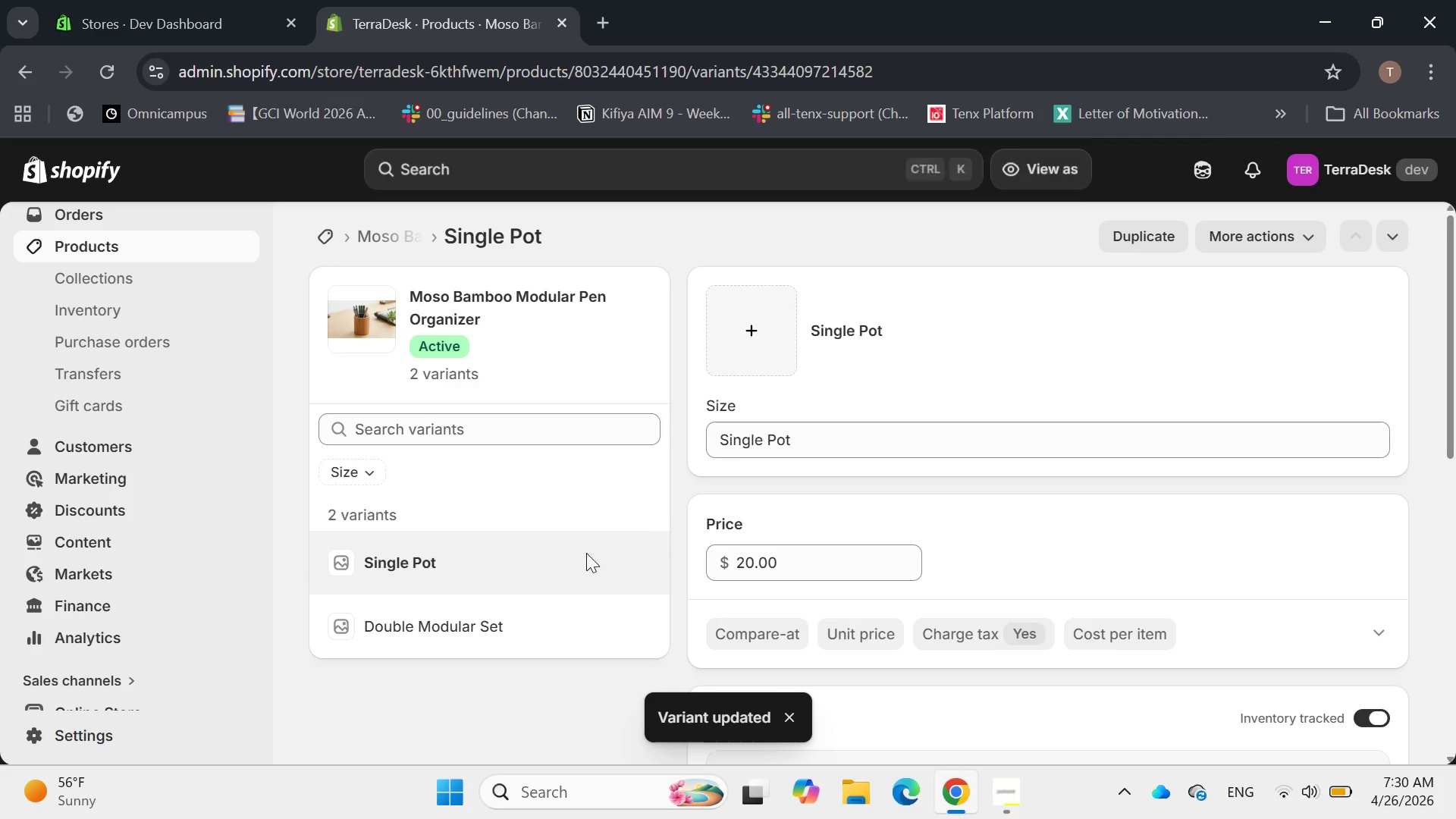 
left_click([430, 622])
 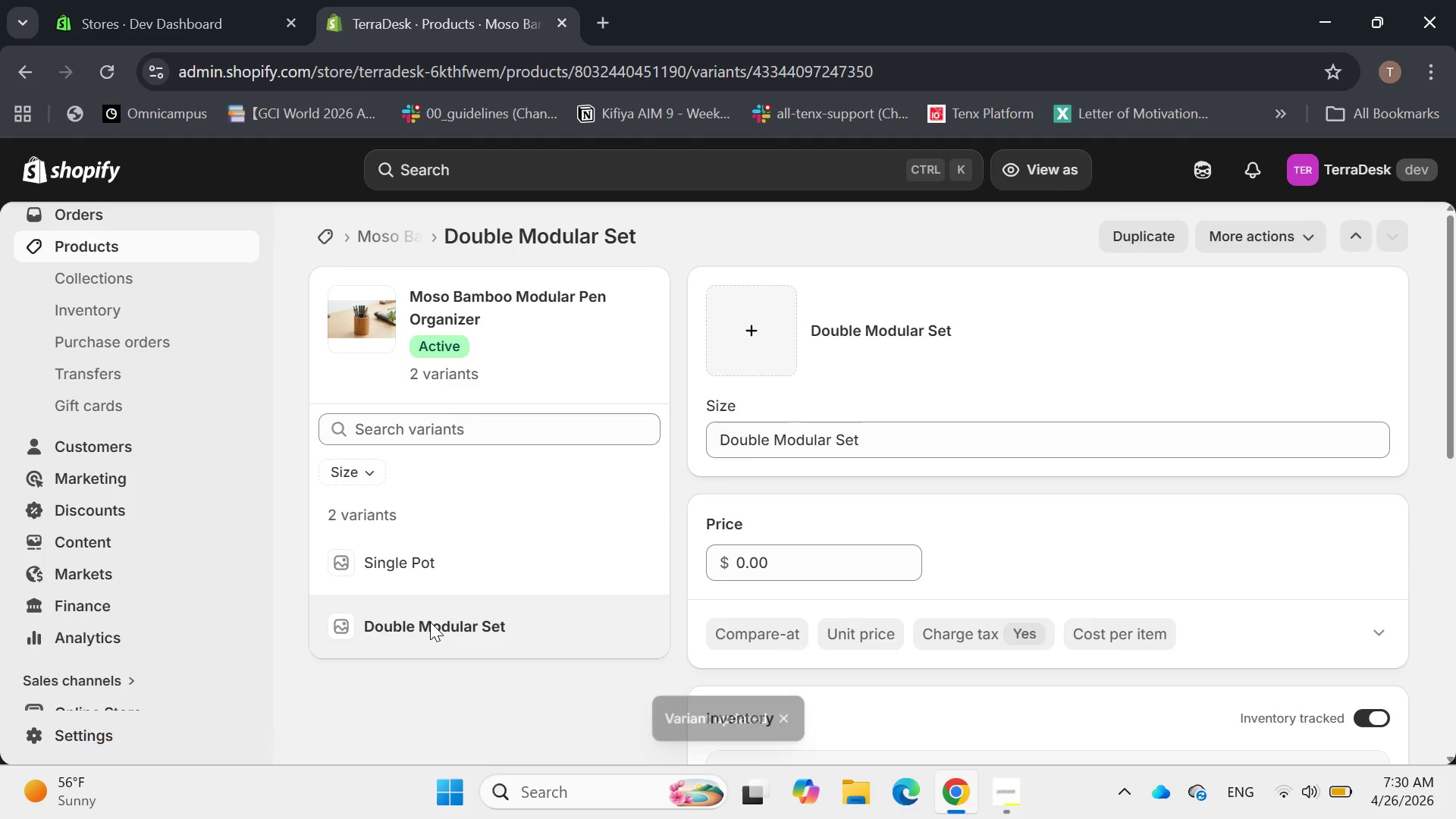 
wait(8.33)
 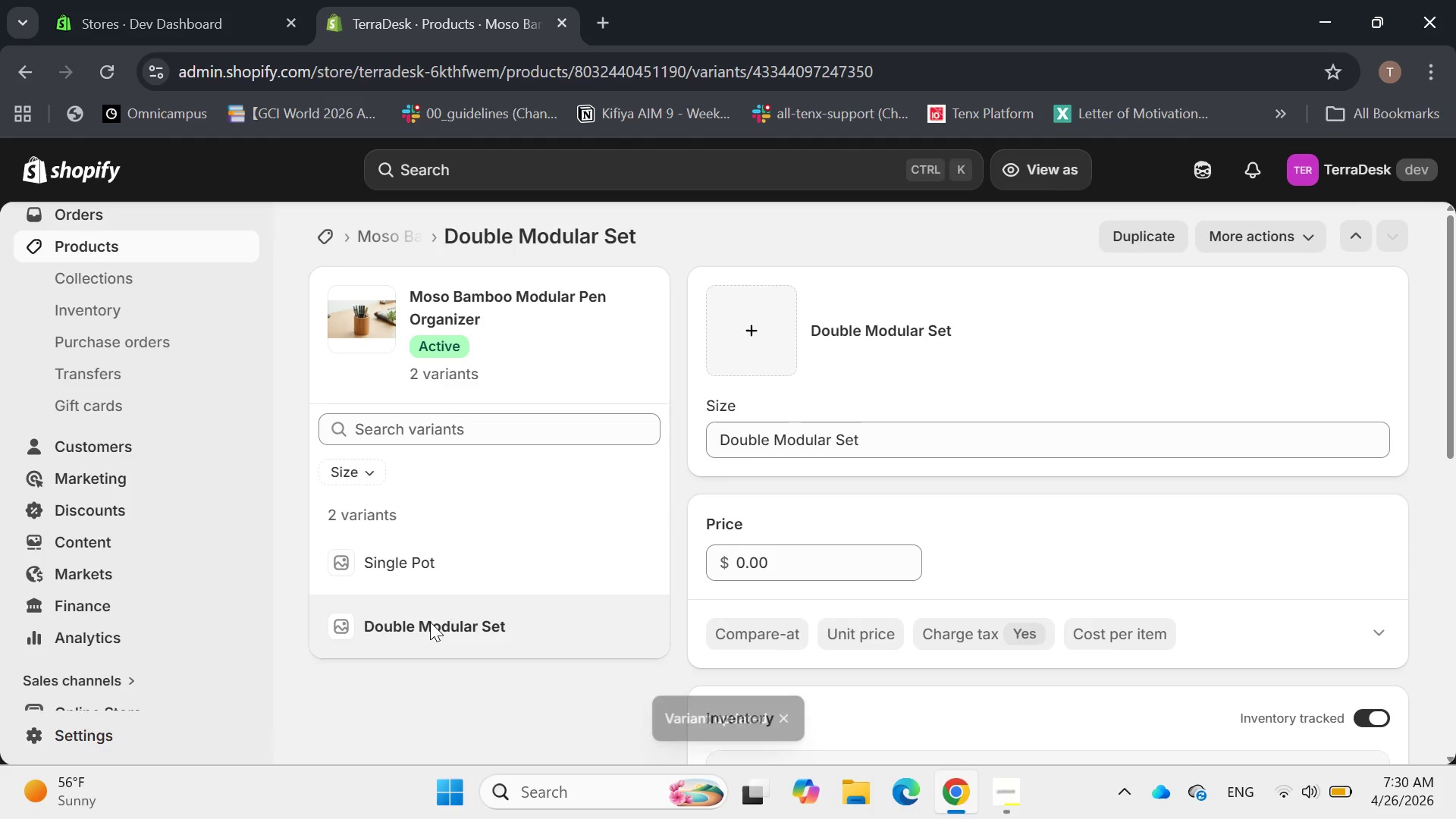 
left_click_drag(start_coordinate=[783, 571], to_coordinate=[714, 568])
 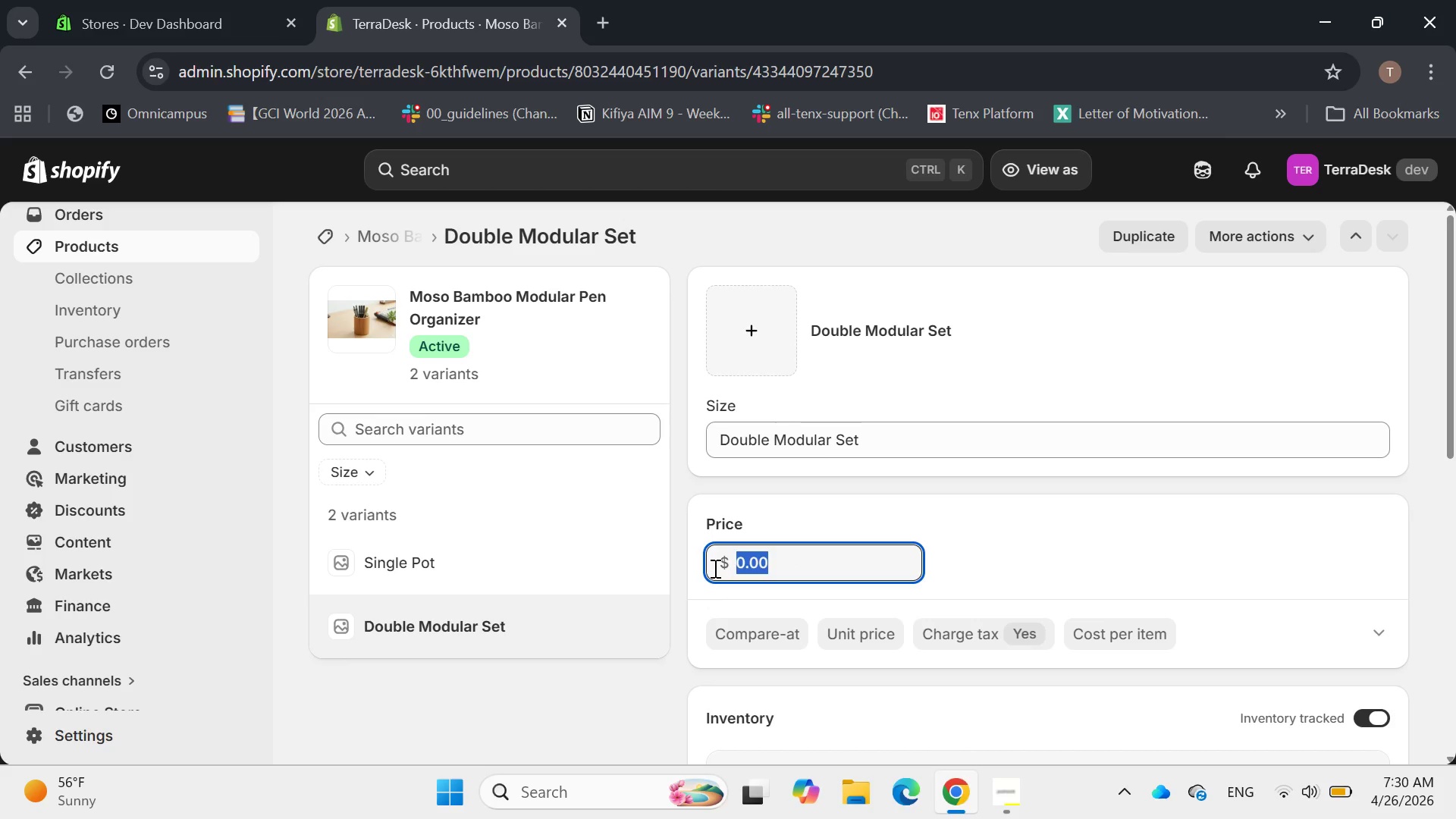 
type(35)
 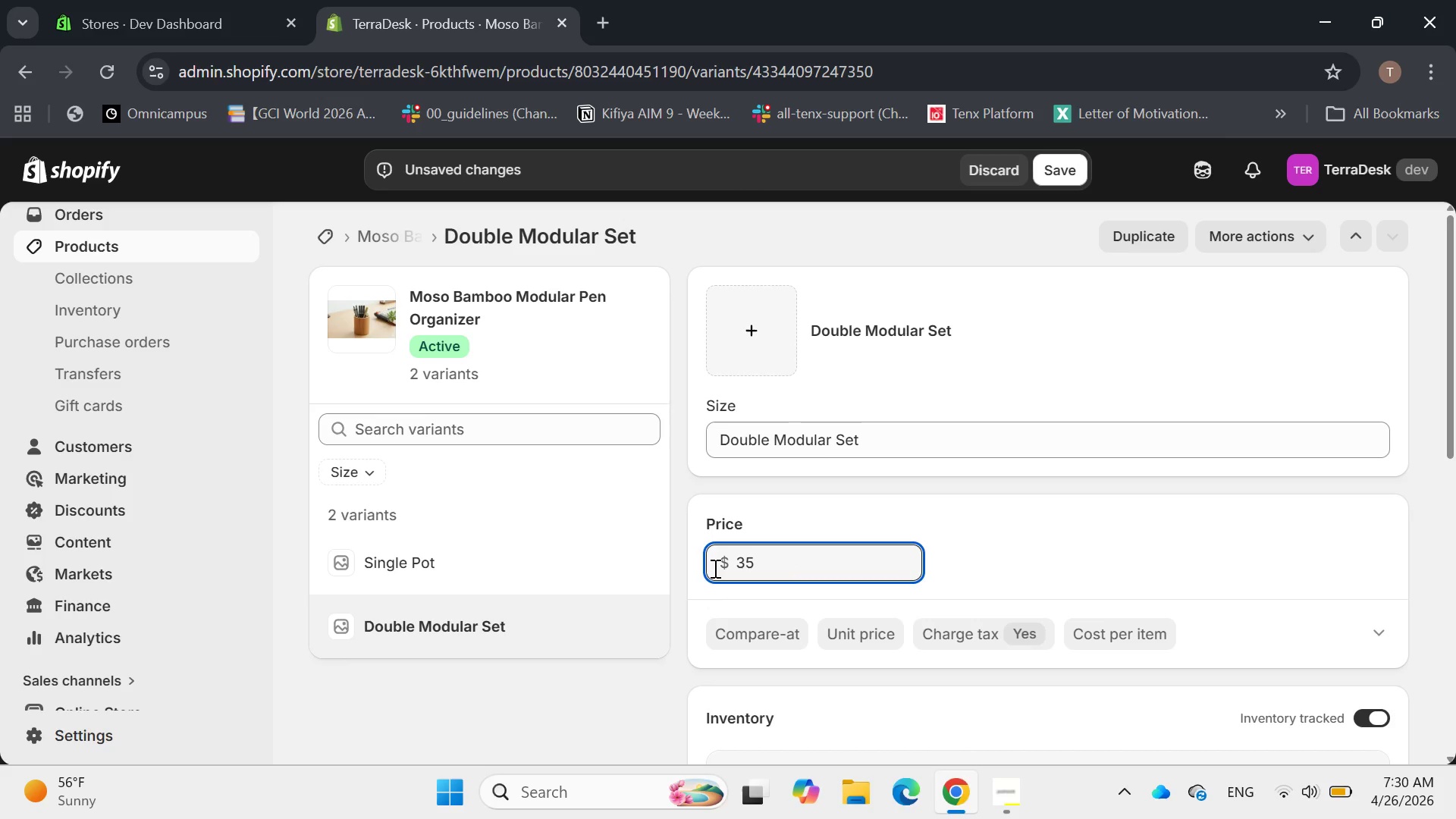 
key(Enter)
 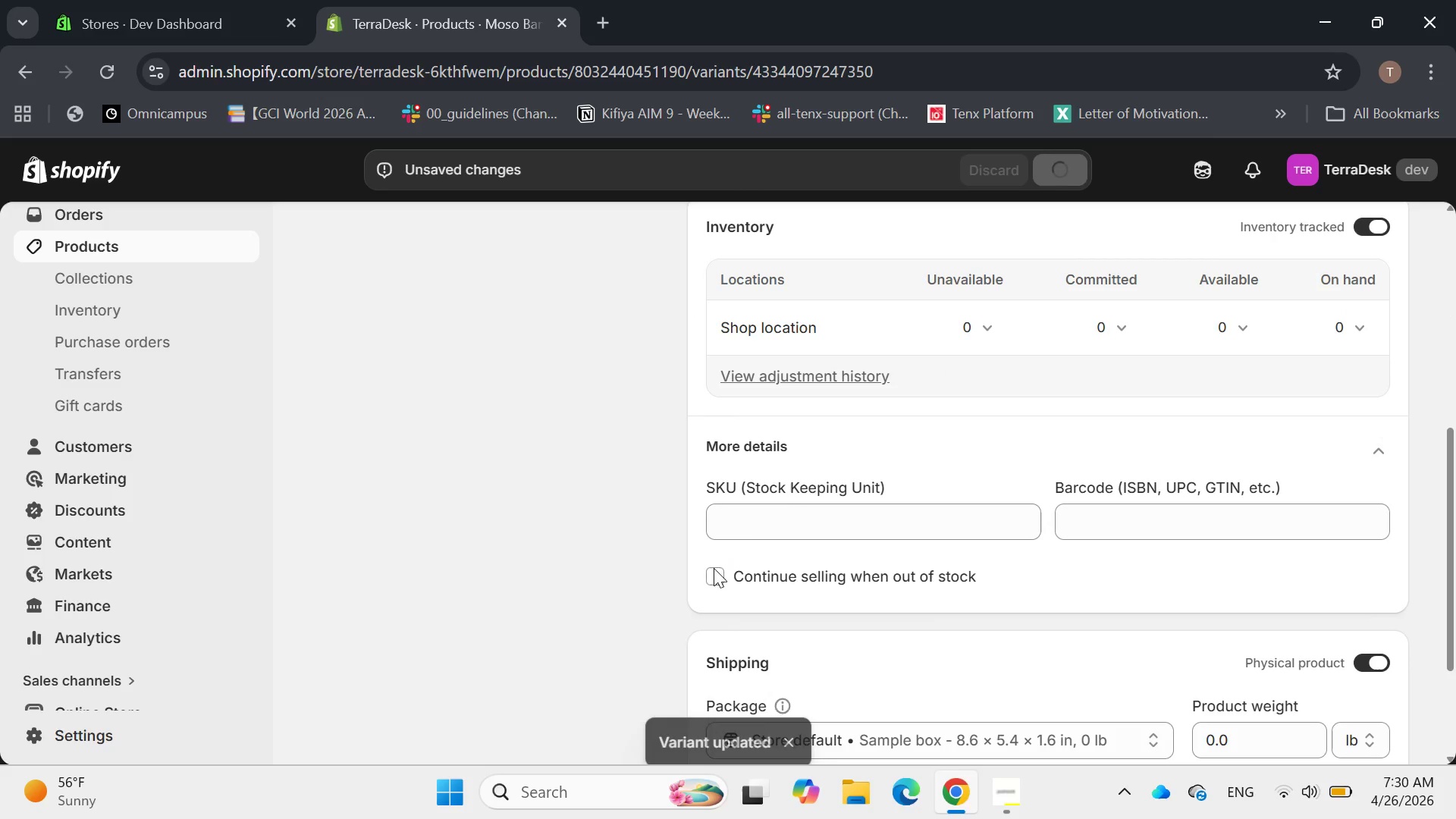 
left_click([788, 519])
 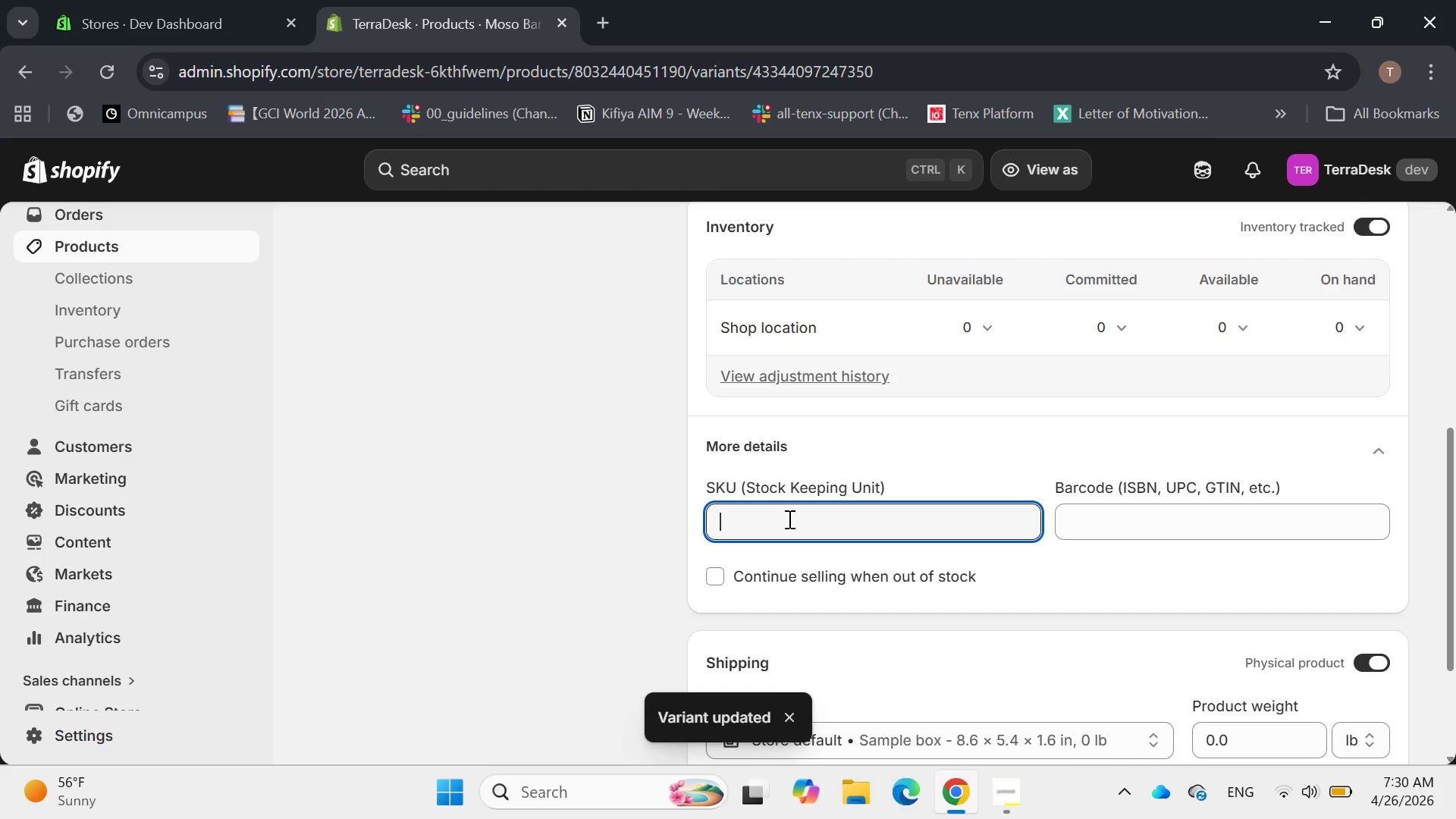 
type(TD)
 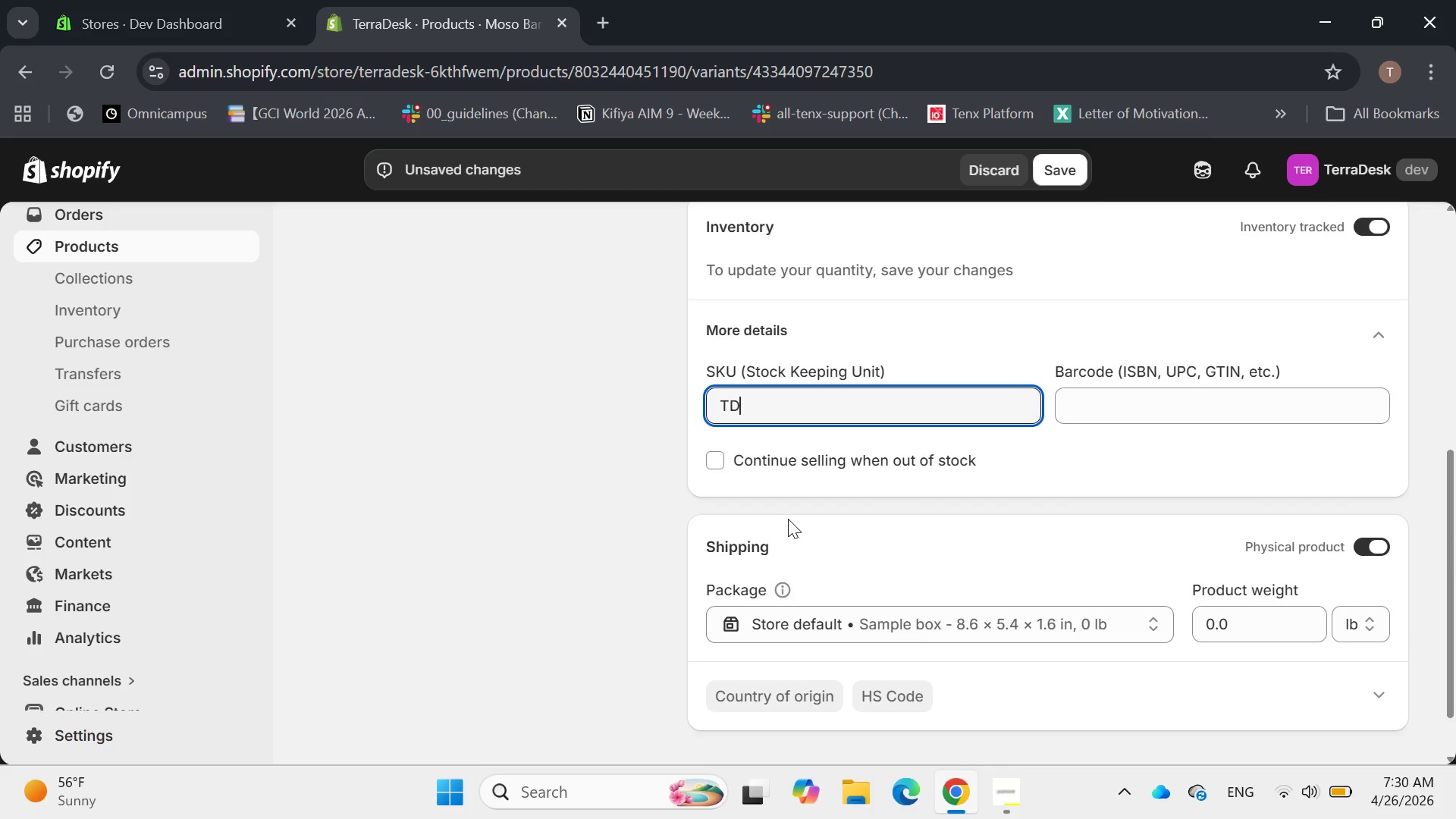 
type(-POT-2)
 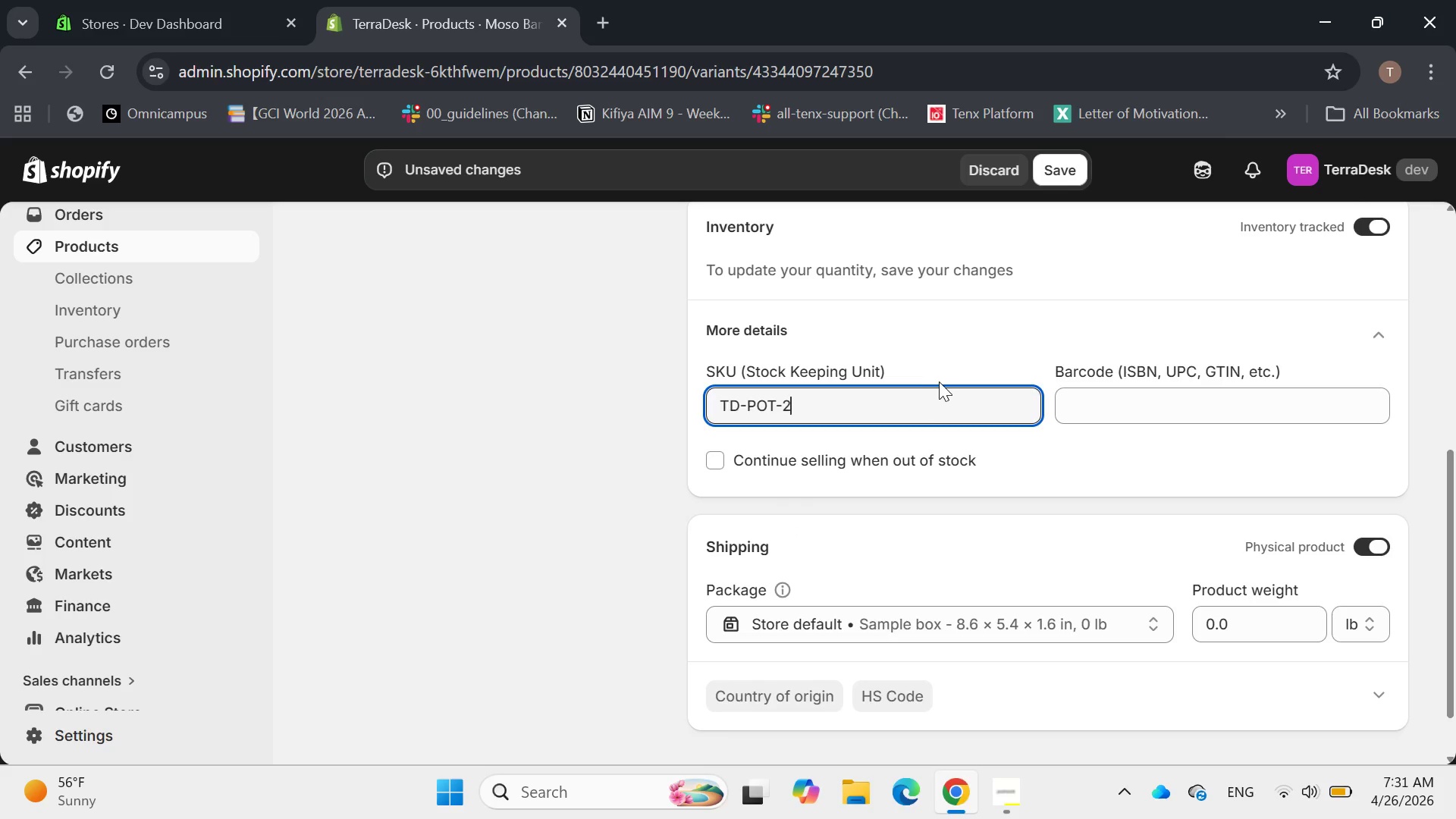 
left_click([1380, 618])
 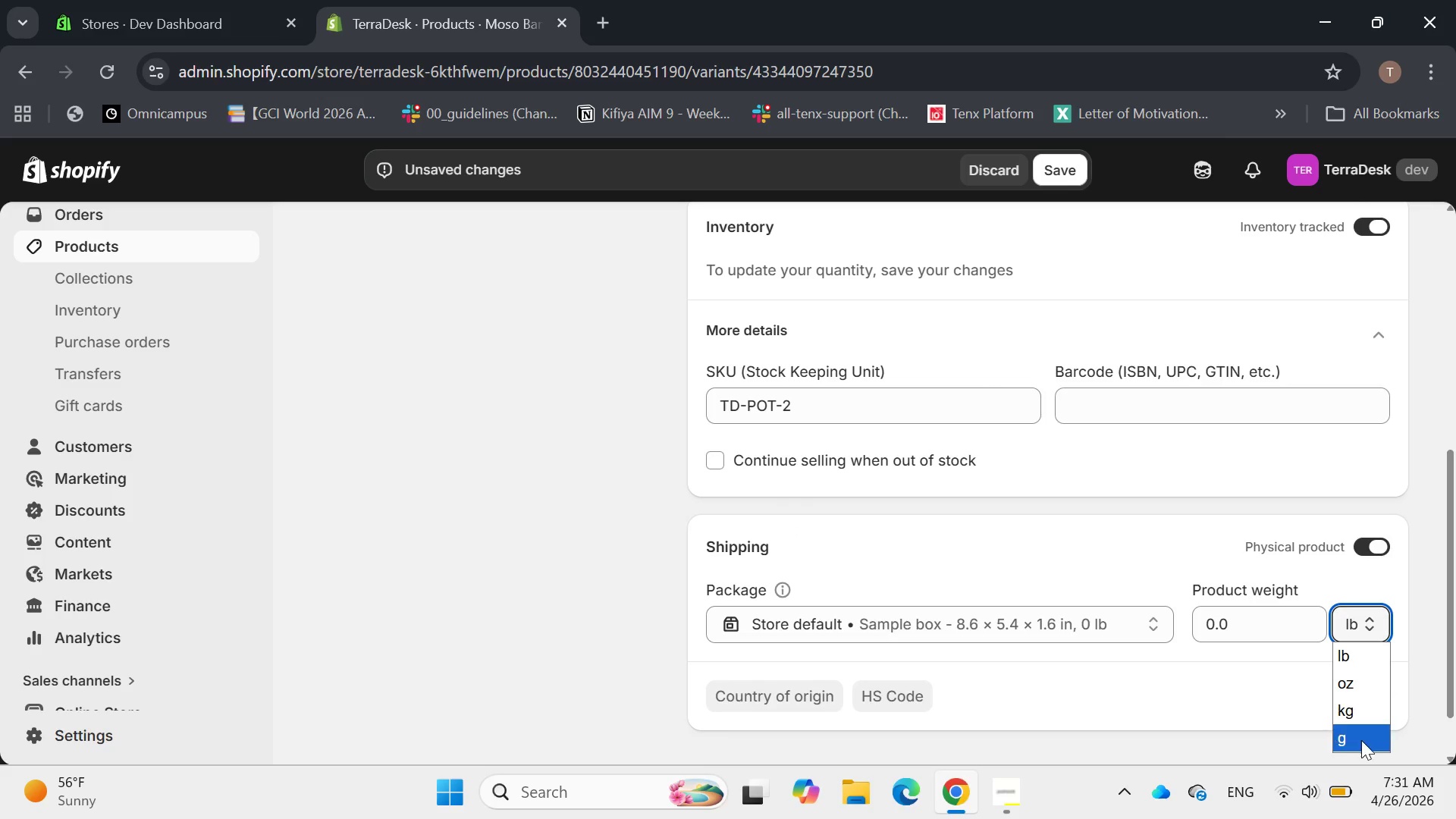 
left_click_drag(start_coordinate=[1362, 741], to_coordinate=[1361, 736])
 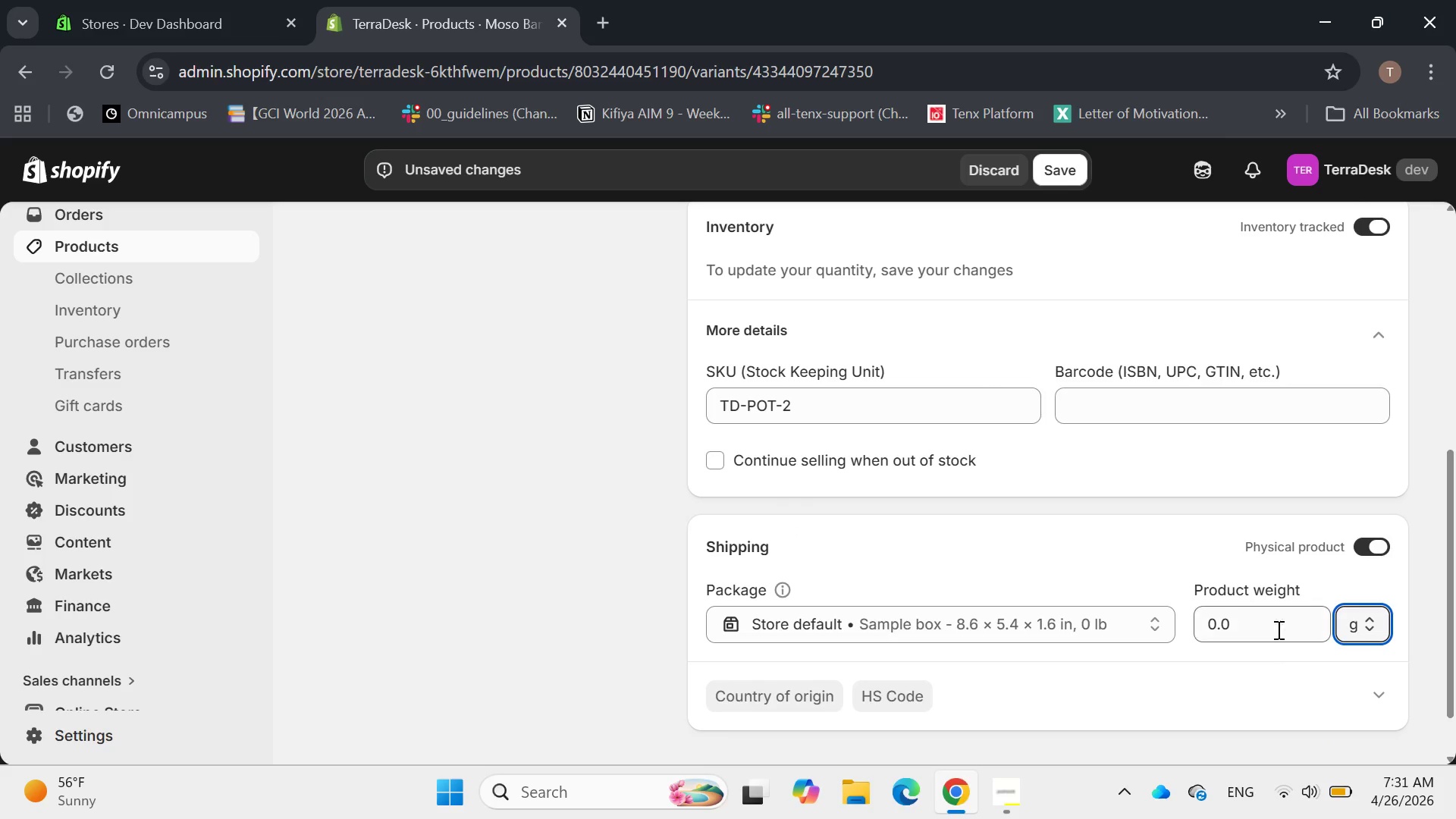 
left_click_drag(start_coordinate=[1271, 620], to_coordinate=[1119, 648])
 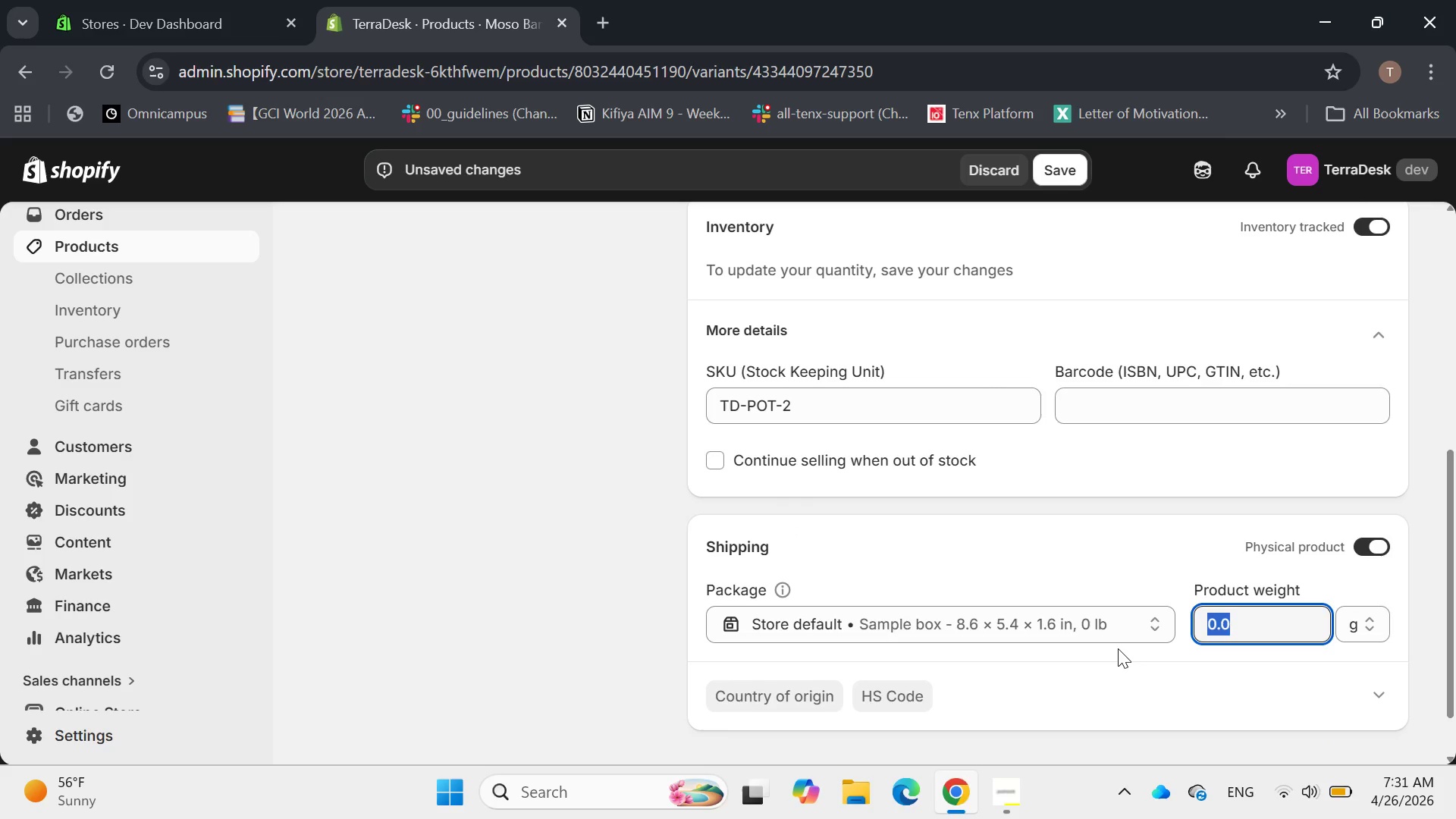 
type(450)
 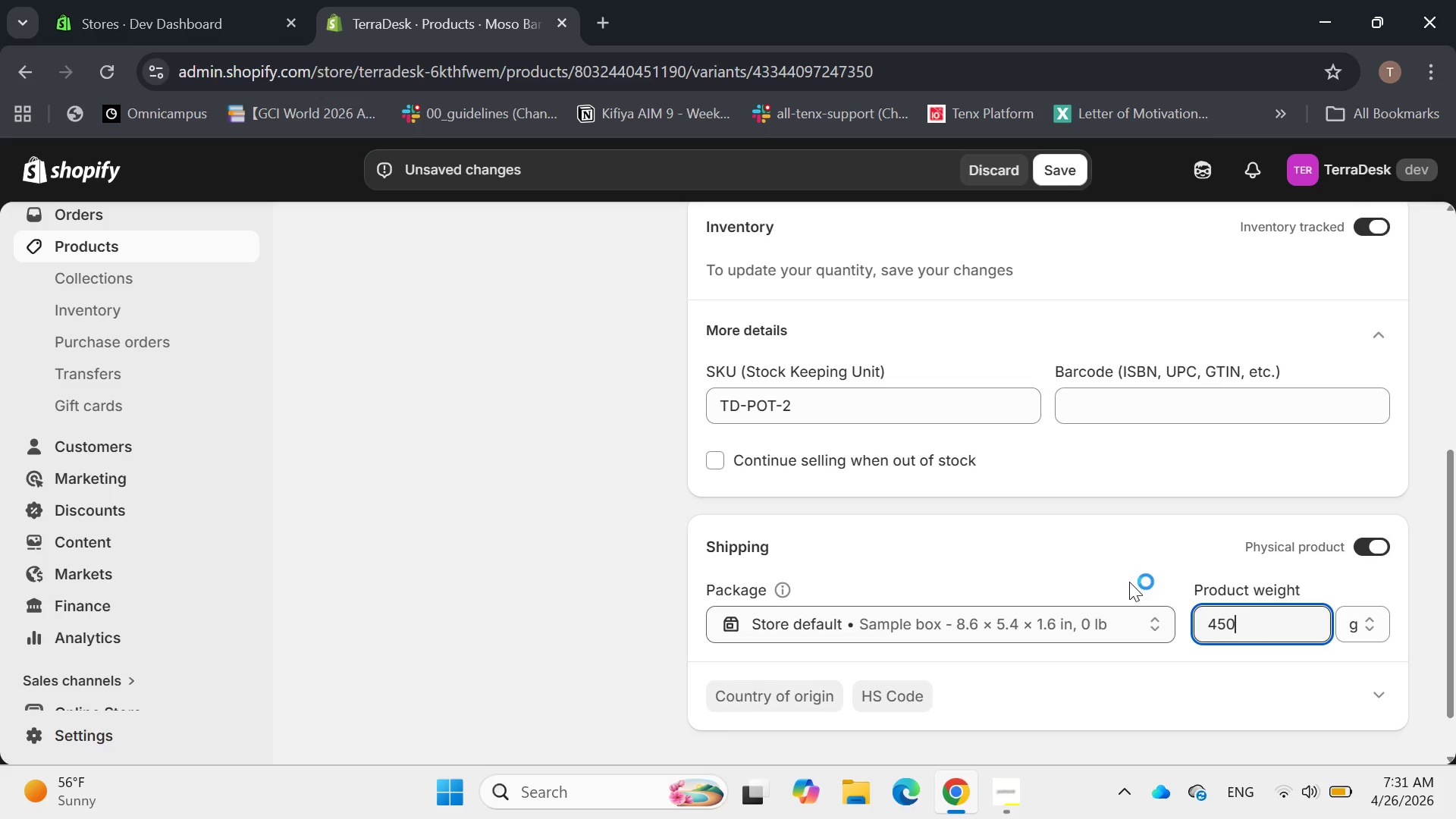 
scroll: coordinate [1226, 584], scroll_direction: down, amount: 4.0
 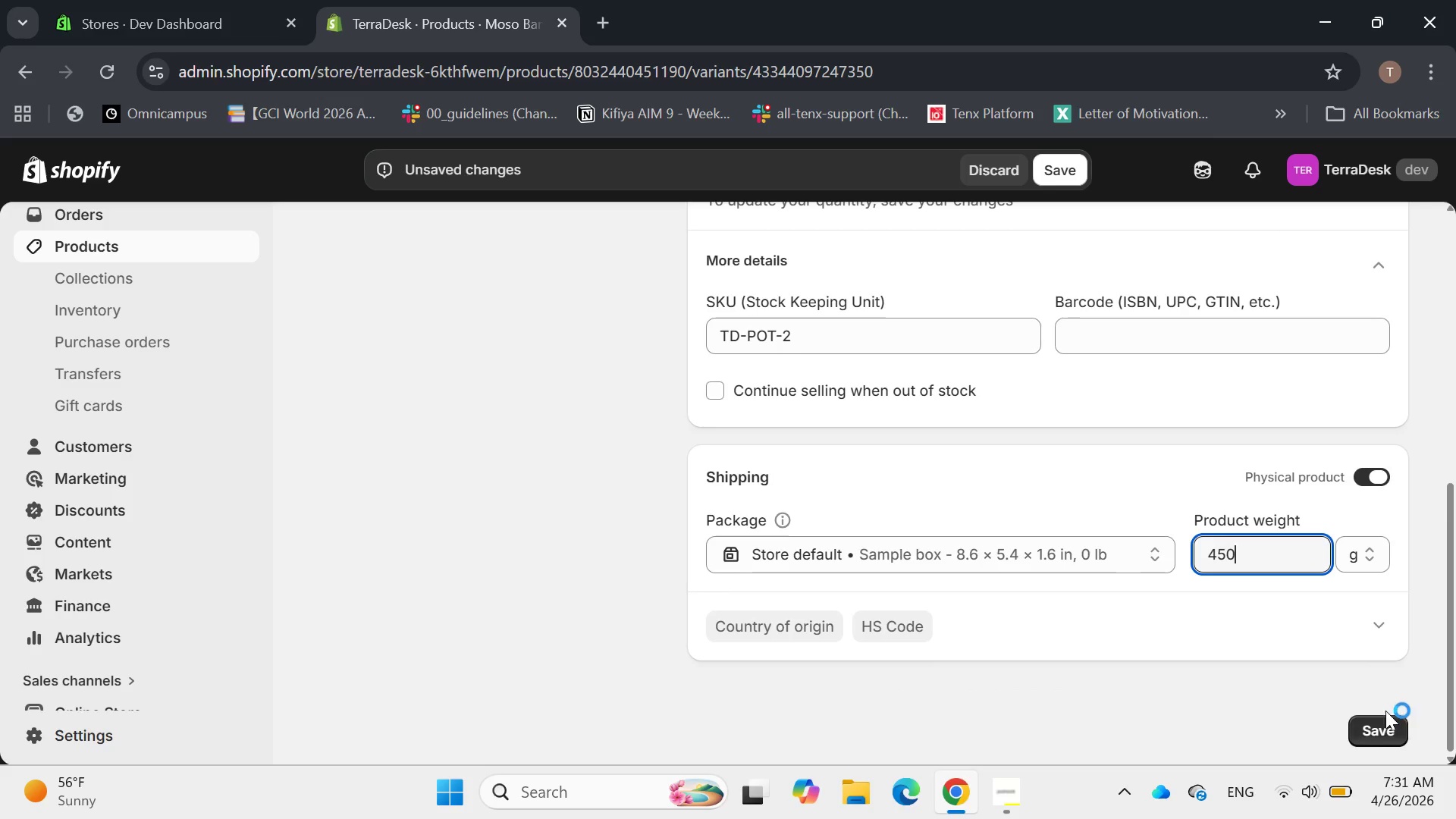 
left_click([1371, 727])
 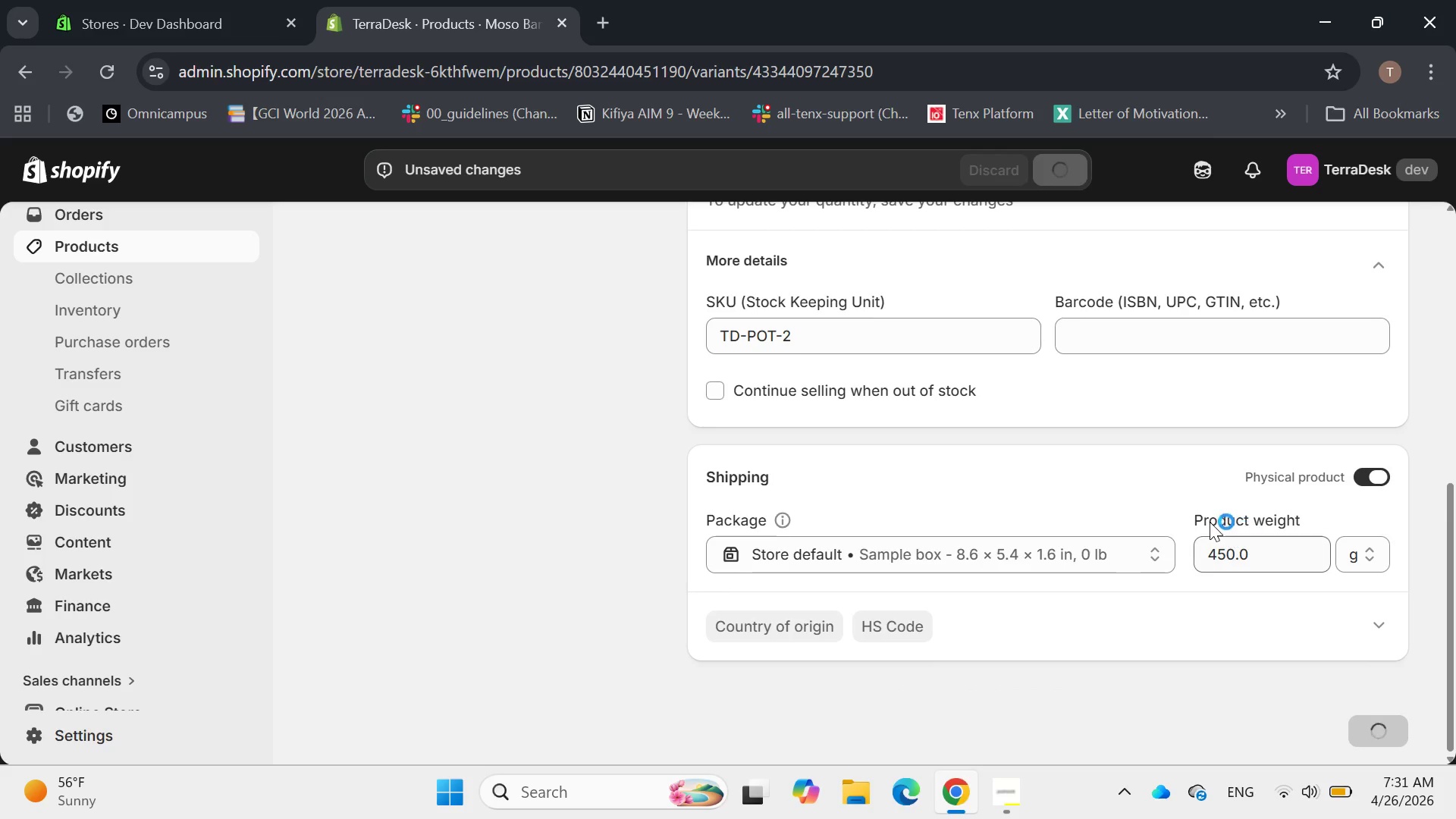 
scroll: coordinate [1213, 514], scroll_direction: up, amount: 9.0
 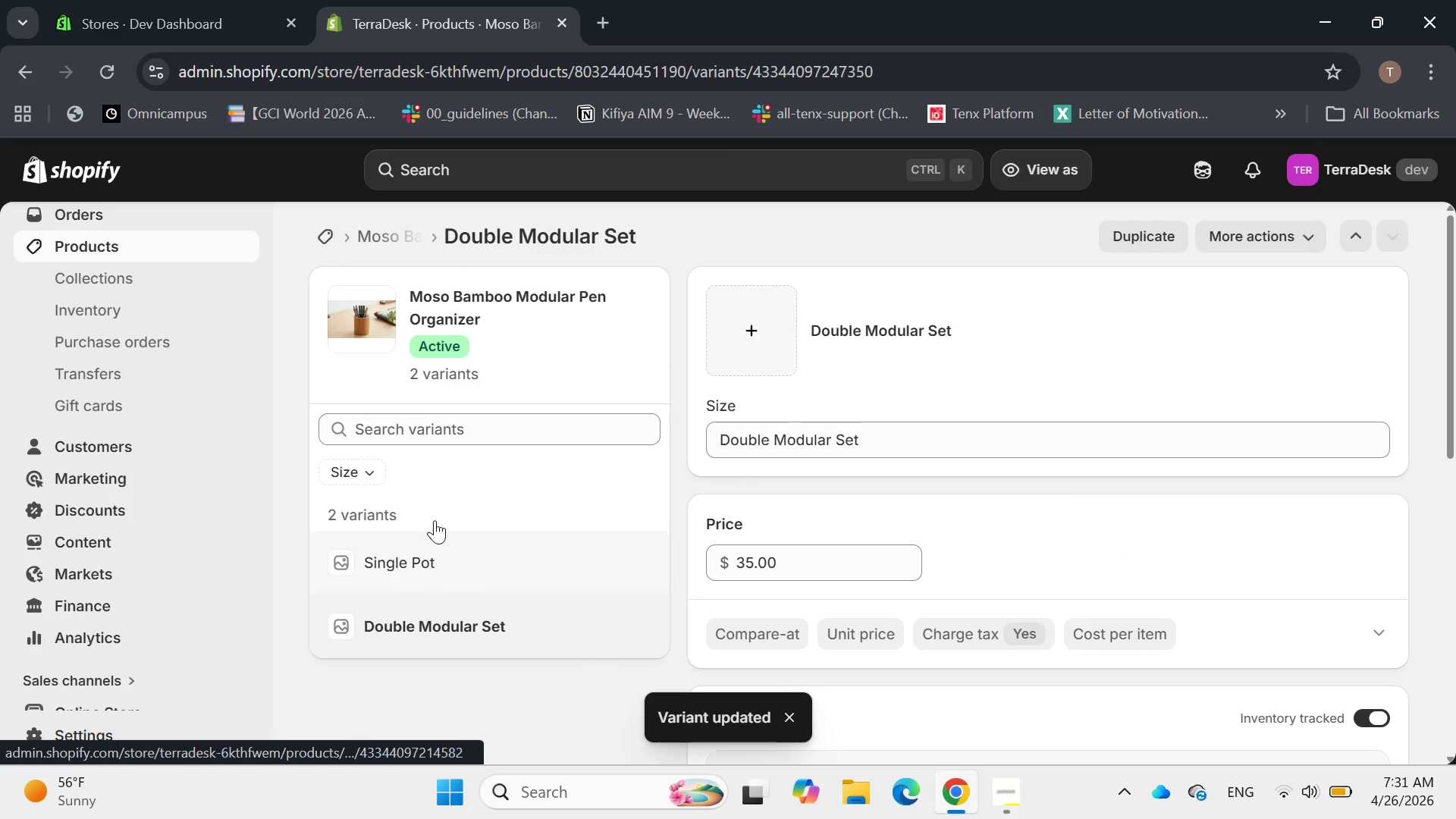 
left_click([395, 244])
 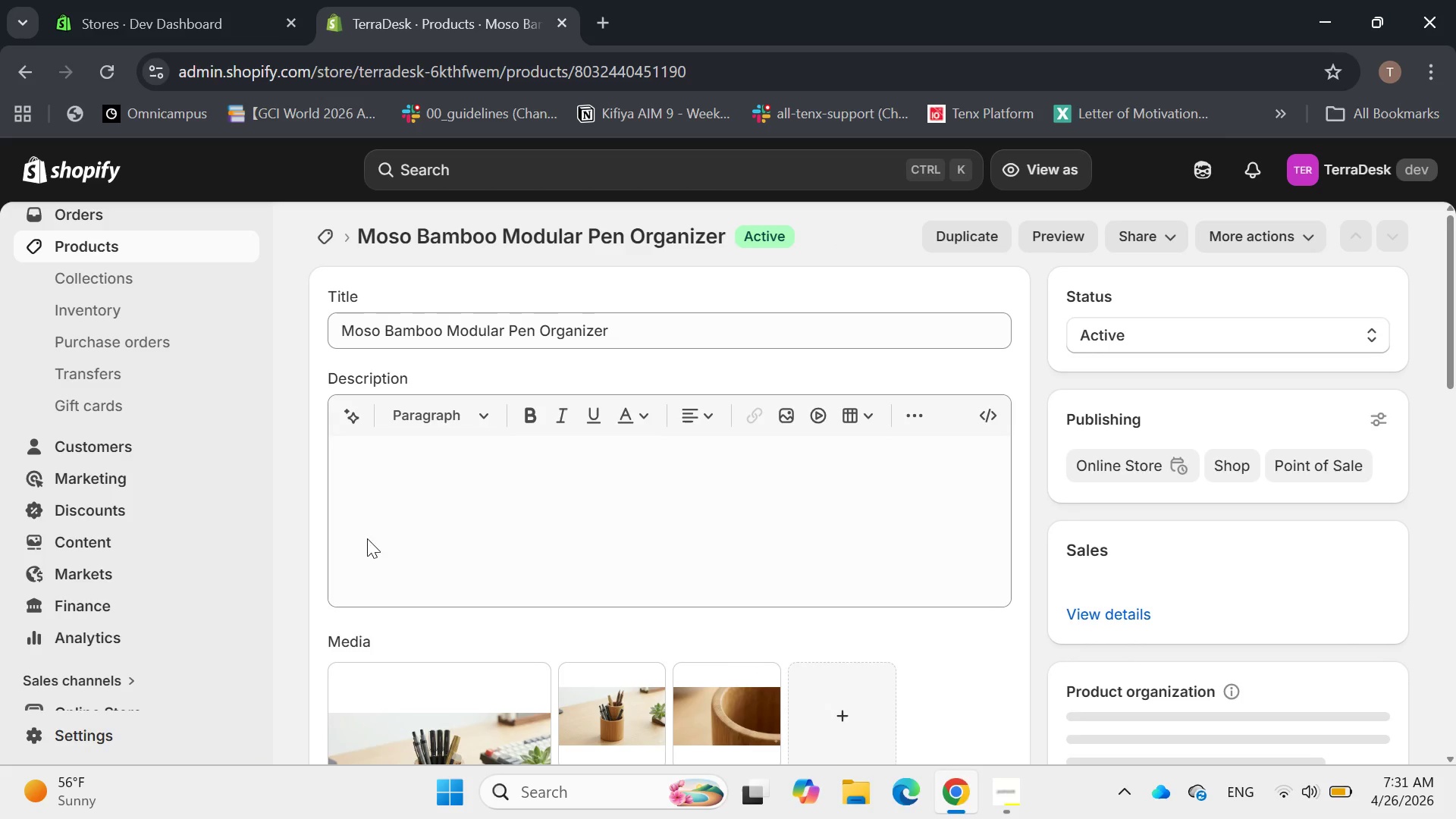 
scroll: coordinate [367, 542], scroll_direction: none, amount: 0.0
 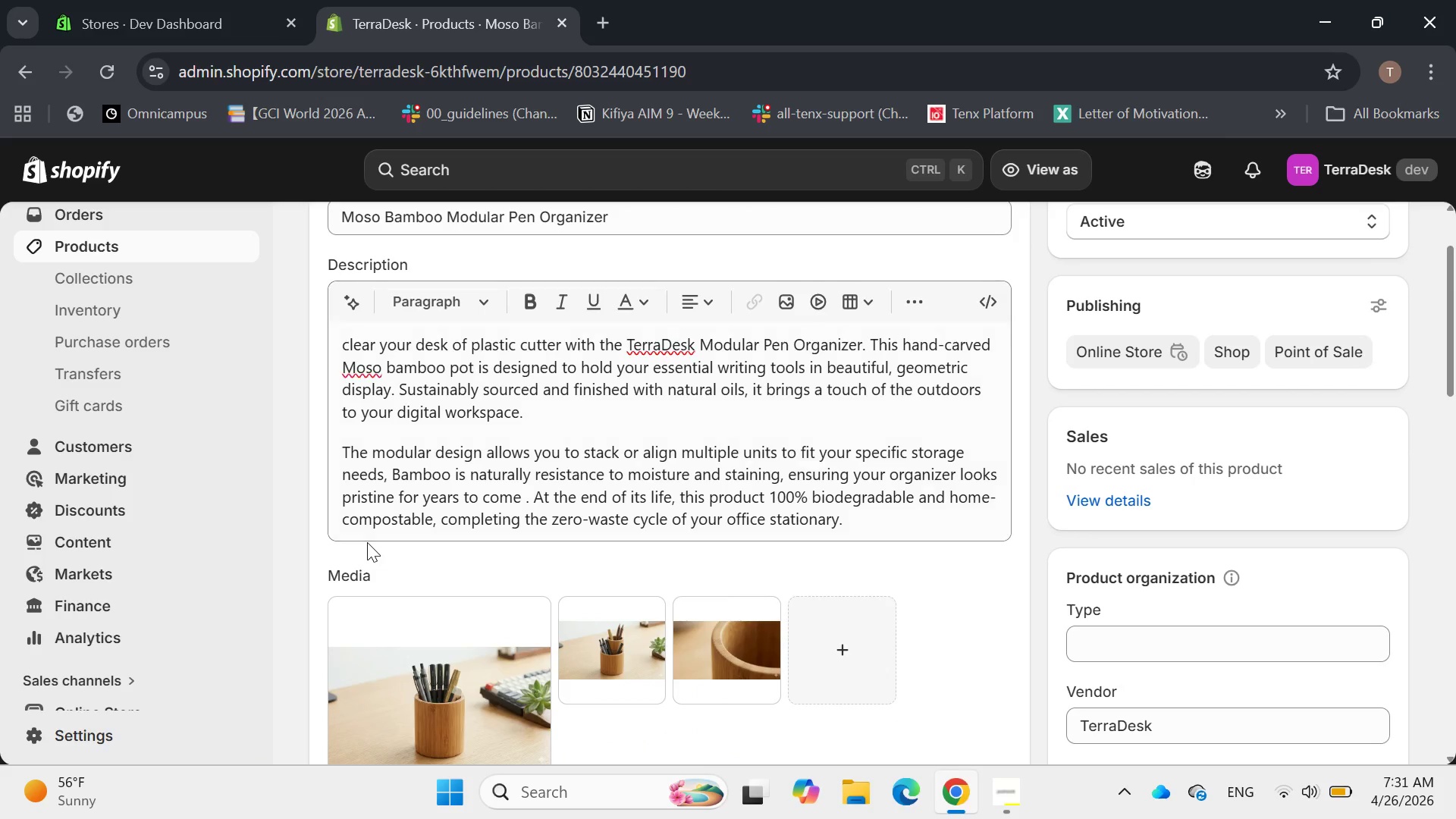 
scroll: coordinate [367, 540], scroll_direction: down, amount: 11.0
 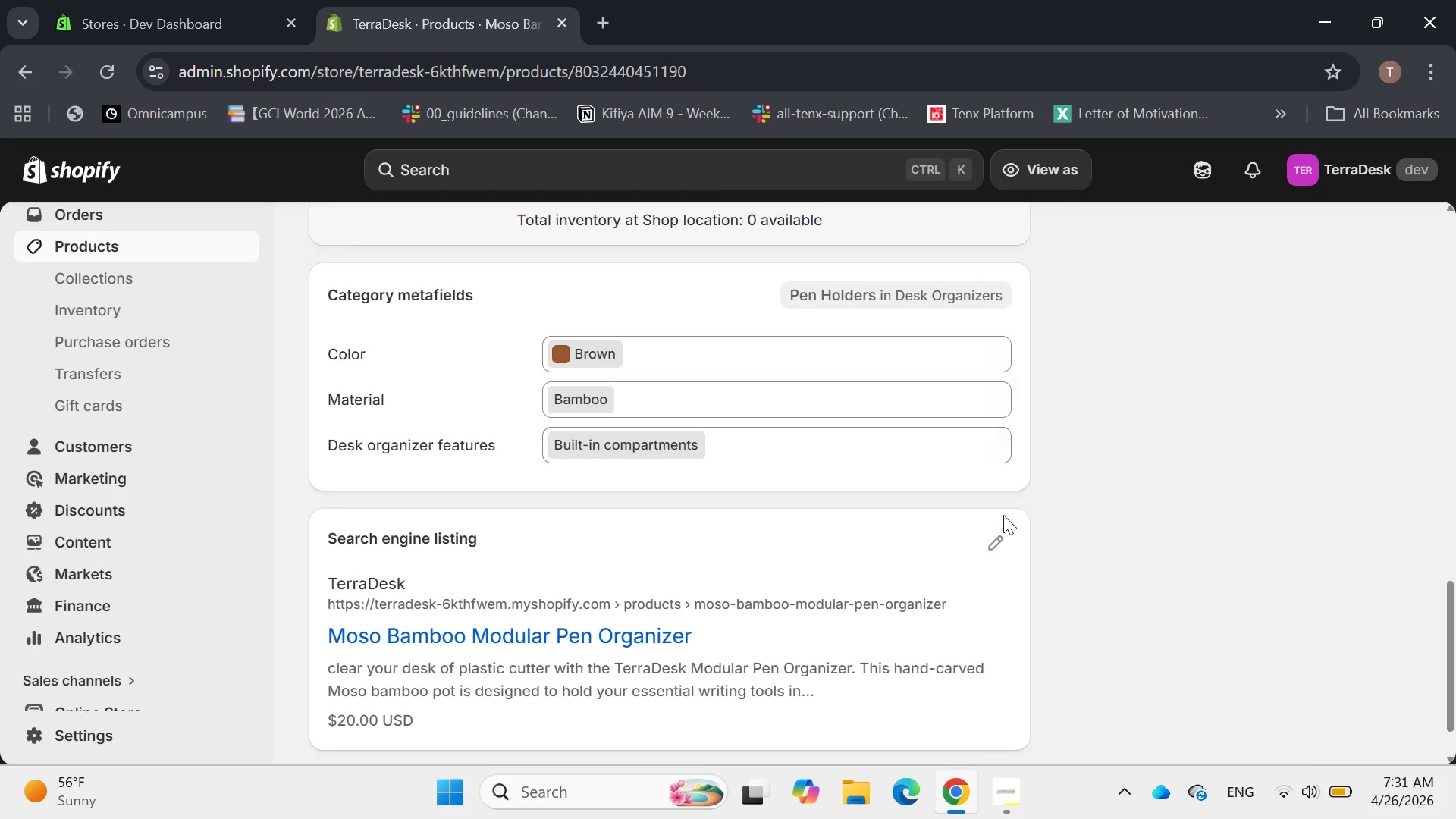 
left_click([990, 541])
 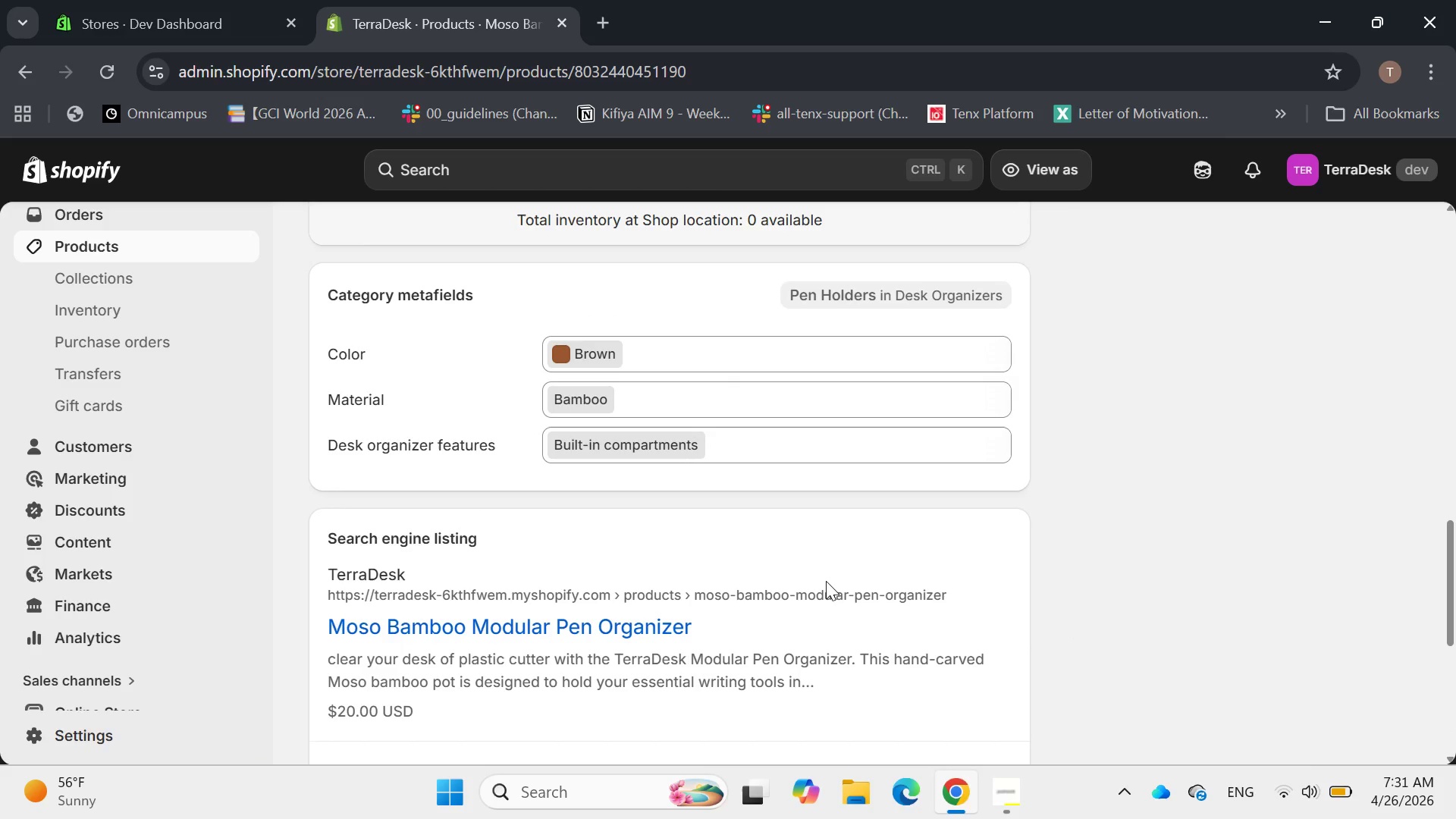 
scroll: coordinate [825, 583], scroll_direction: down, amount: 2.0
 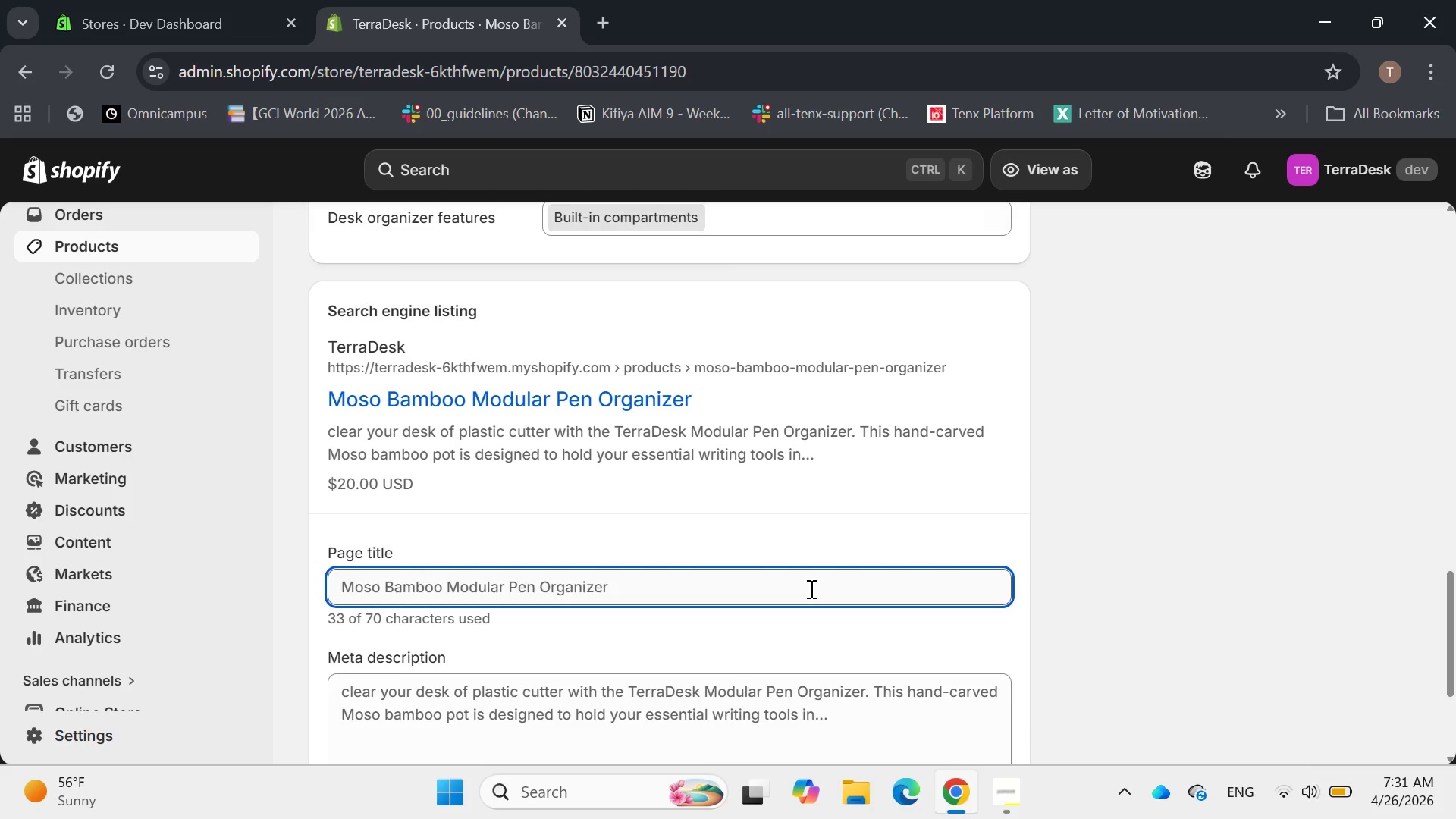 
left_click([810, 587])
 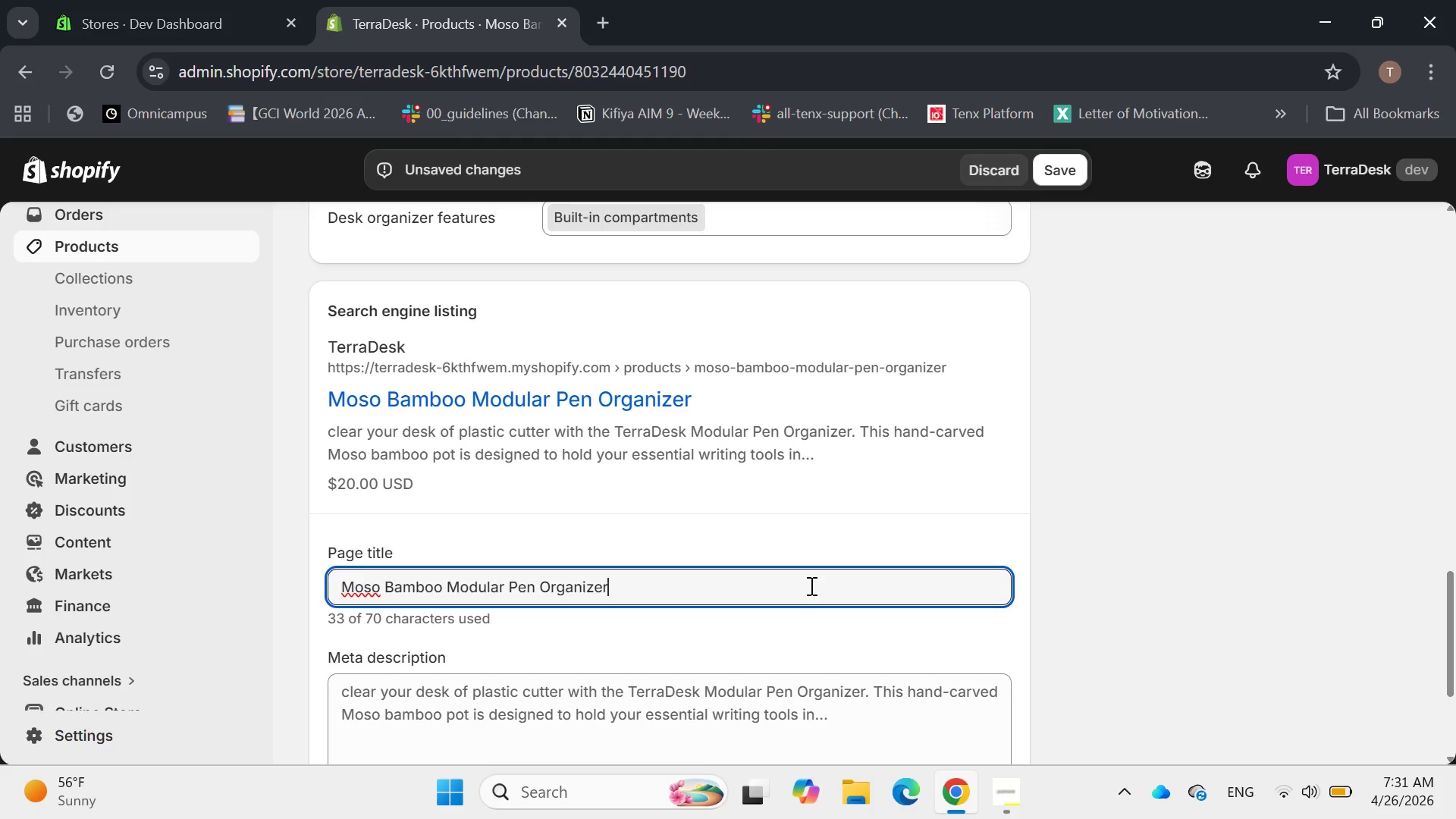 
wait(6.09)
 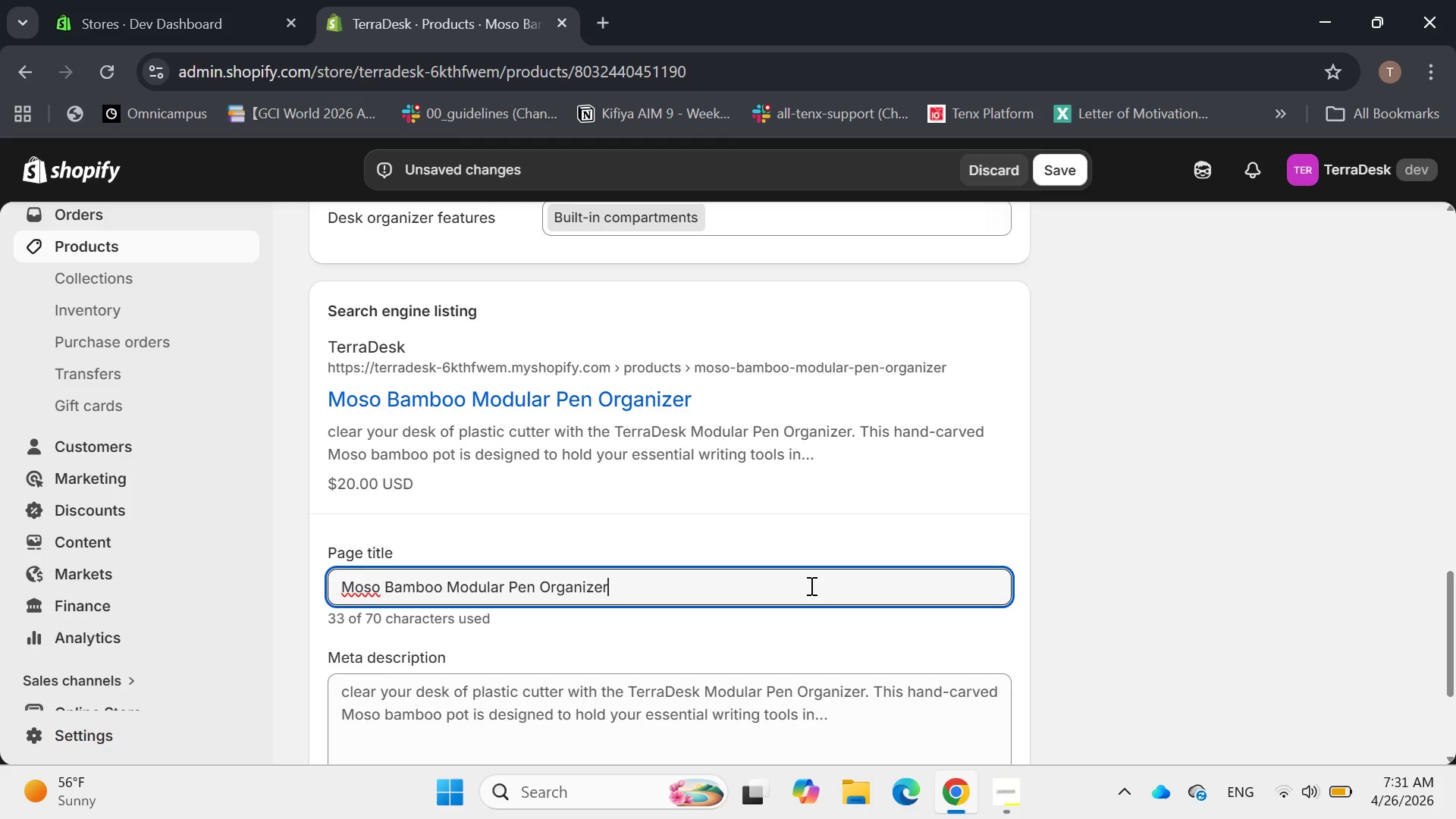 
key(ArrowLeft)
 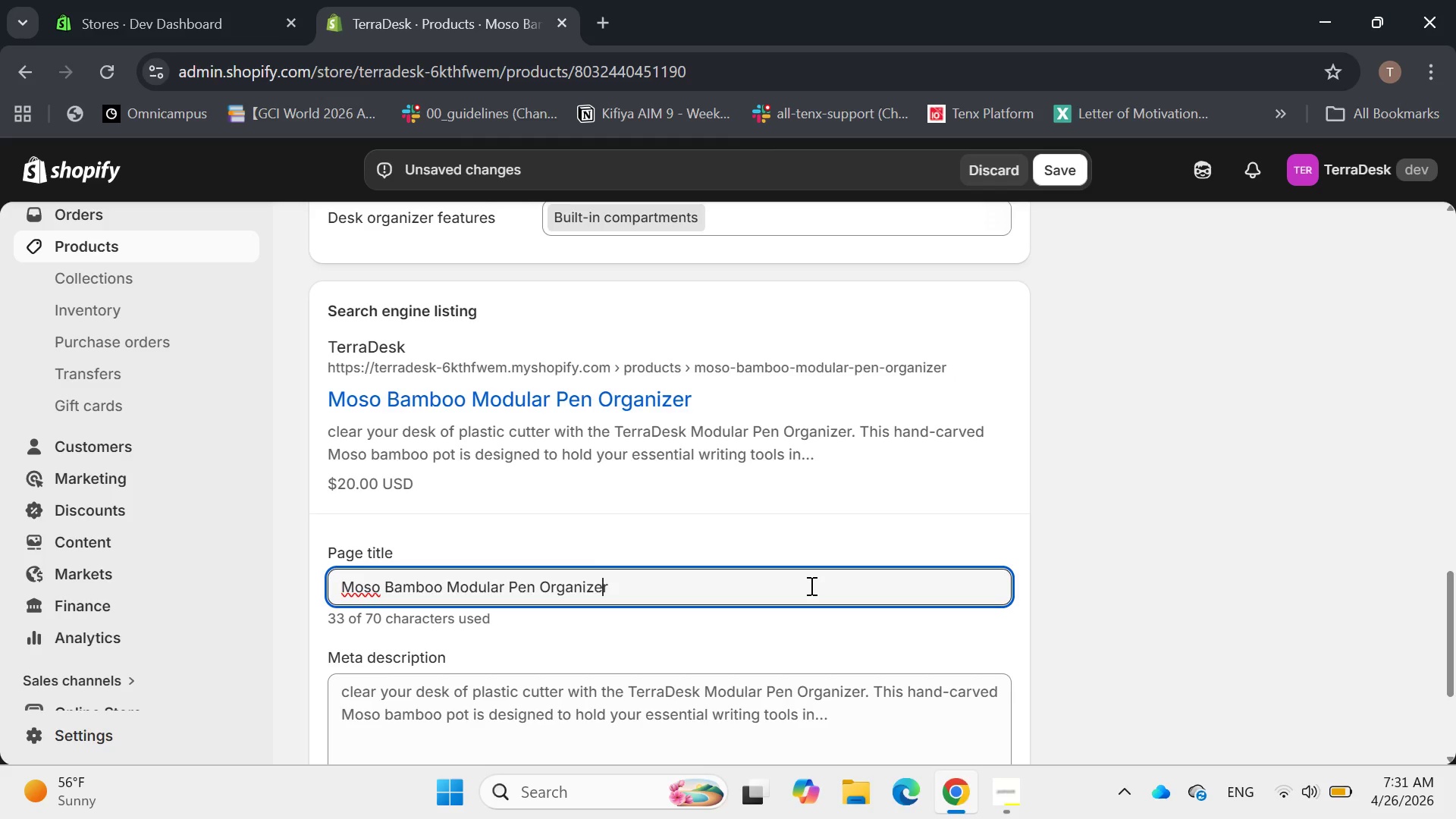 
key(ArrowLeft)
 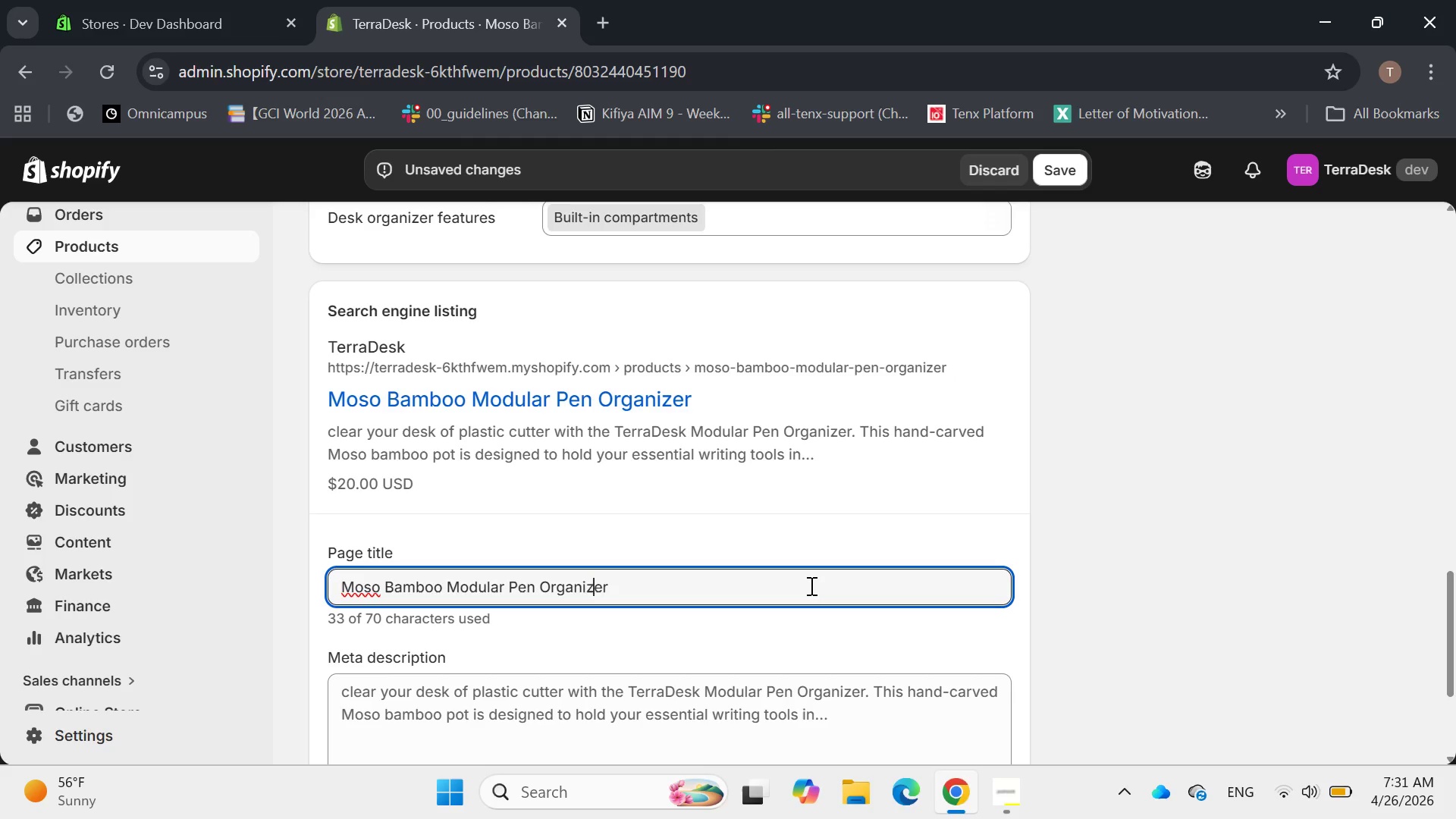 
key(ArrowLeft)
 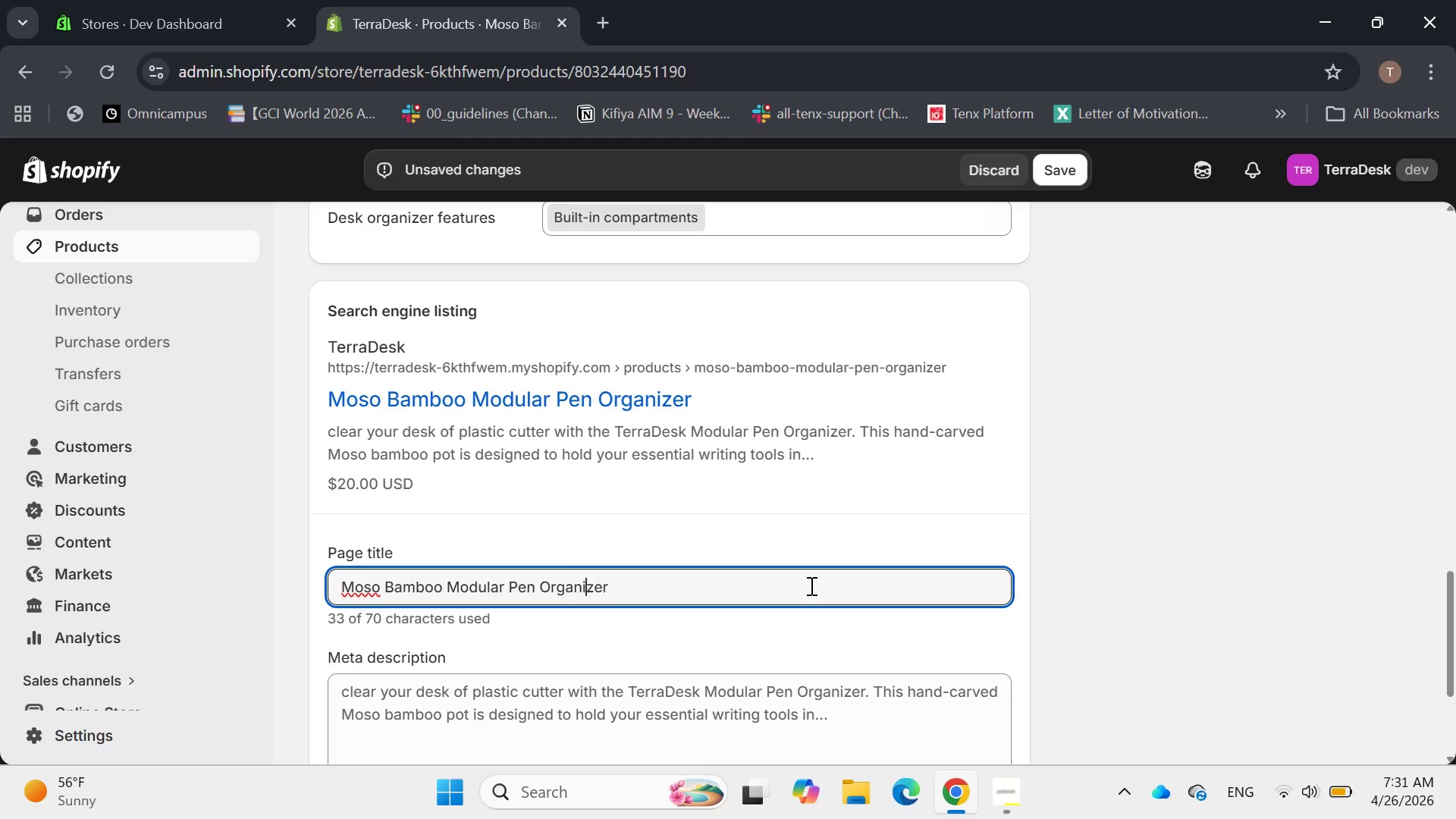 
key(ArrowLeft)
 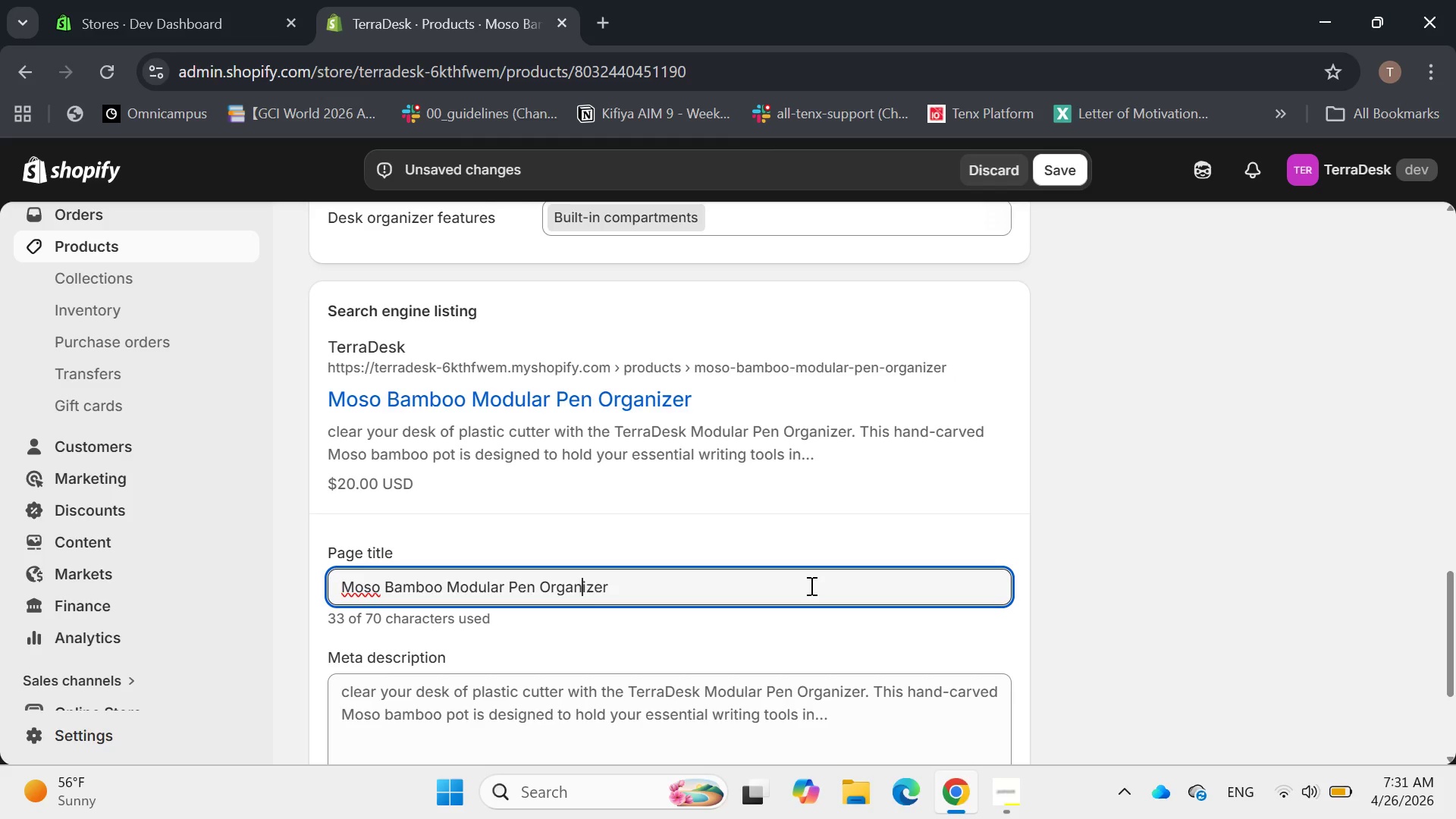 
key(ArrowLeft)
 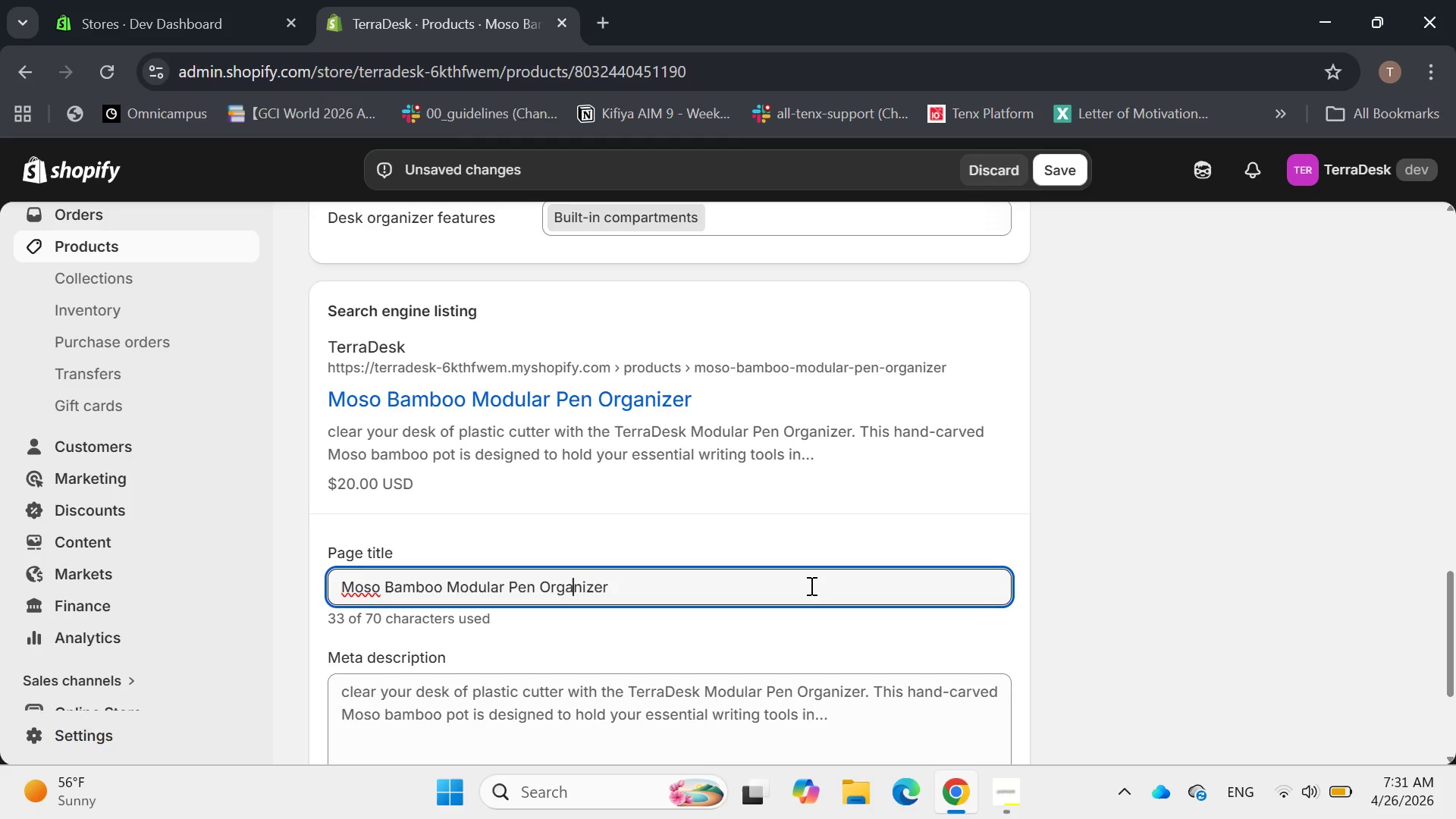 
key(ArrowLeft)
 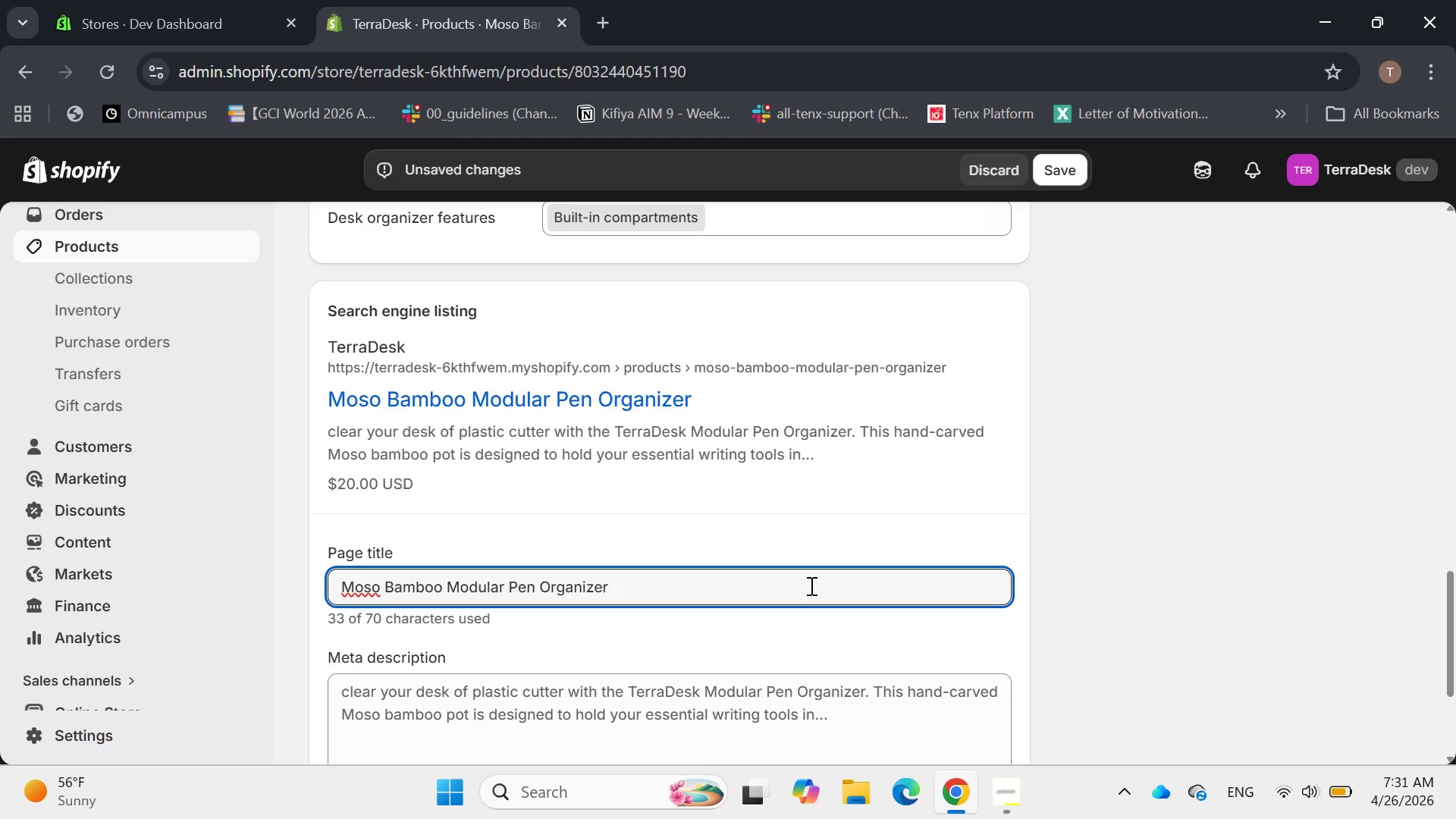 
hold_key(key=ArrowLeft, duration=1.02)
 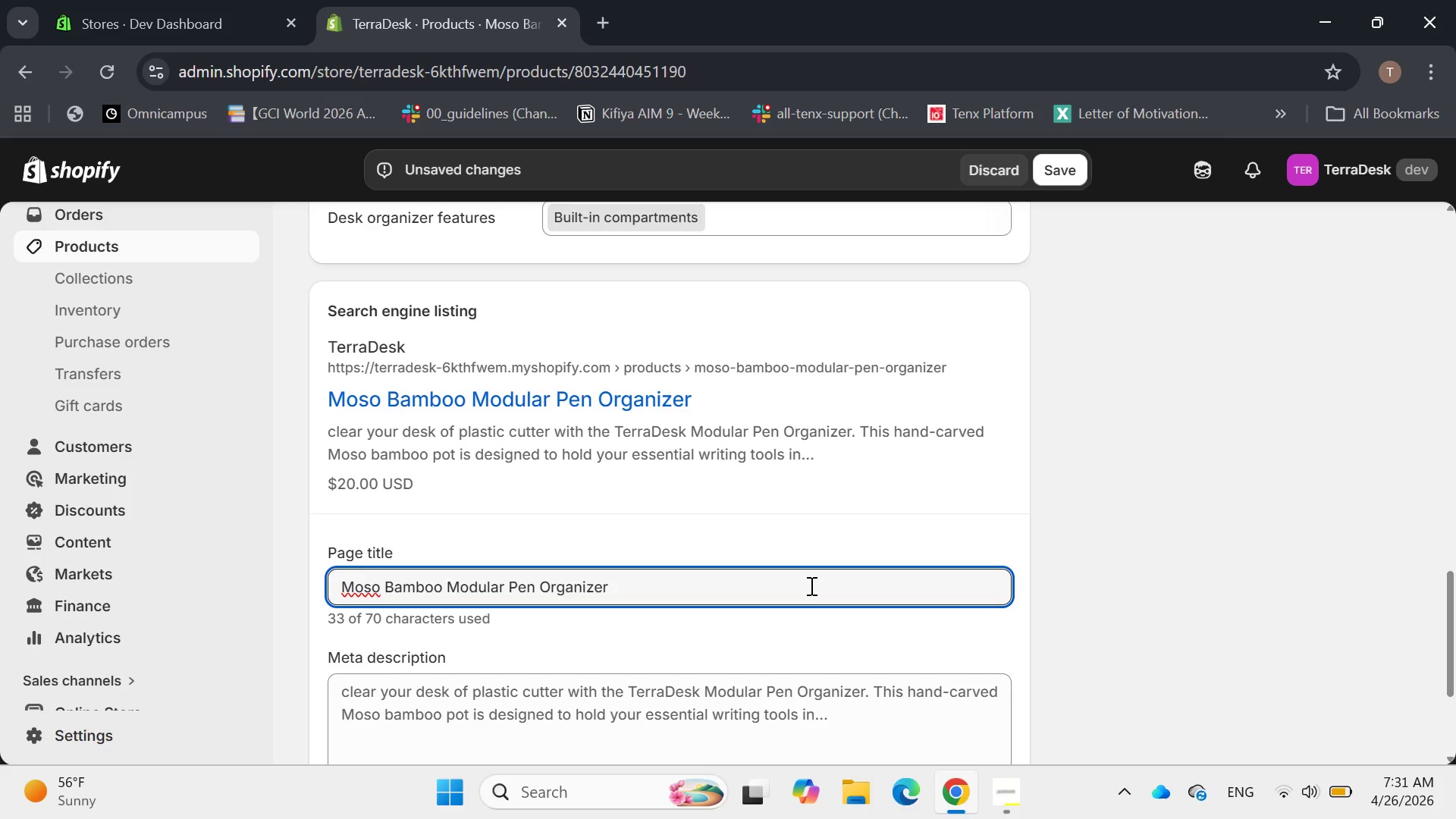 
key(End)
 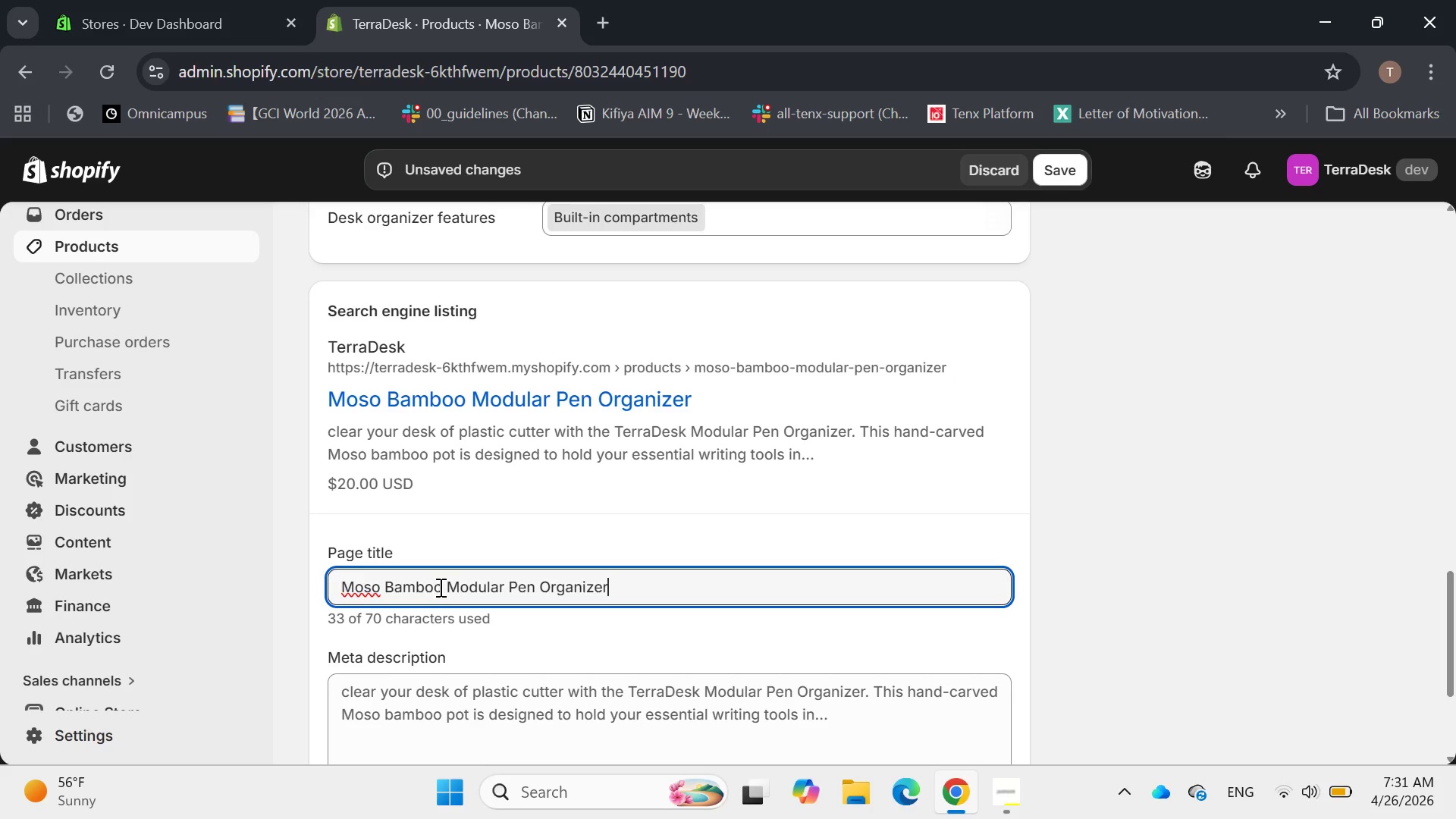 
left_click_drag(start_coordinate=[450, 587], to_coordinate=[322, 592])
 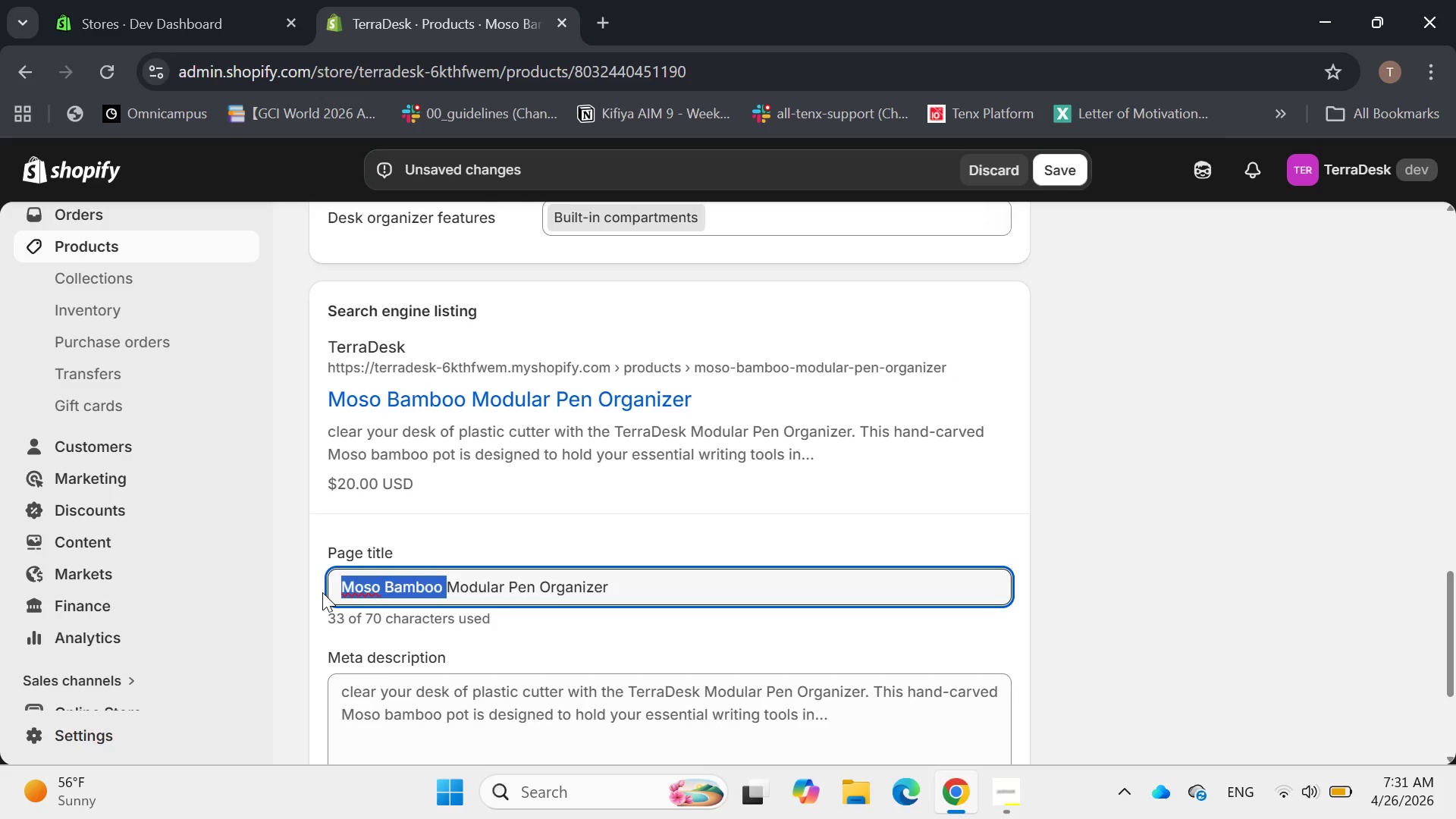 
key(Backspace)
 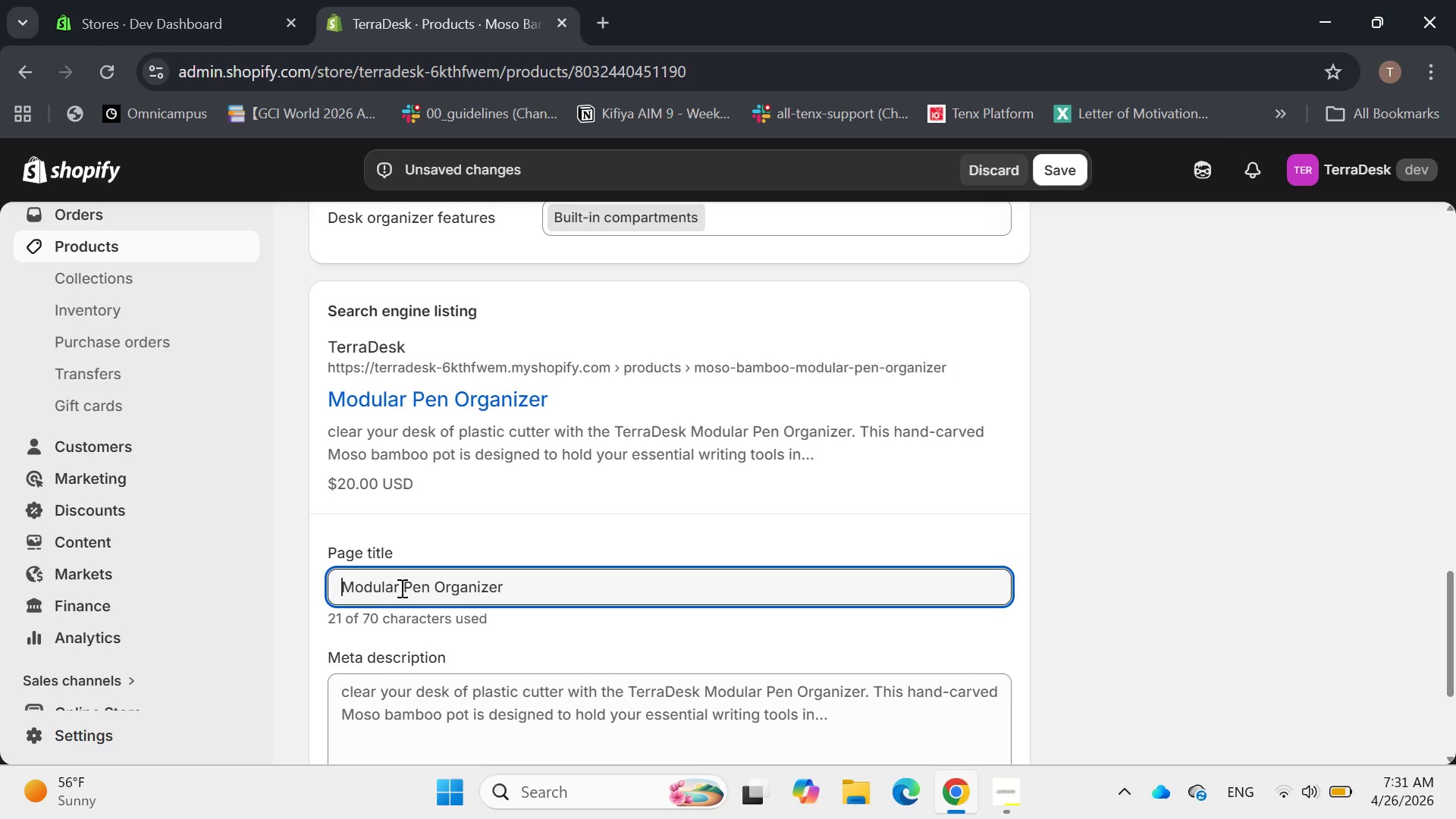 
left_click([401, 588])
 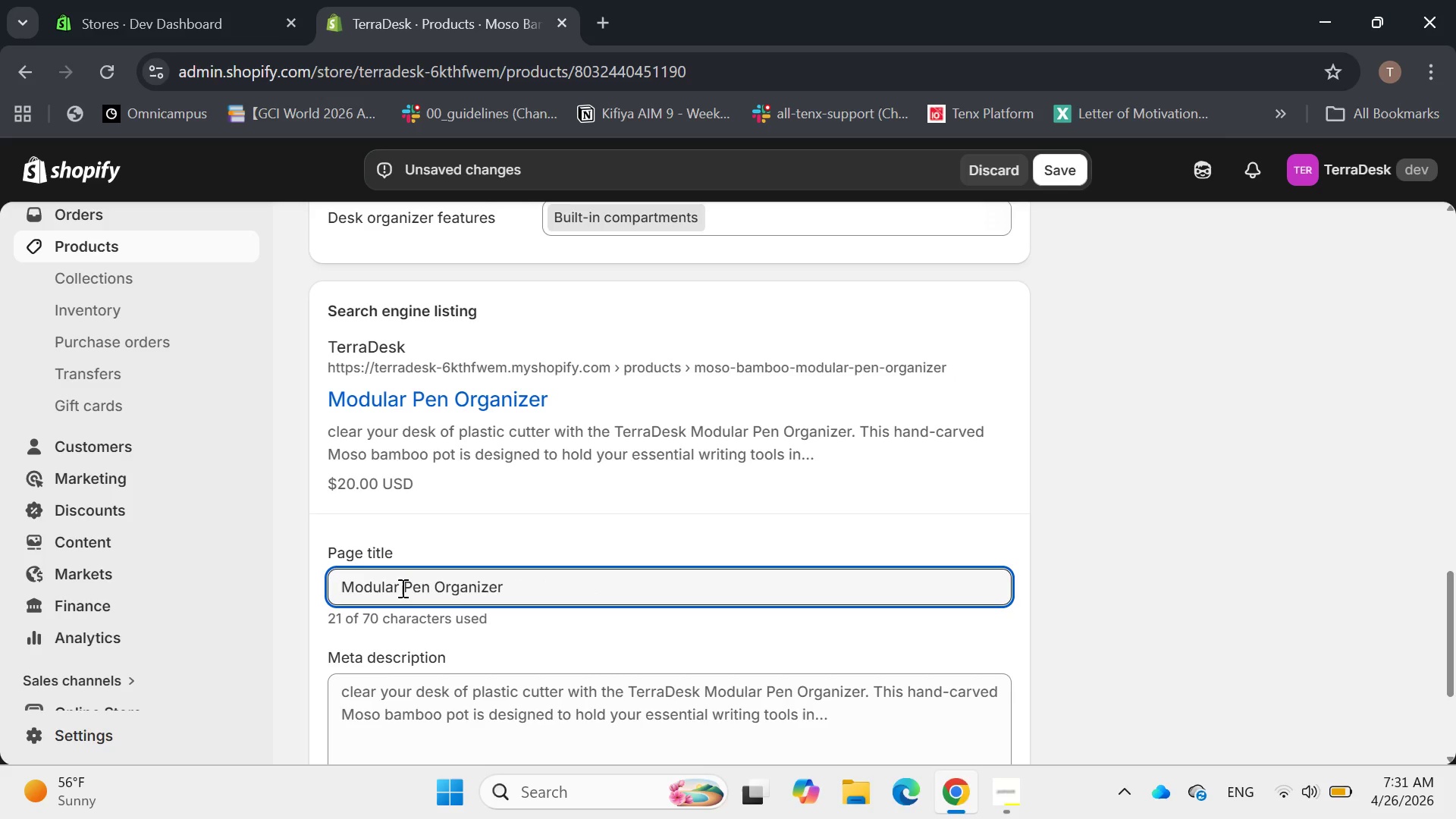 
type( Bamboo)
 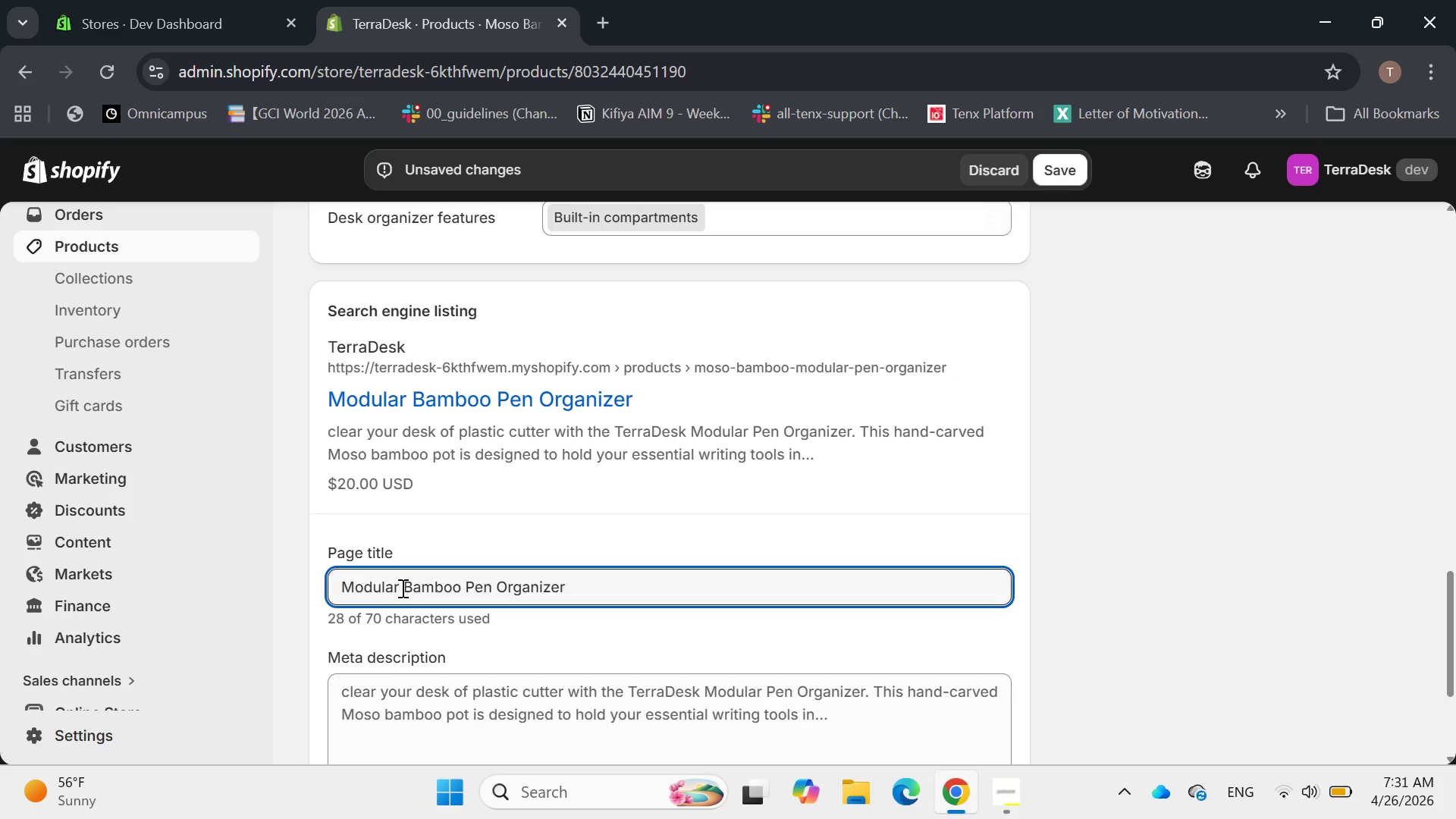 
hold_key(key=ArrowRight, duration=1.17)
 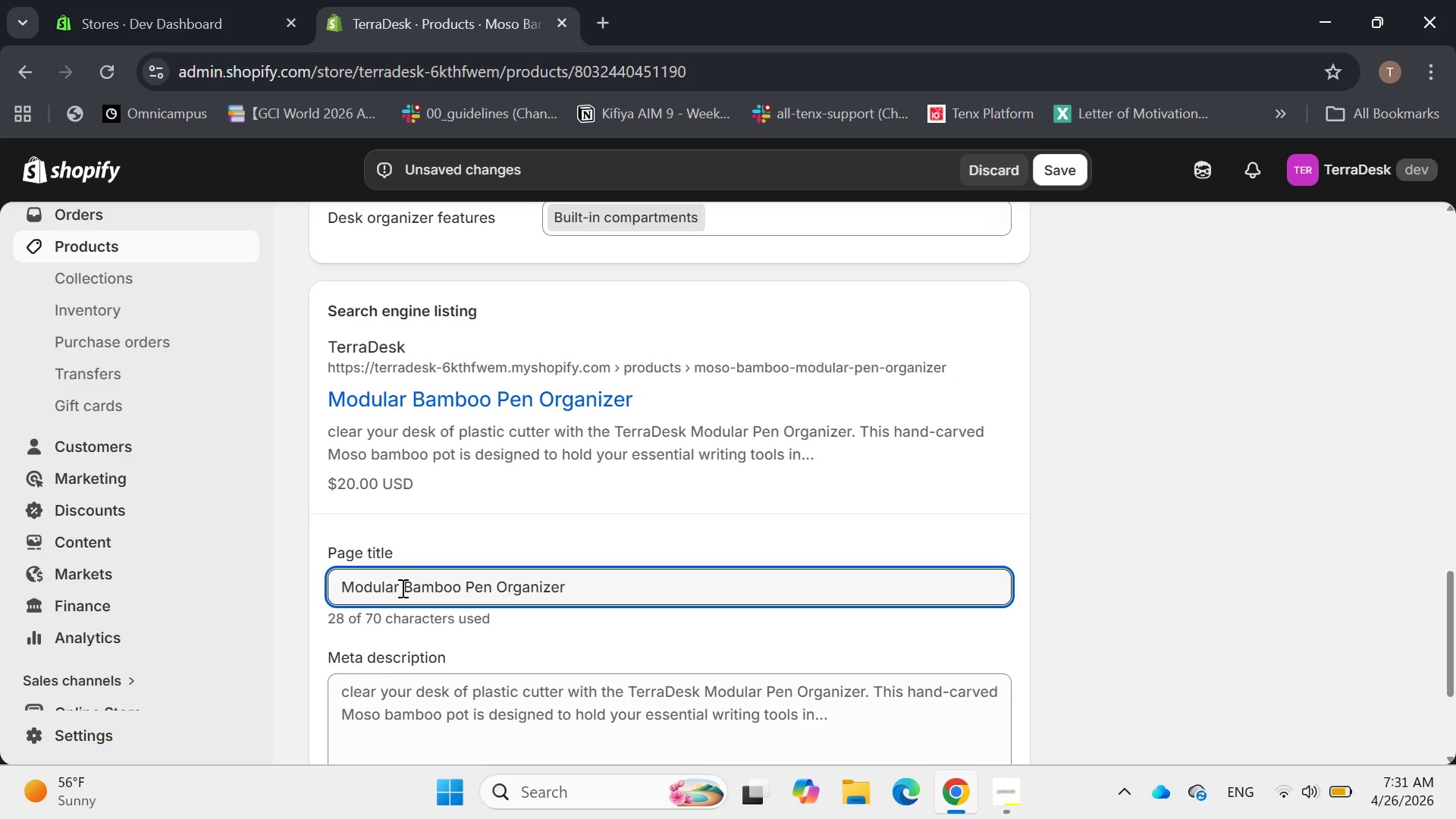 
key(Backspace)
key(Backspace)
key(Backspace)
key(Backspace)
key(Backspace)
key(Backspace)
key(Backspace)
key(Backspace)
key(Backspace)
type(& Pencile )
key(Backspace)
key(Backspace)
type( Pot | A)
key(Backspace)
type(Zero-WAS)
key(Backspace)
key(Backspace)
type(s)
key(Backspace)
type(aste Desk order)
 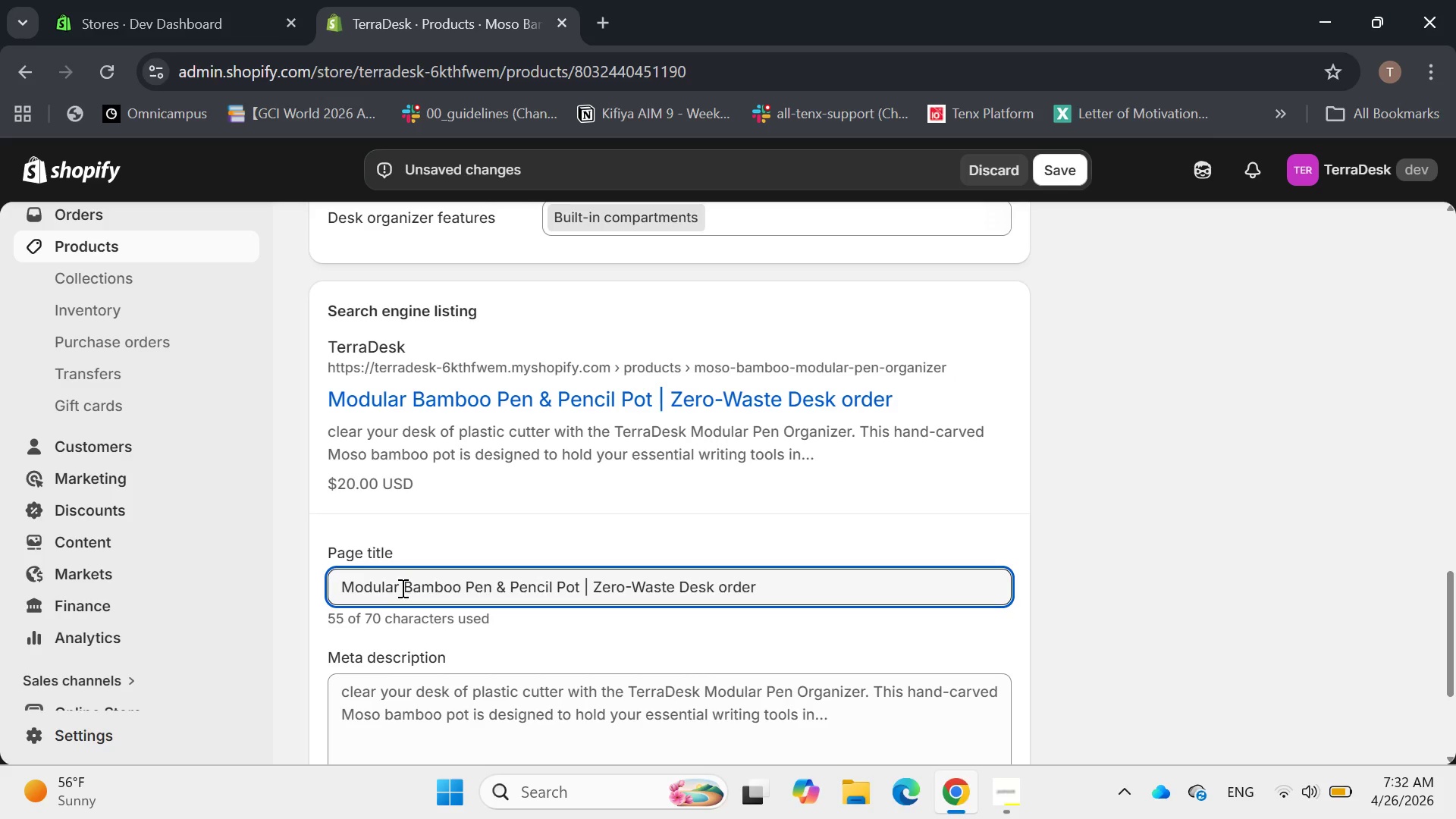 
scroll: coordinate [454, 467], scroll_direction: down, amount: 2.0
 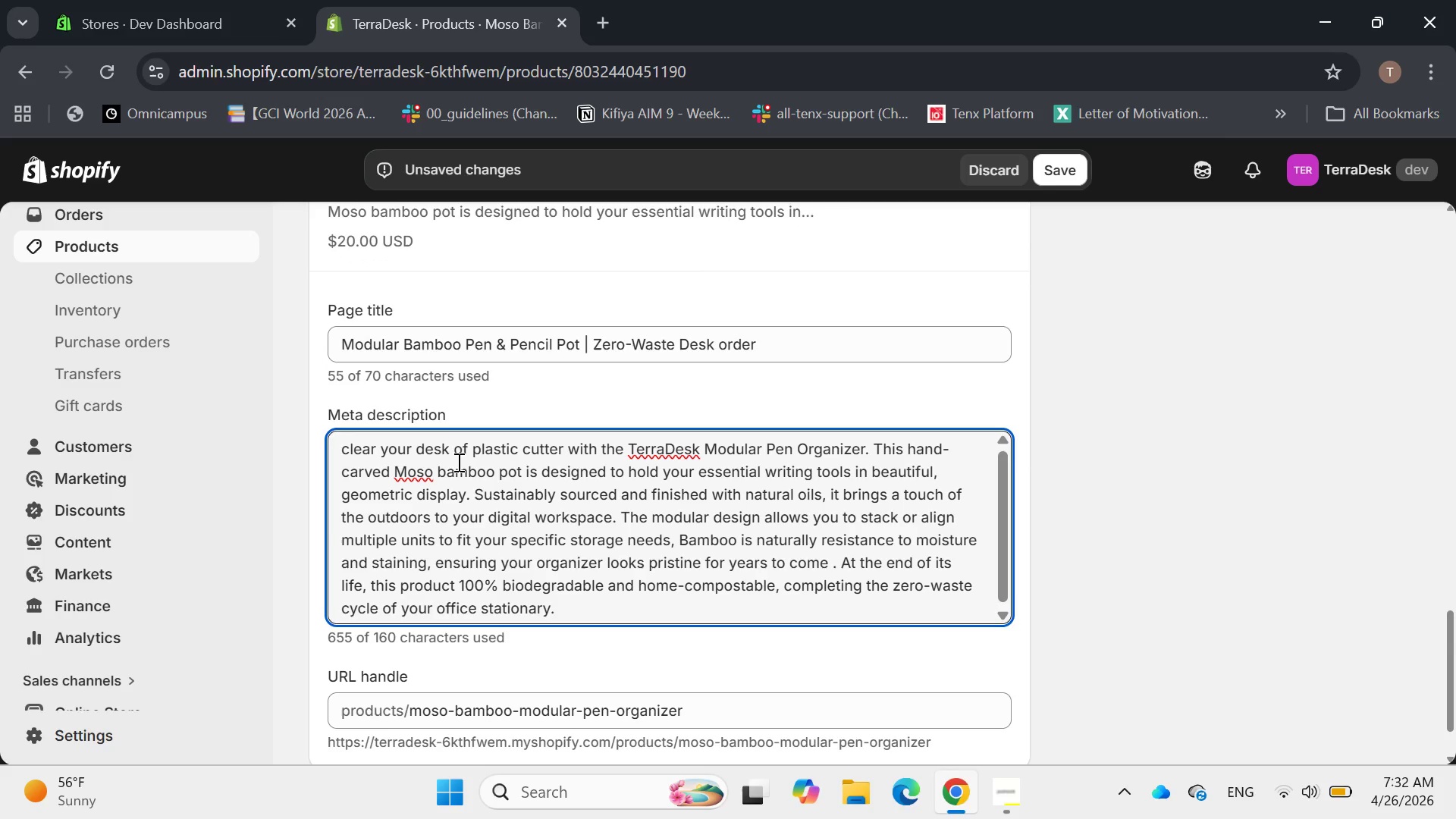 
hold_key(key=A, duration=0.33)
 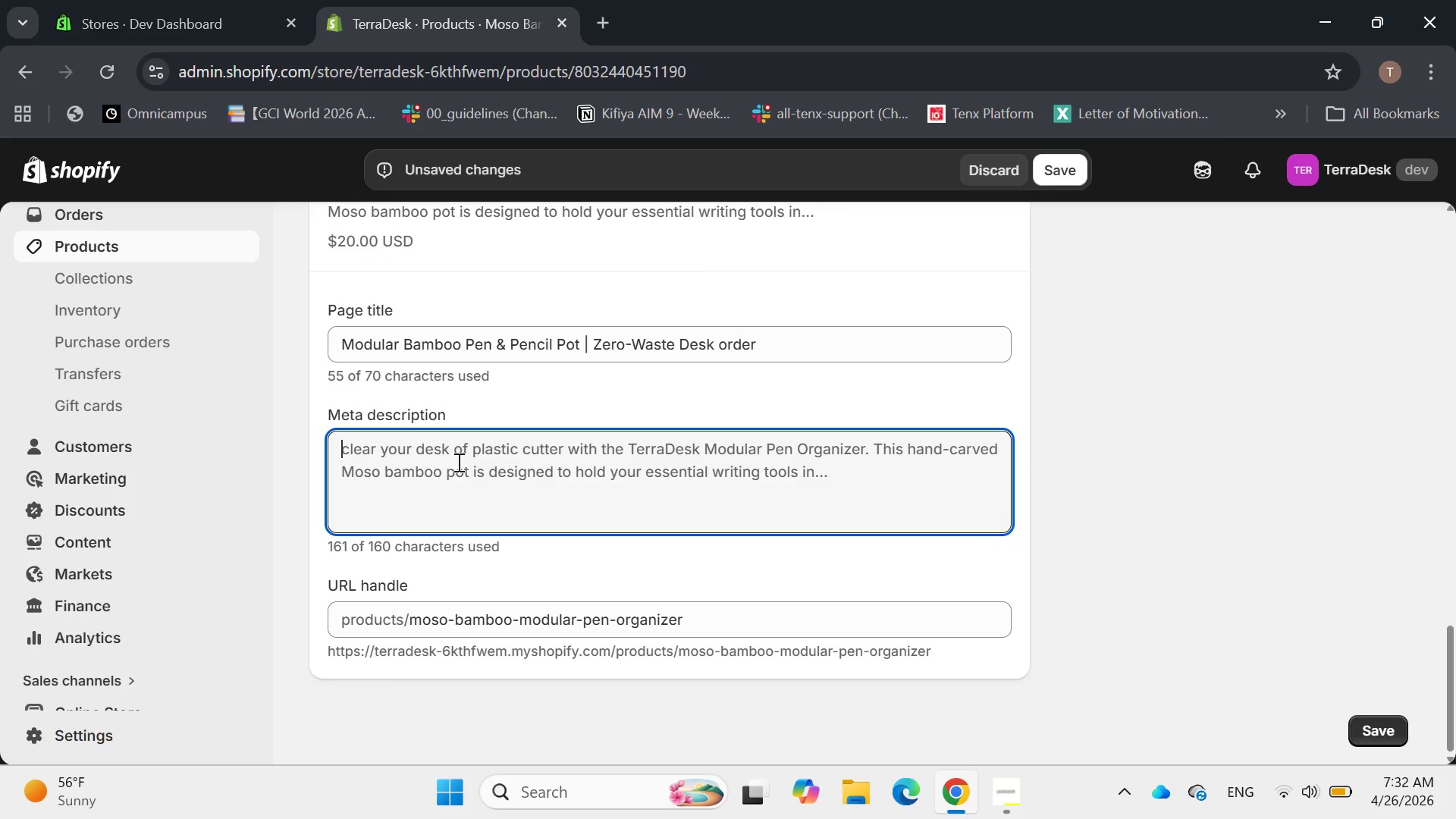 
key(Control+Backspace)
 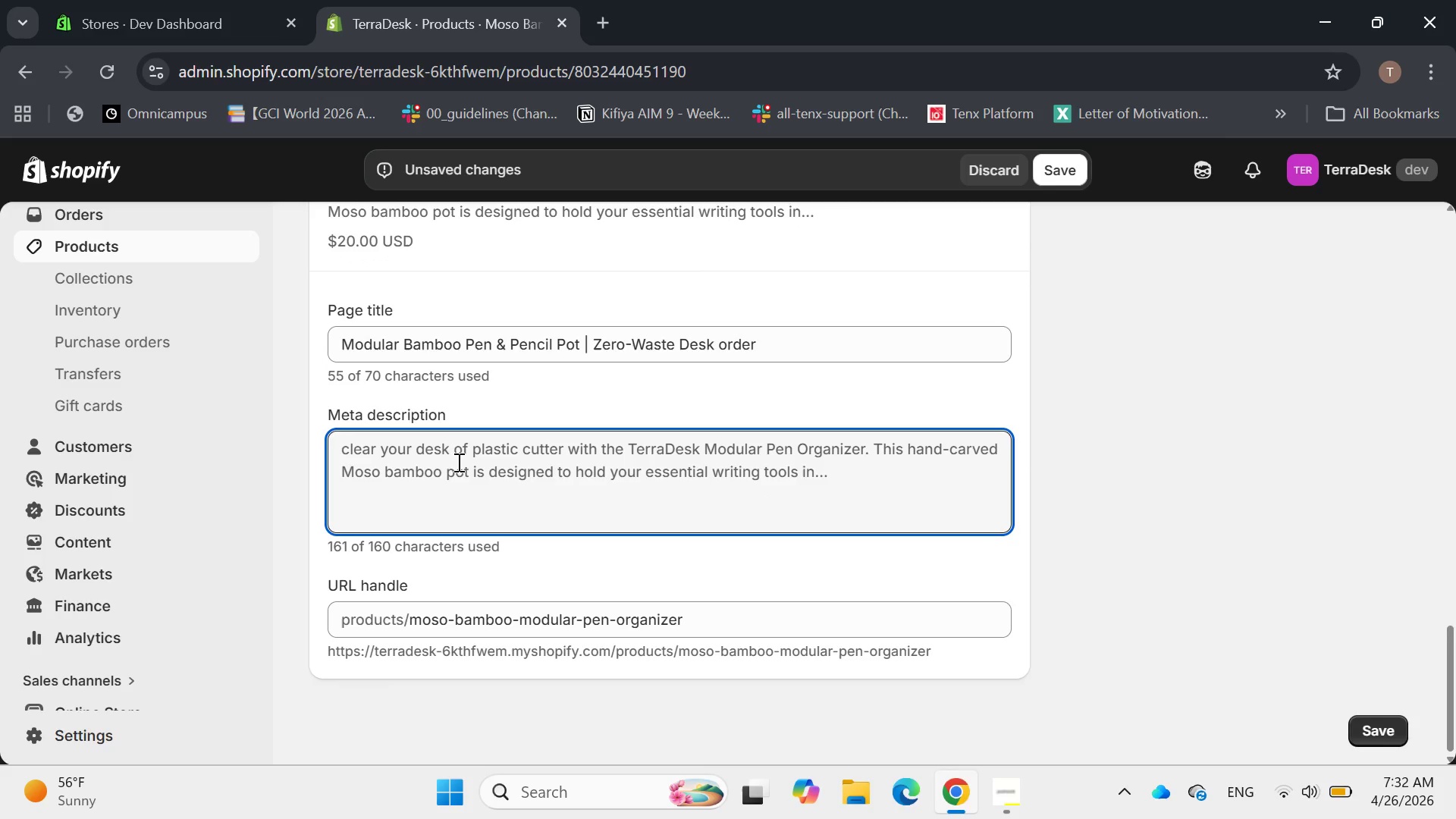 
type(Hand )
key(Backspace)
type(-finished Moso bamboo pen holder)
 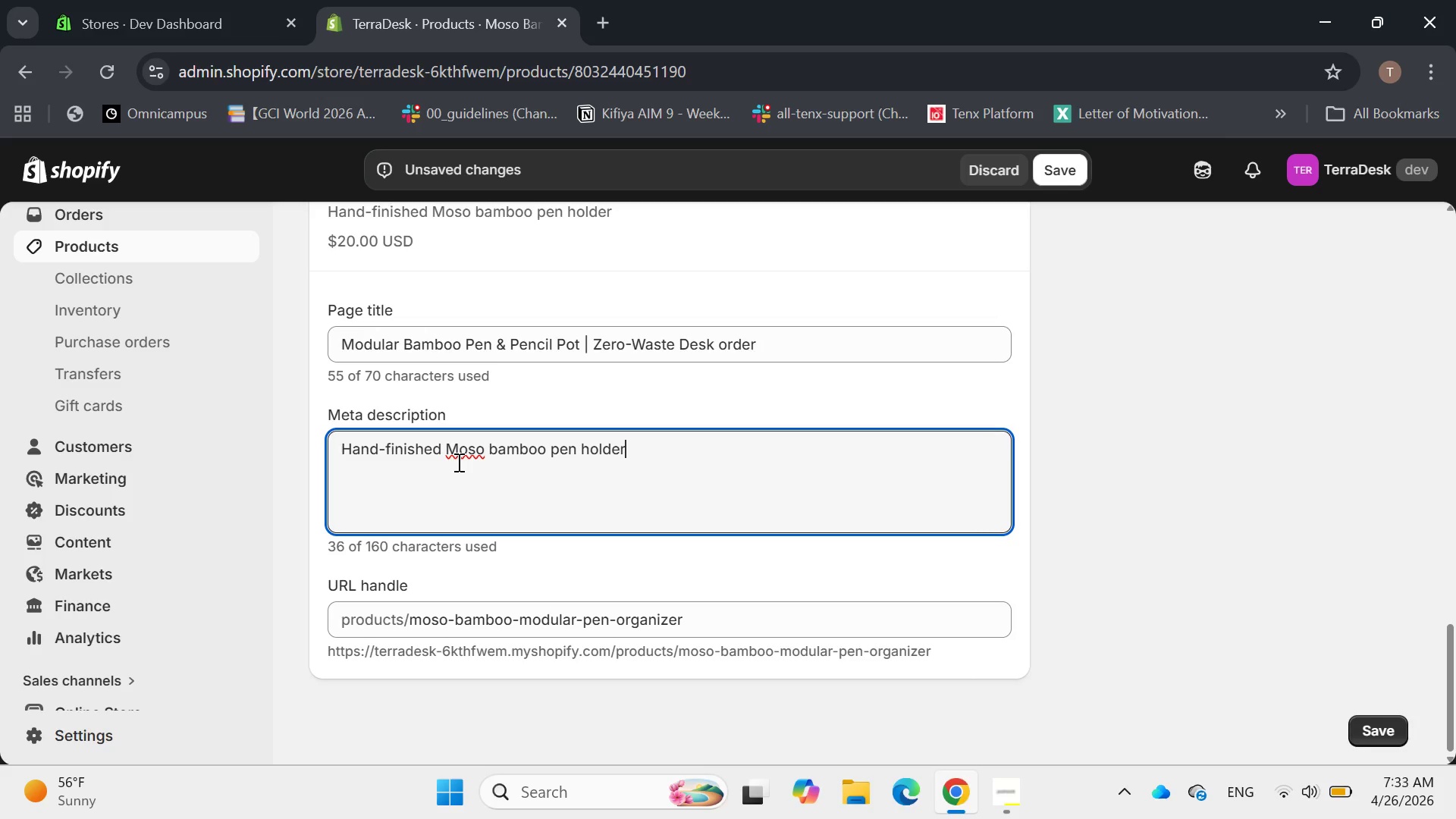 
type(. Minimalist )
 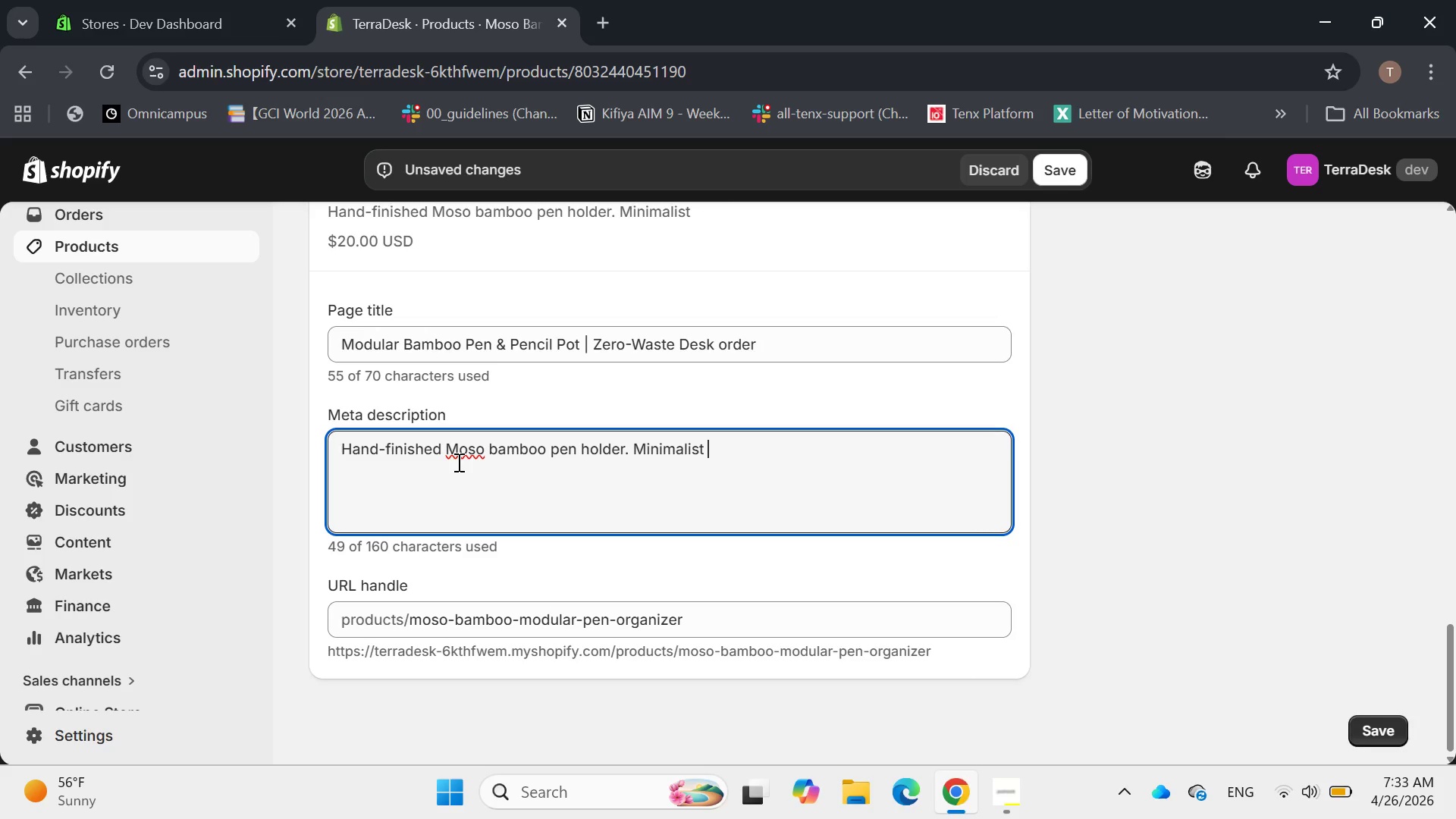 
wait(15.94)
 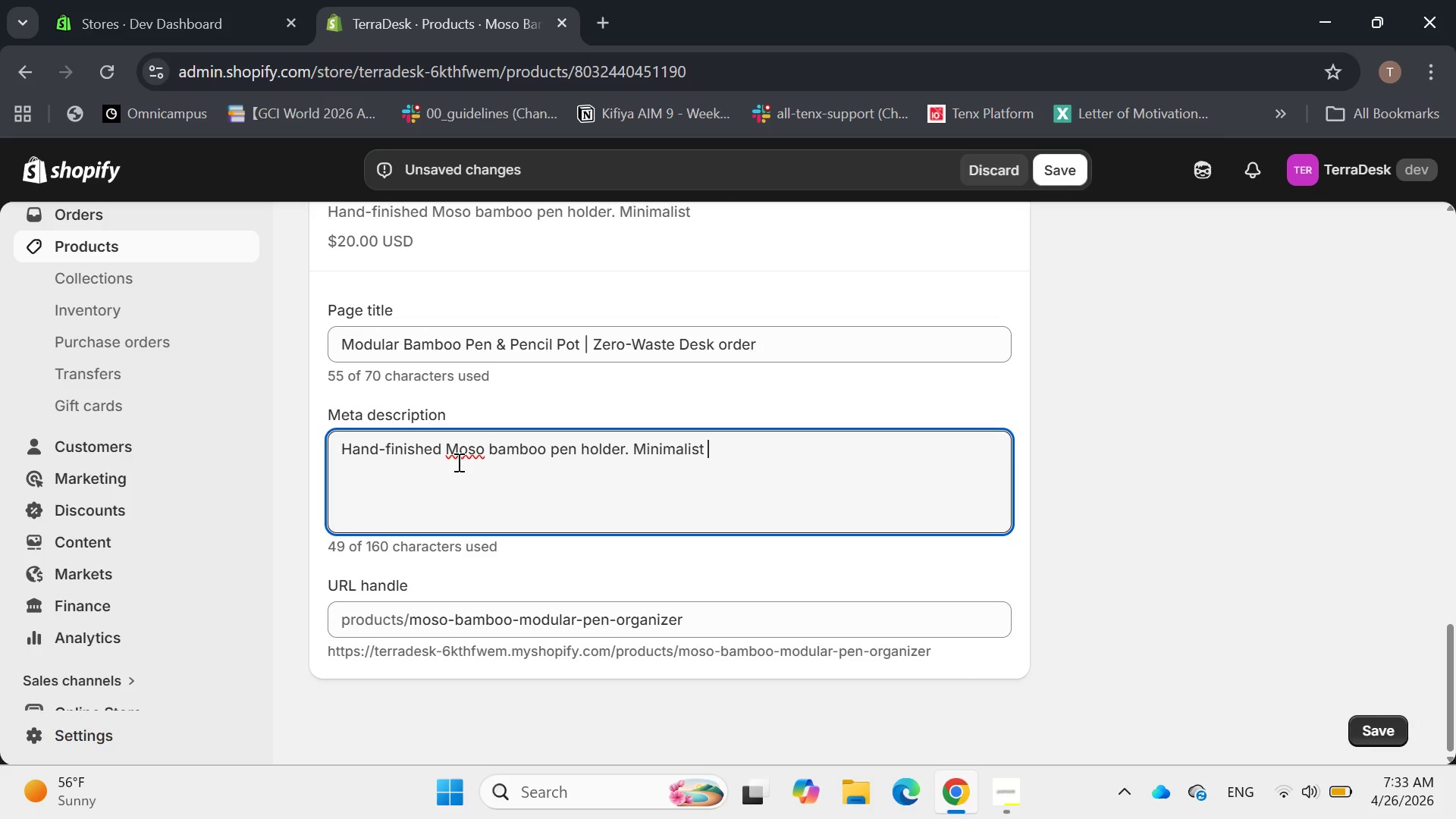 
type(,)
key(Backspace)
key(Backspace)
type(, modular desk organizer that is 100)
 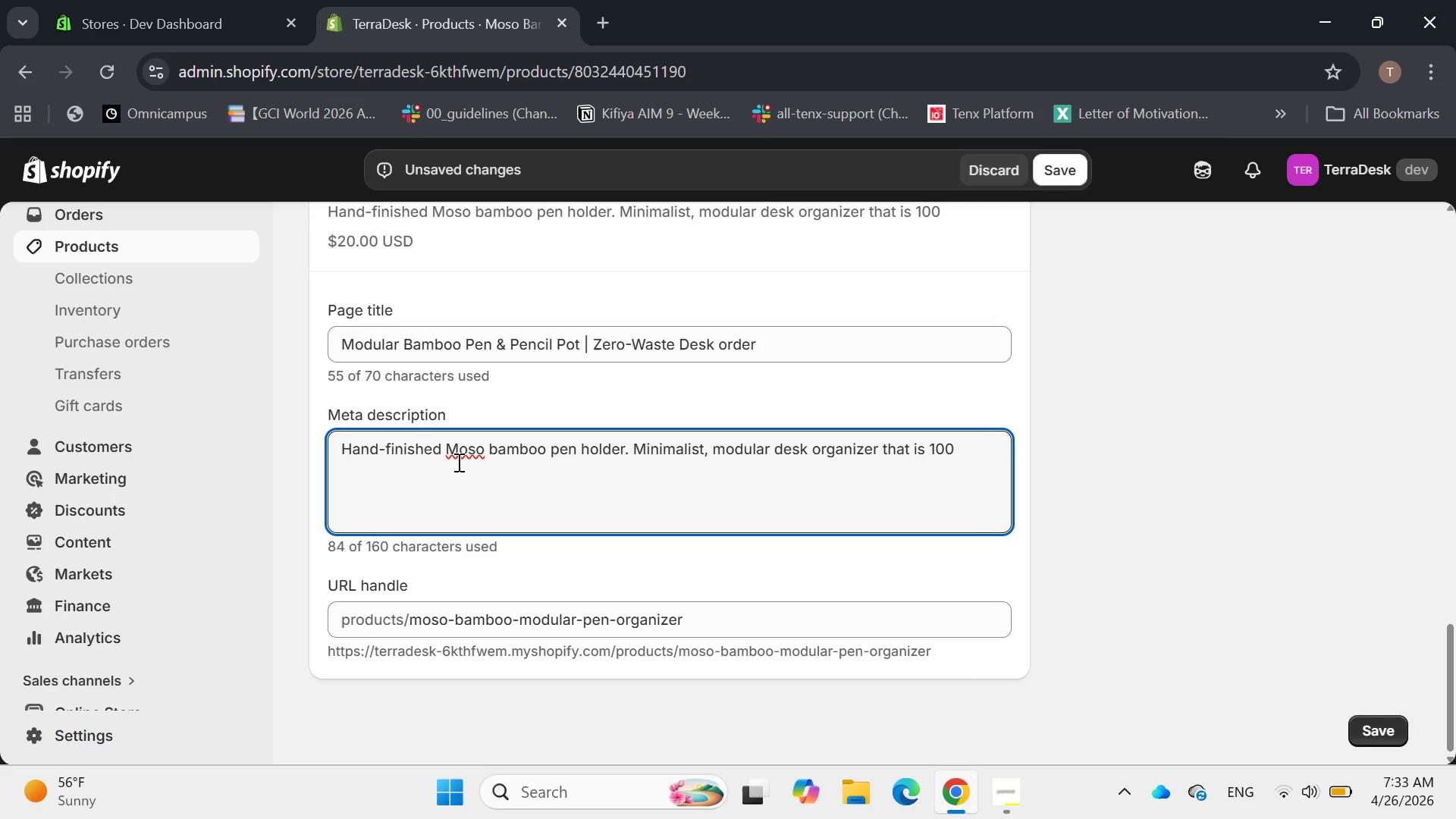 
type(% compostable and plastic free.)
 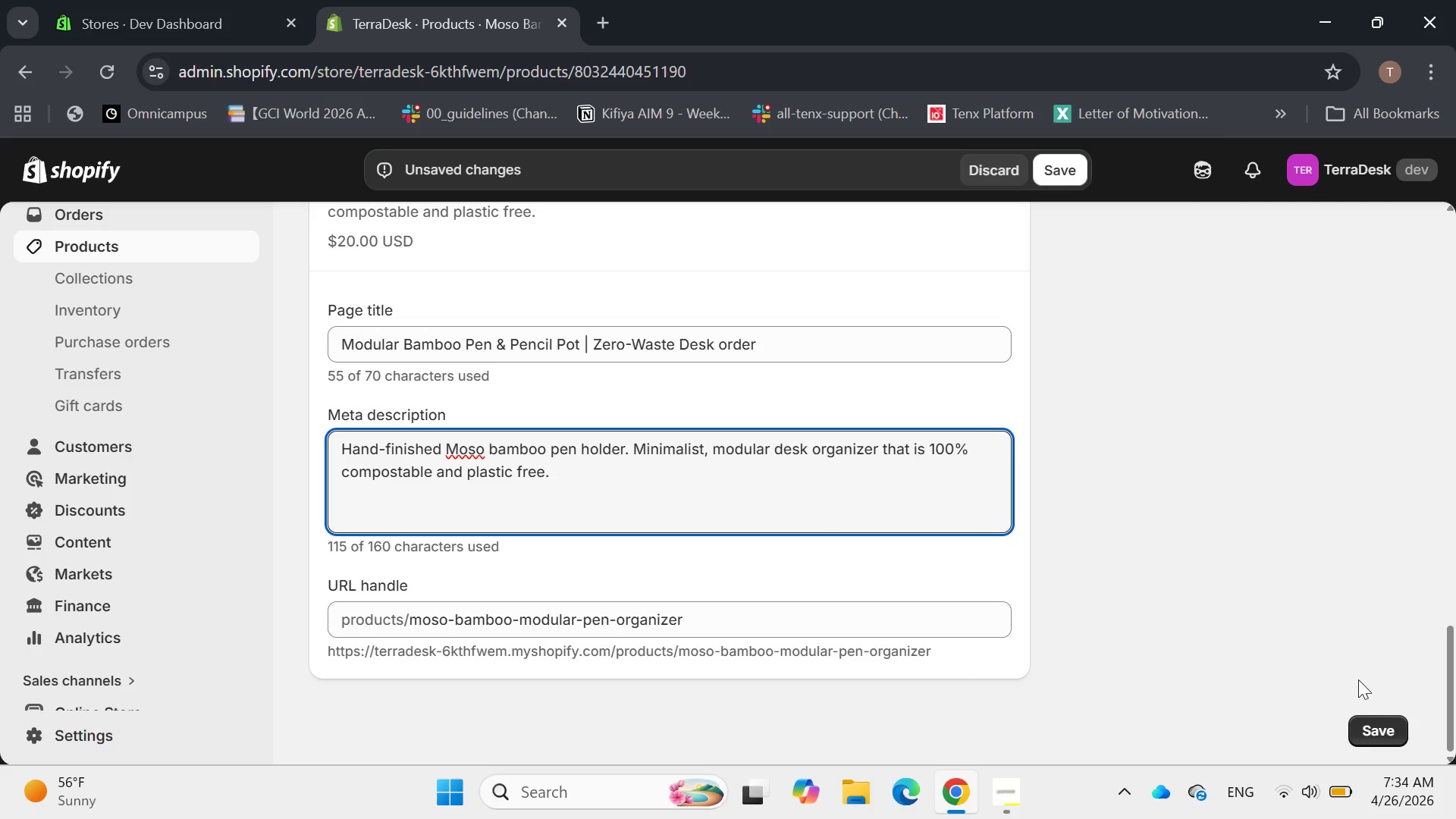 
left_click([1386, 732])
 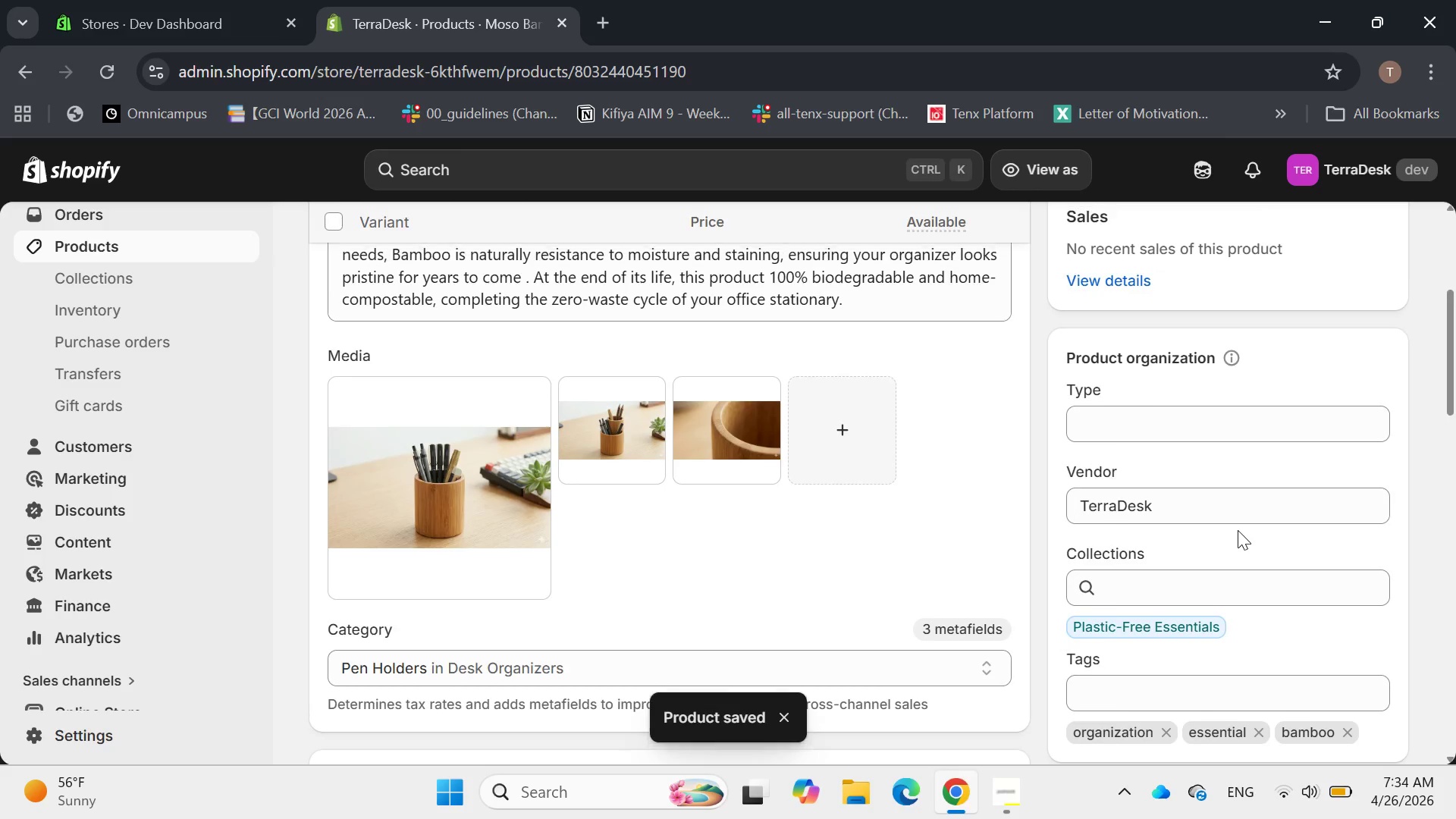 
wait(10.06)
 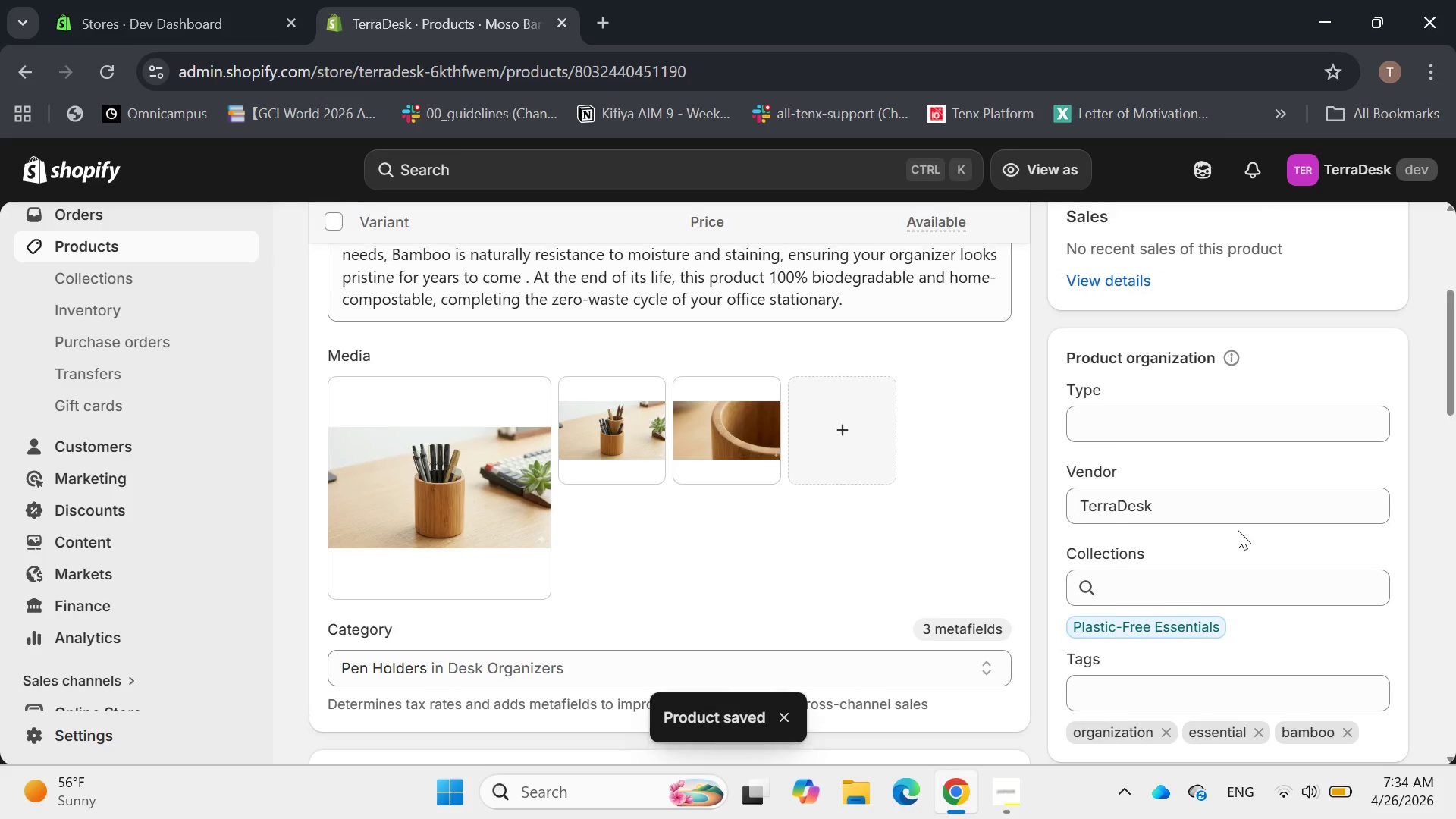 
left_click([322, 231])
 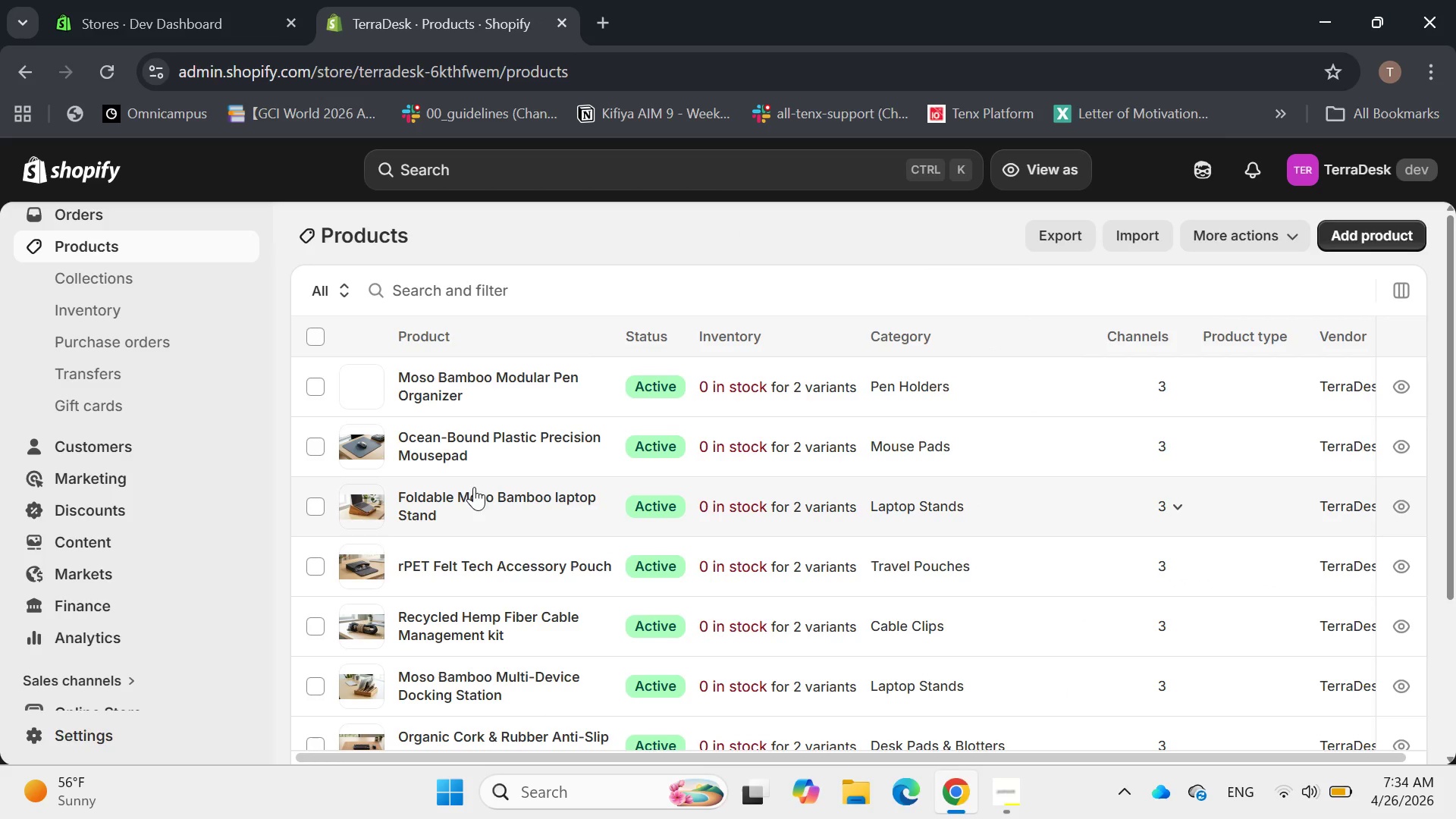 
scroll: coordinate [526, 438], scroll_direction: down, amount: 4.0
 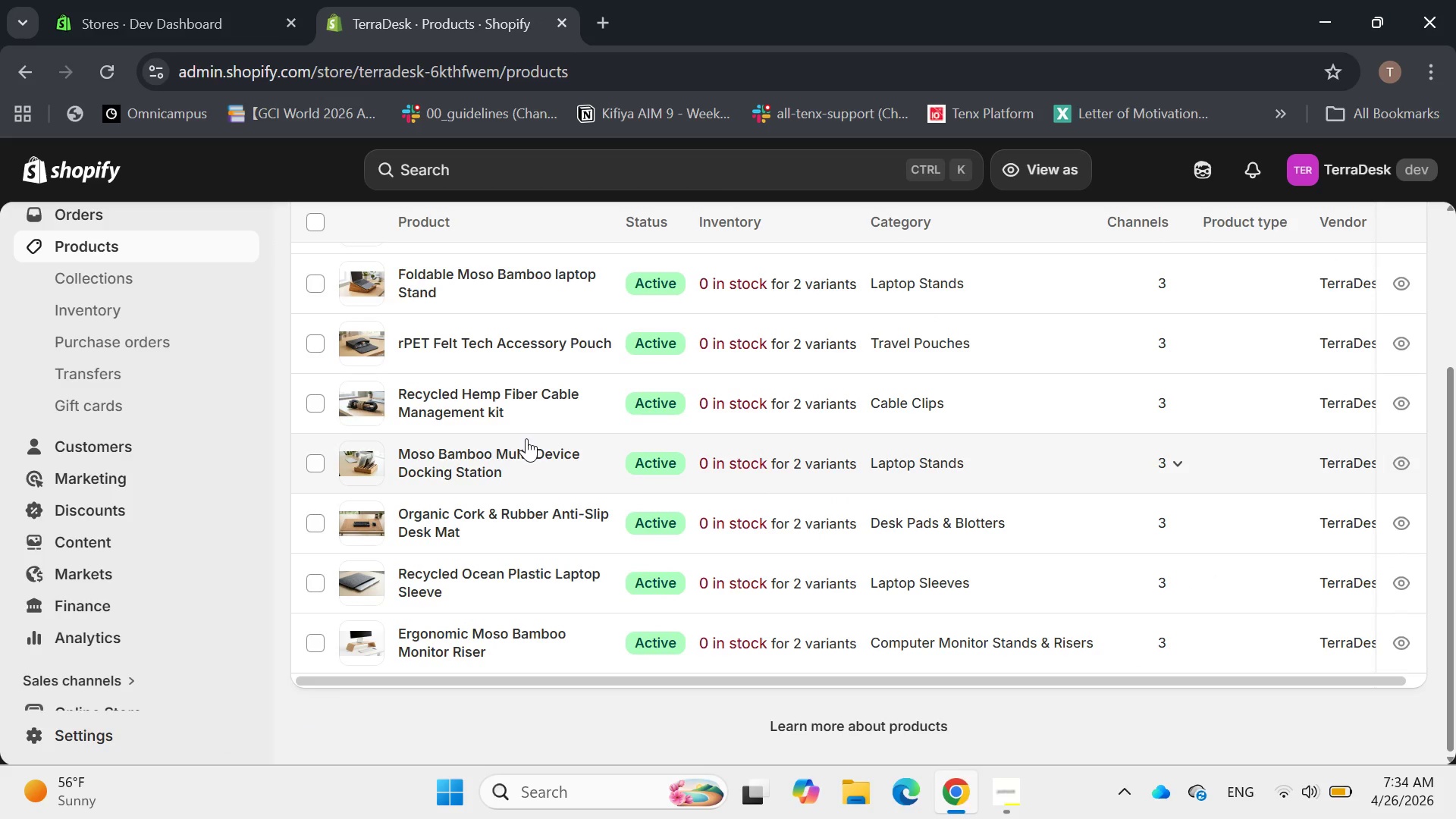 
scroll: coordinate [526, 438], scroll_direction: none, amount: 0.0
 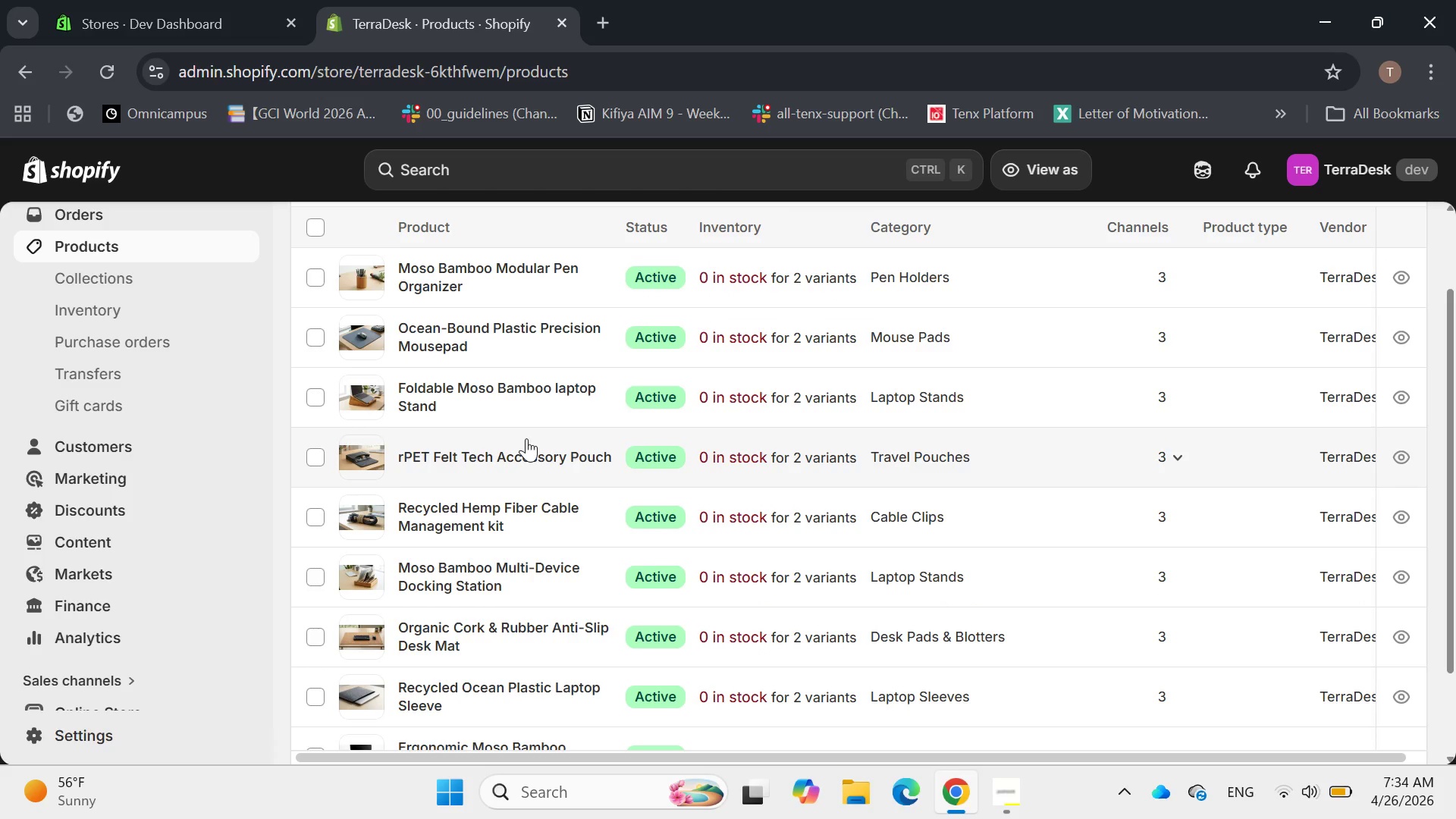 
scroll: coordinate [527, 438], scroll_direction: up, amount: 3.0
 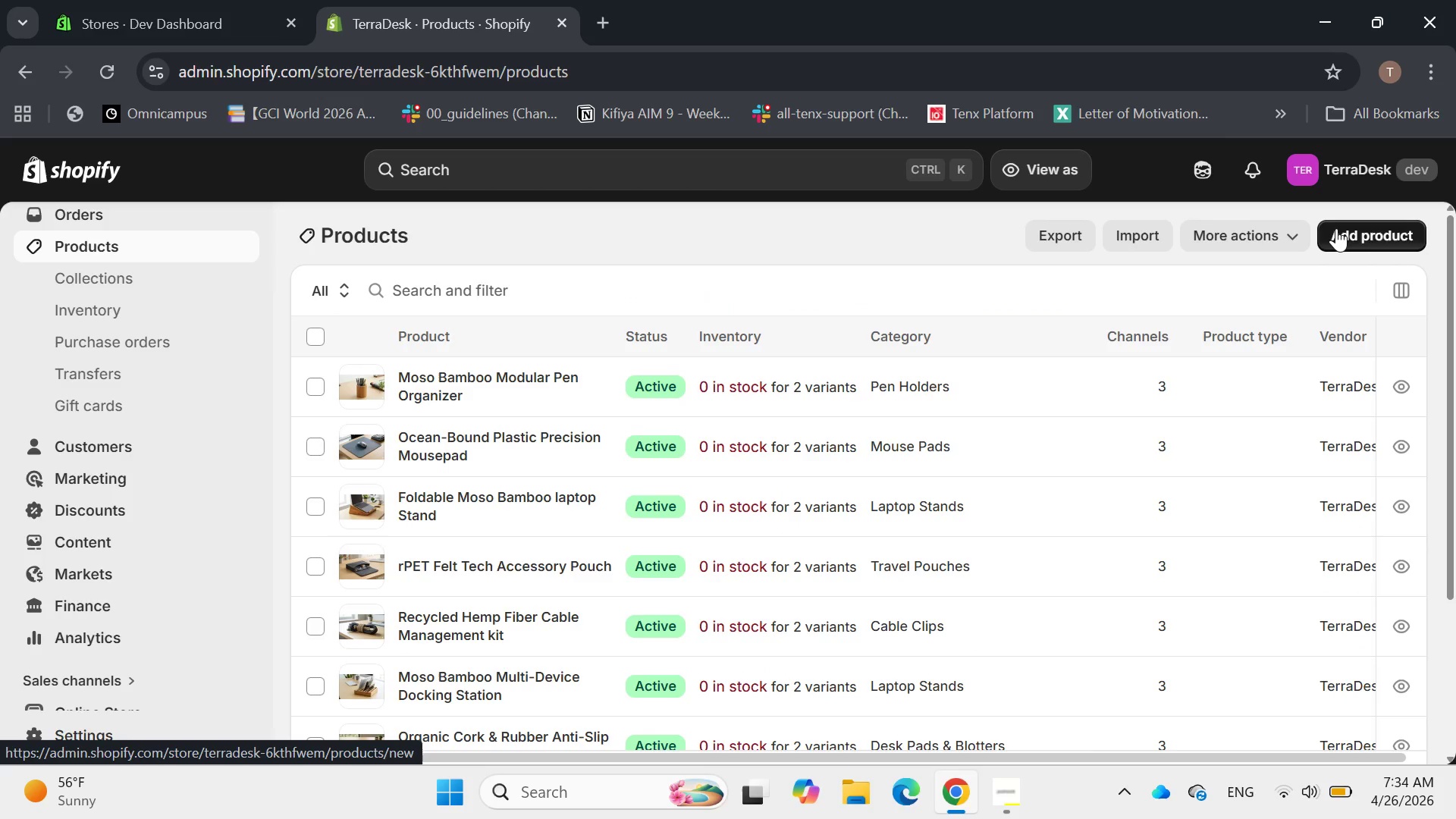 
left_click([1341, 226])